 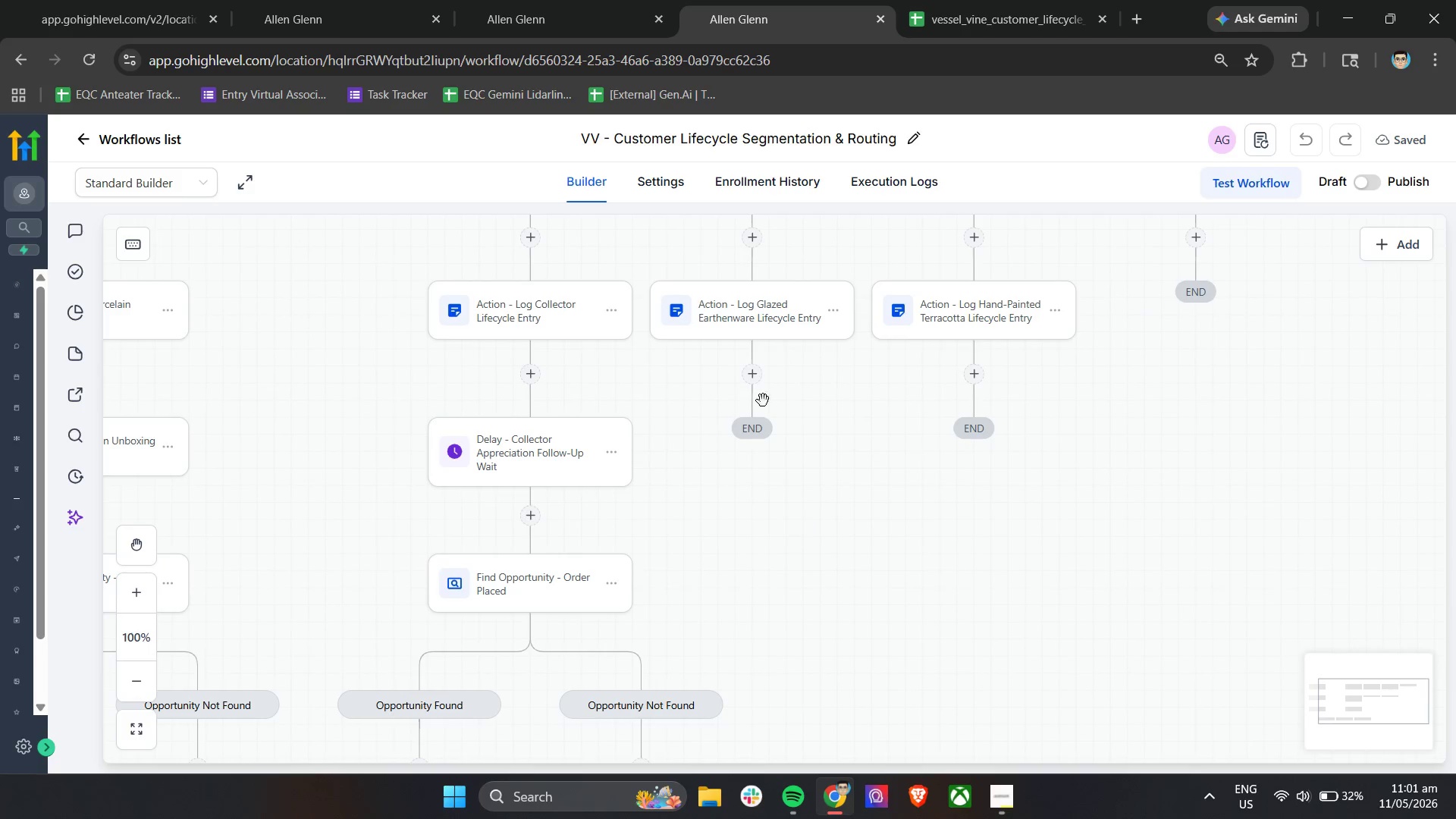 
left_click([757, 375])
 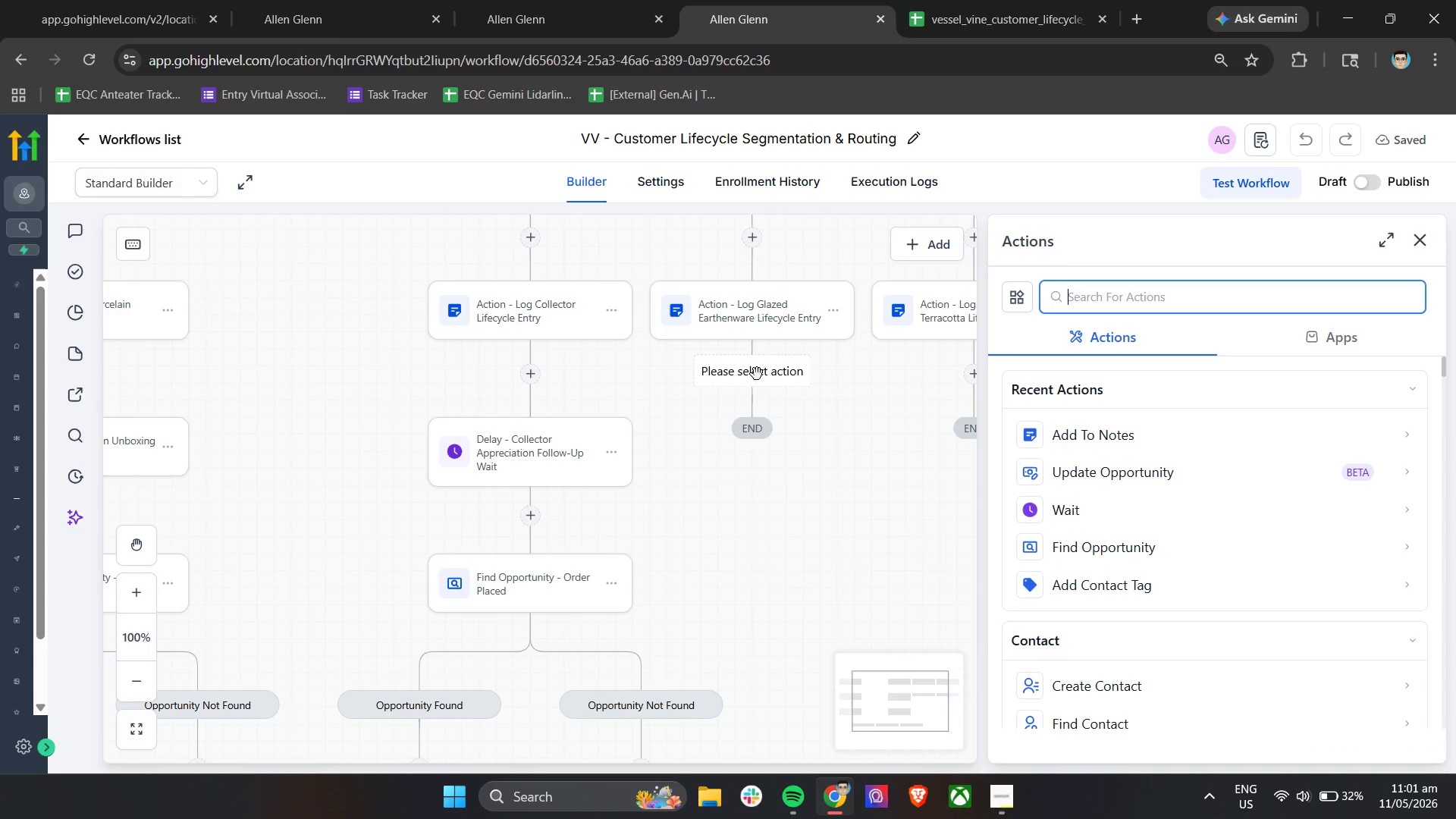 
wait(7.48)
 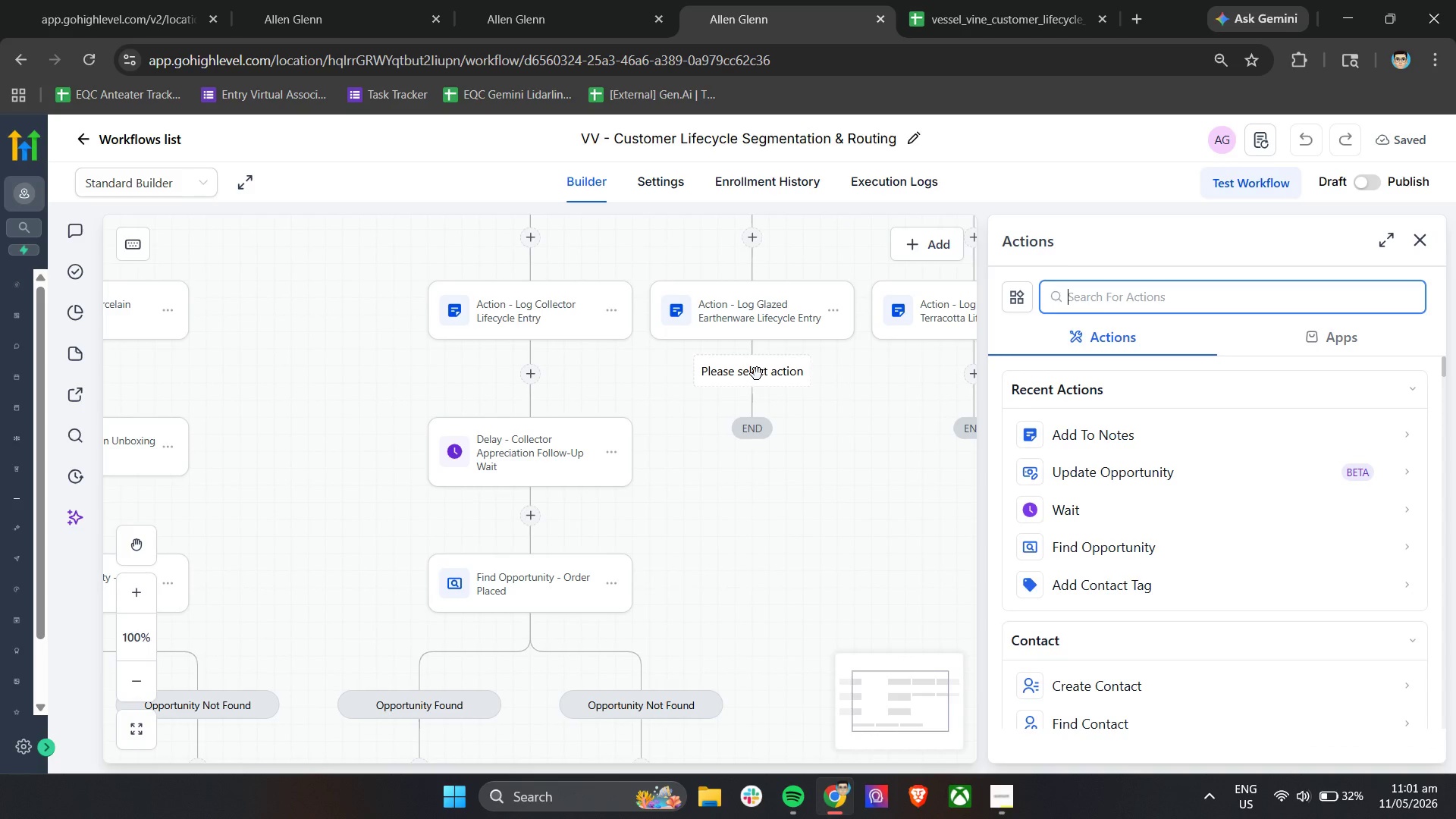 
left_click([1091, 512])
 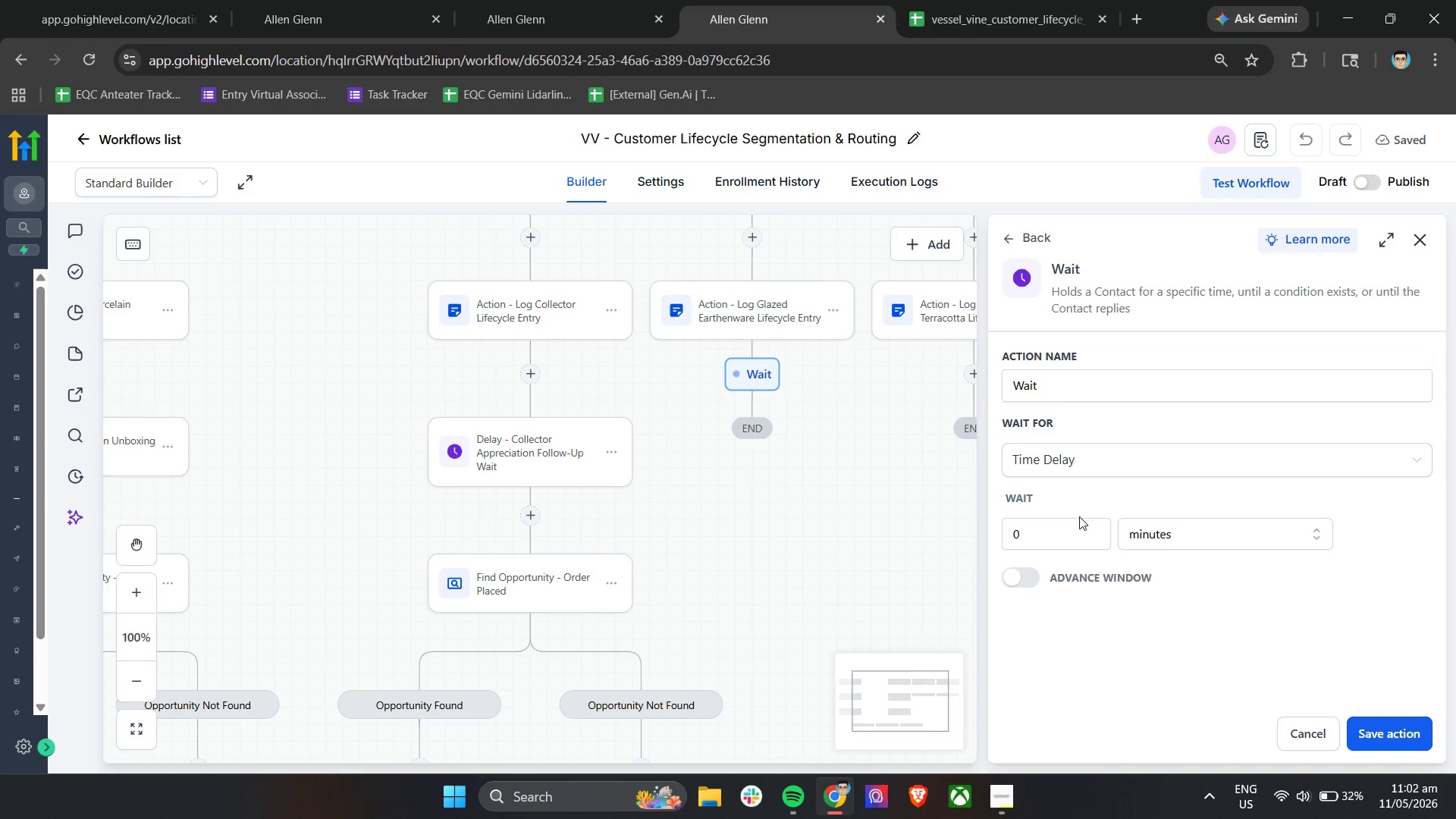 
wait(10.11)
 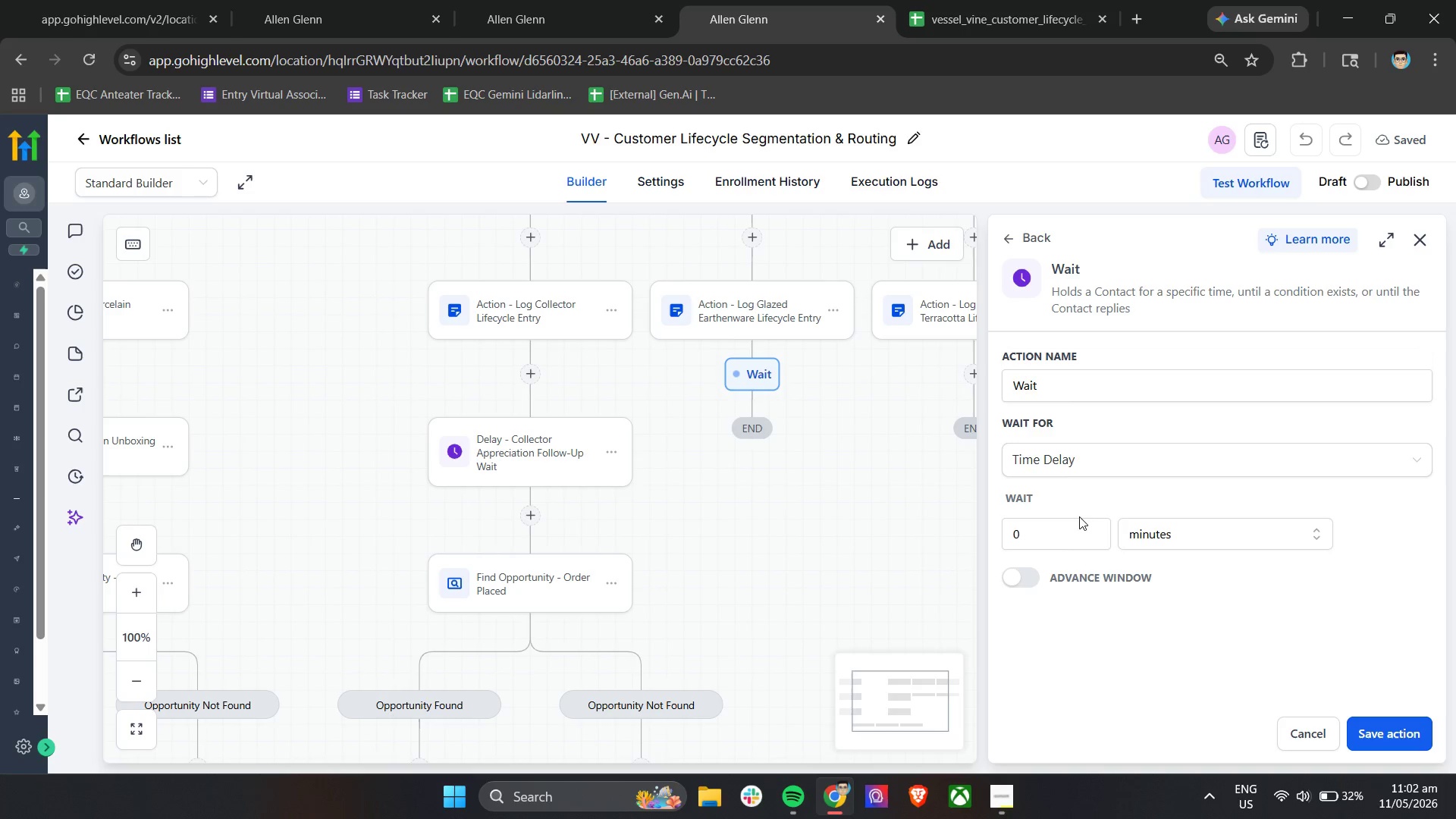 
double_click([1104, 391])
 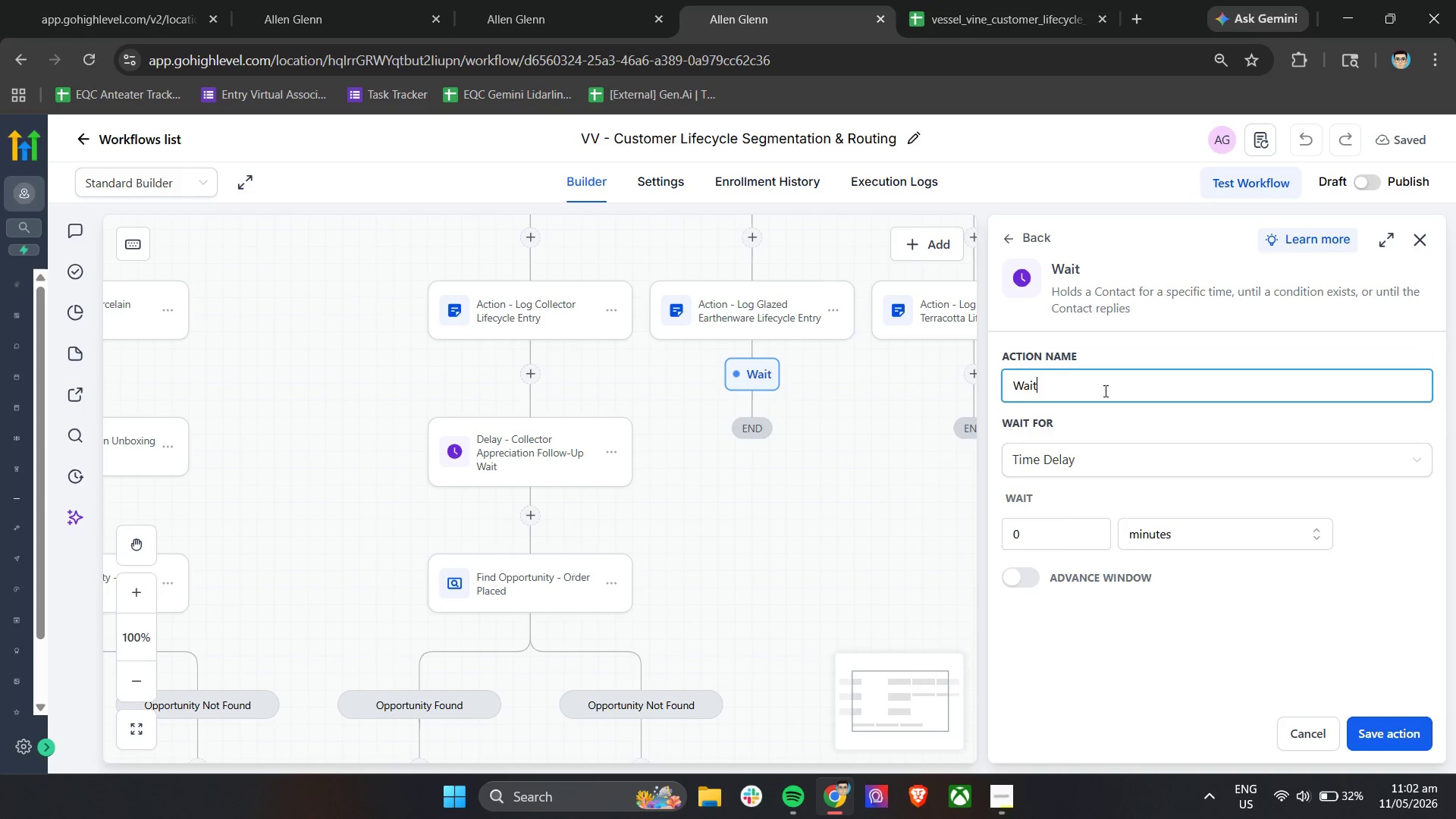 
triple_click([1104, 391])
 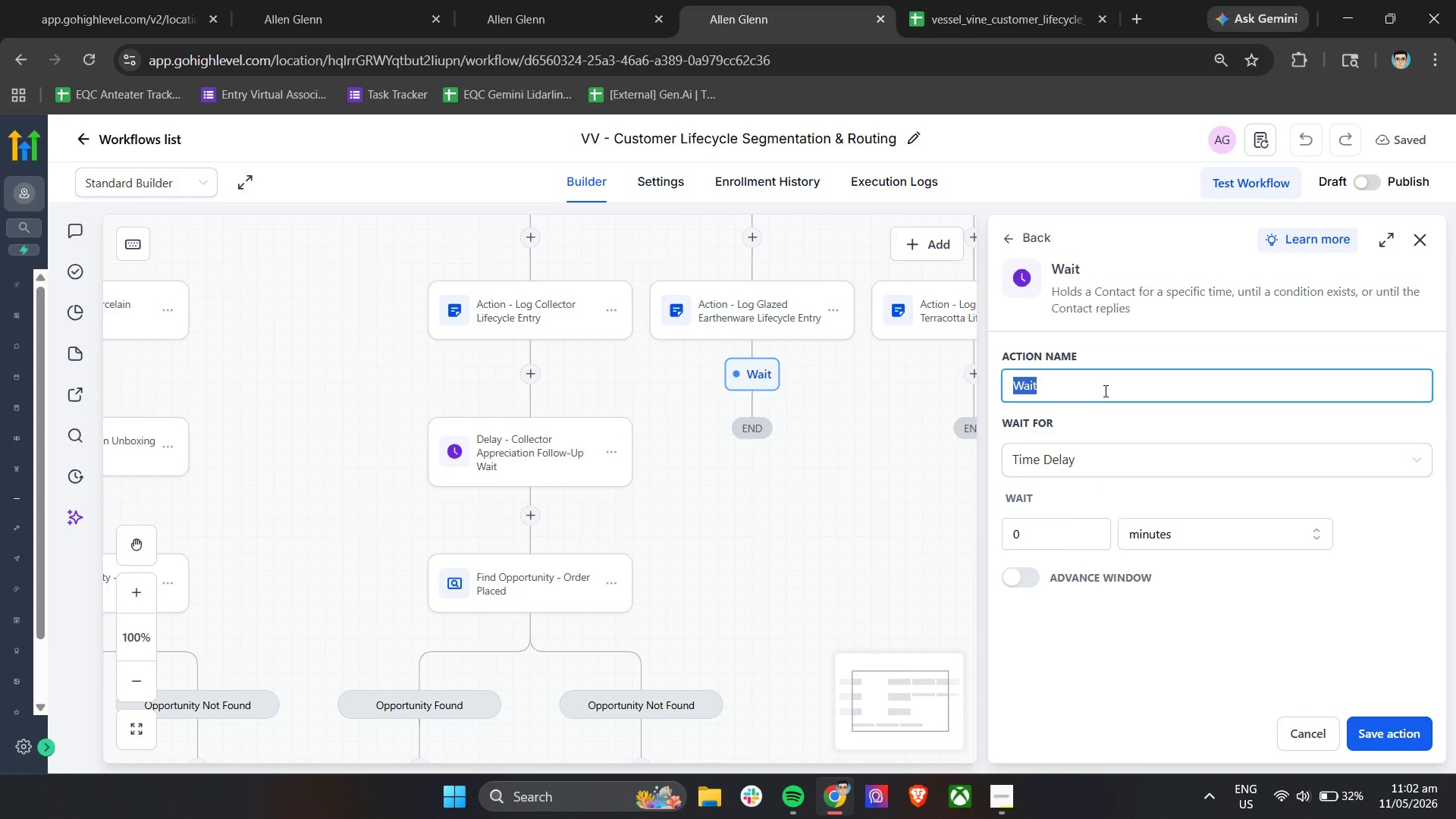 
type(Delau)
key(Backspace)
type(y - Glazed earthen)
key(Backspace)
key(Backspace)
key(Backspace)
key(Backspace)
key(Backspace)
key(Backspace)
key(Backspace)
type(Eathen )
key(Backspace)
type(ware )
 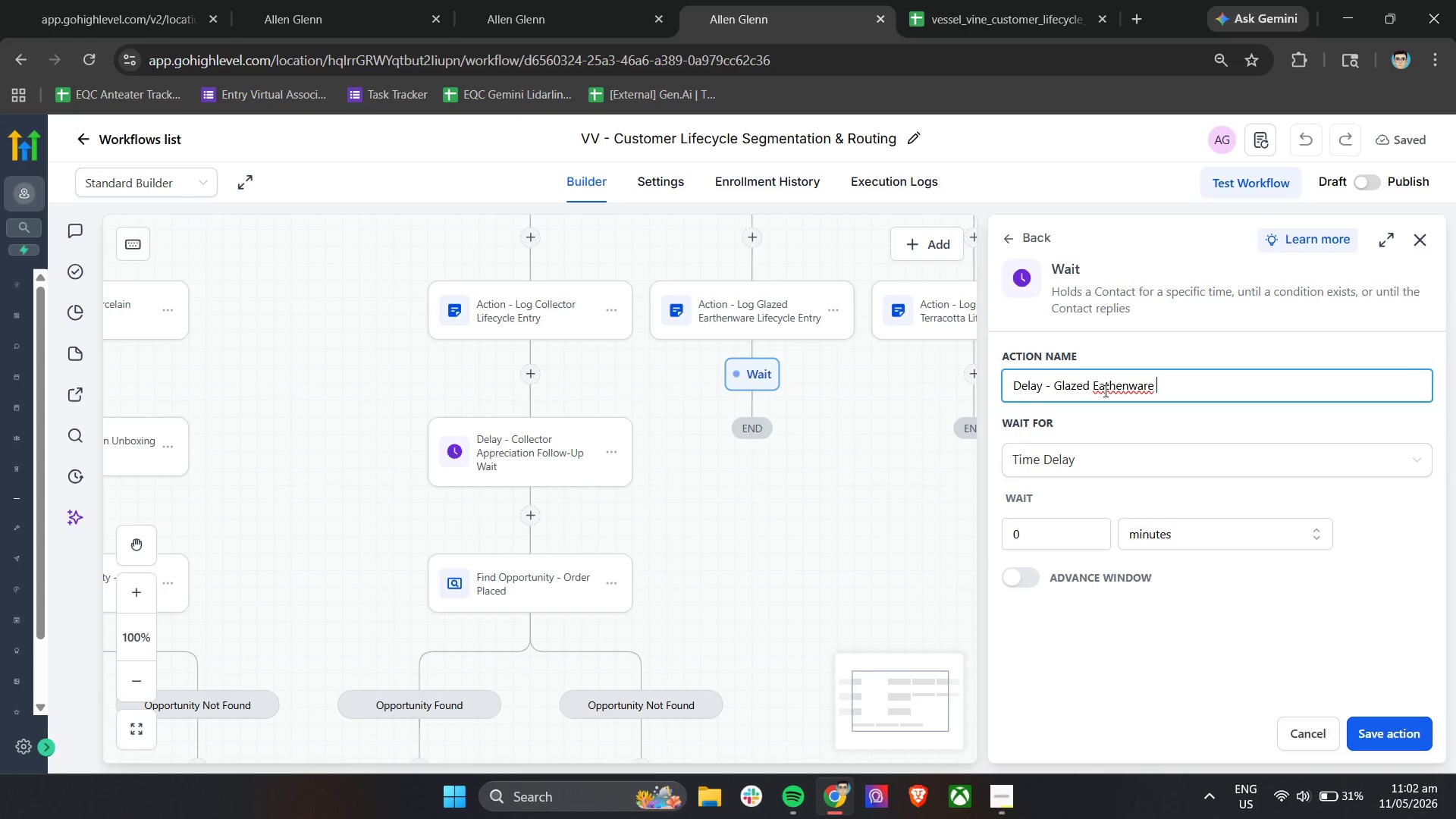 
right_click([1111, 385])
 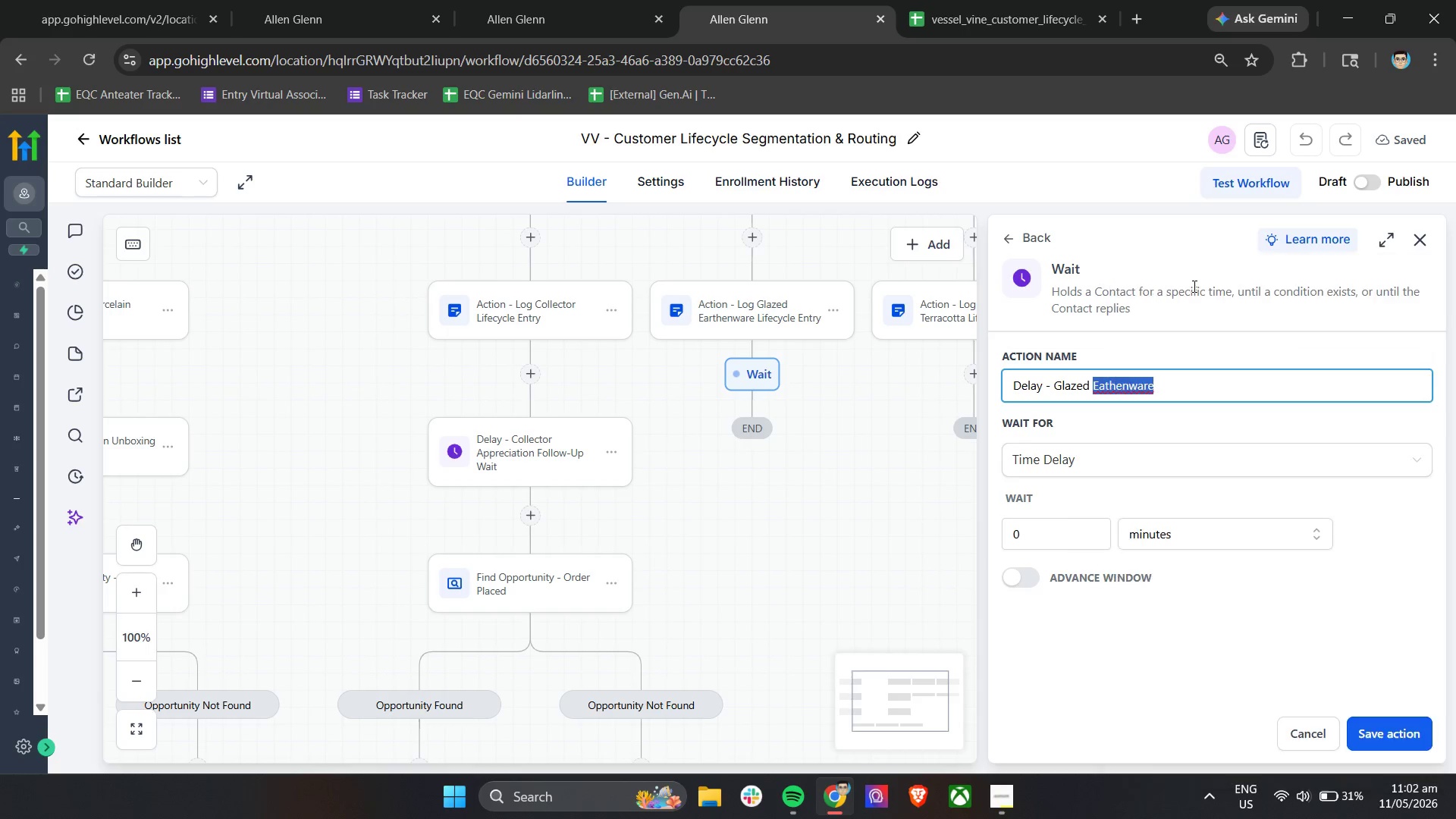 
left_click([1174, 382])
 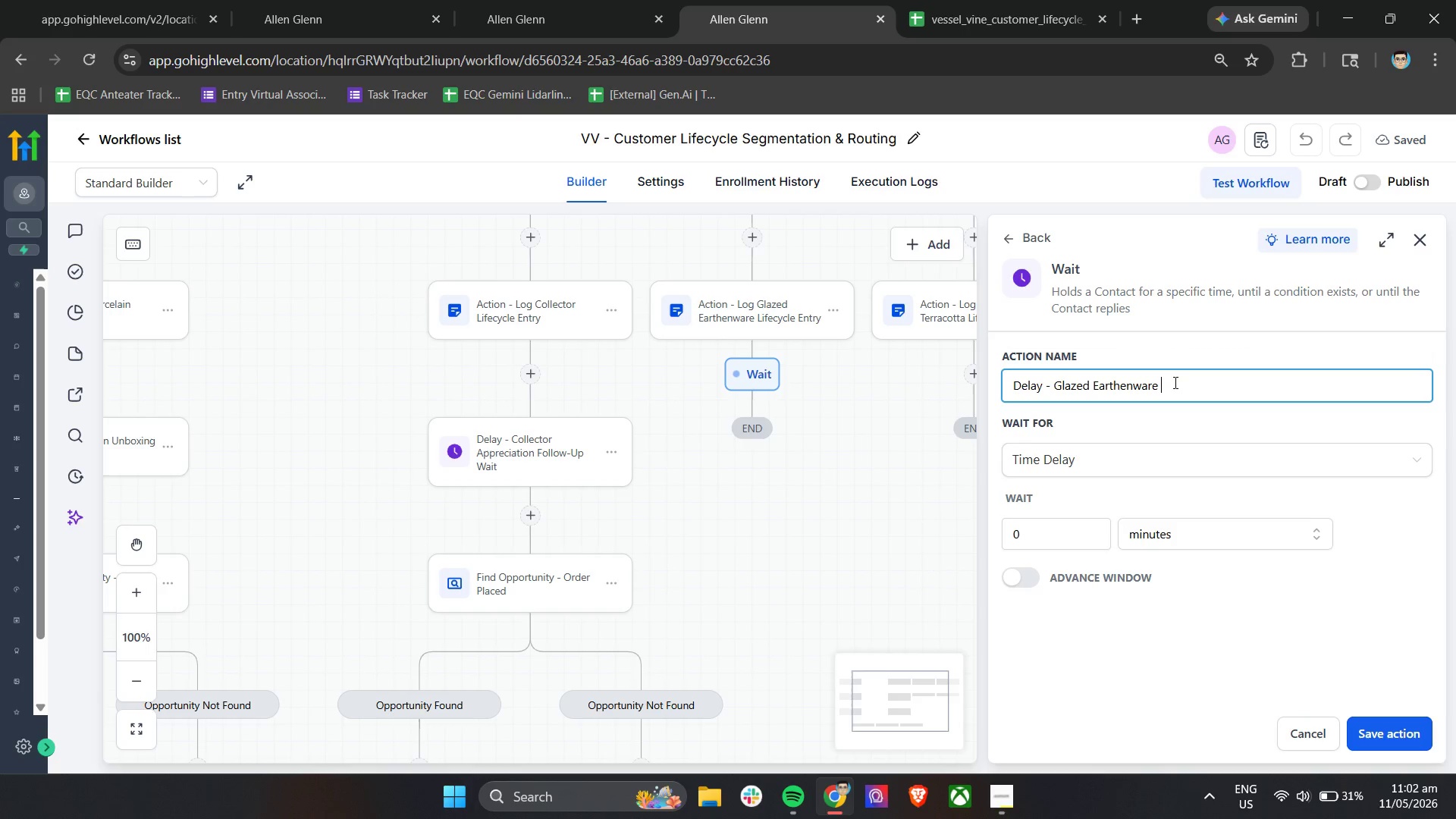 
type(Follow-Up Wait)
 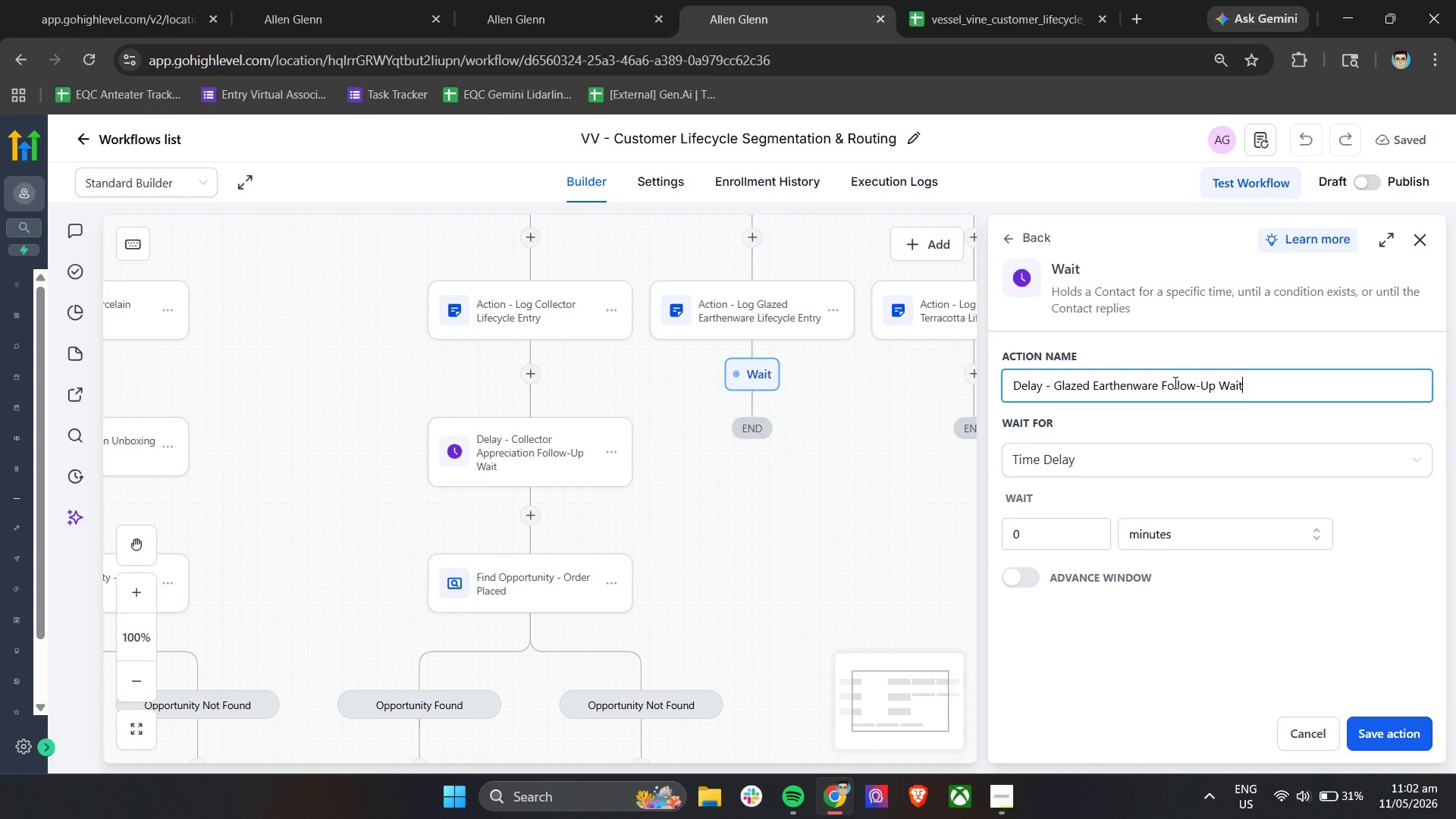 
left_click_drag(start_coordinate=[1057, 535], to_coordinate=[1048, 536])
 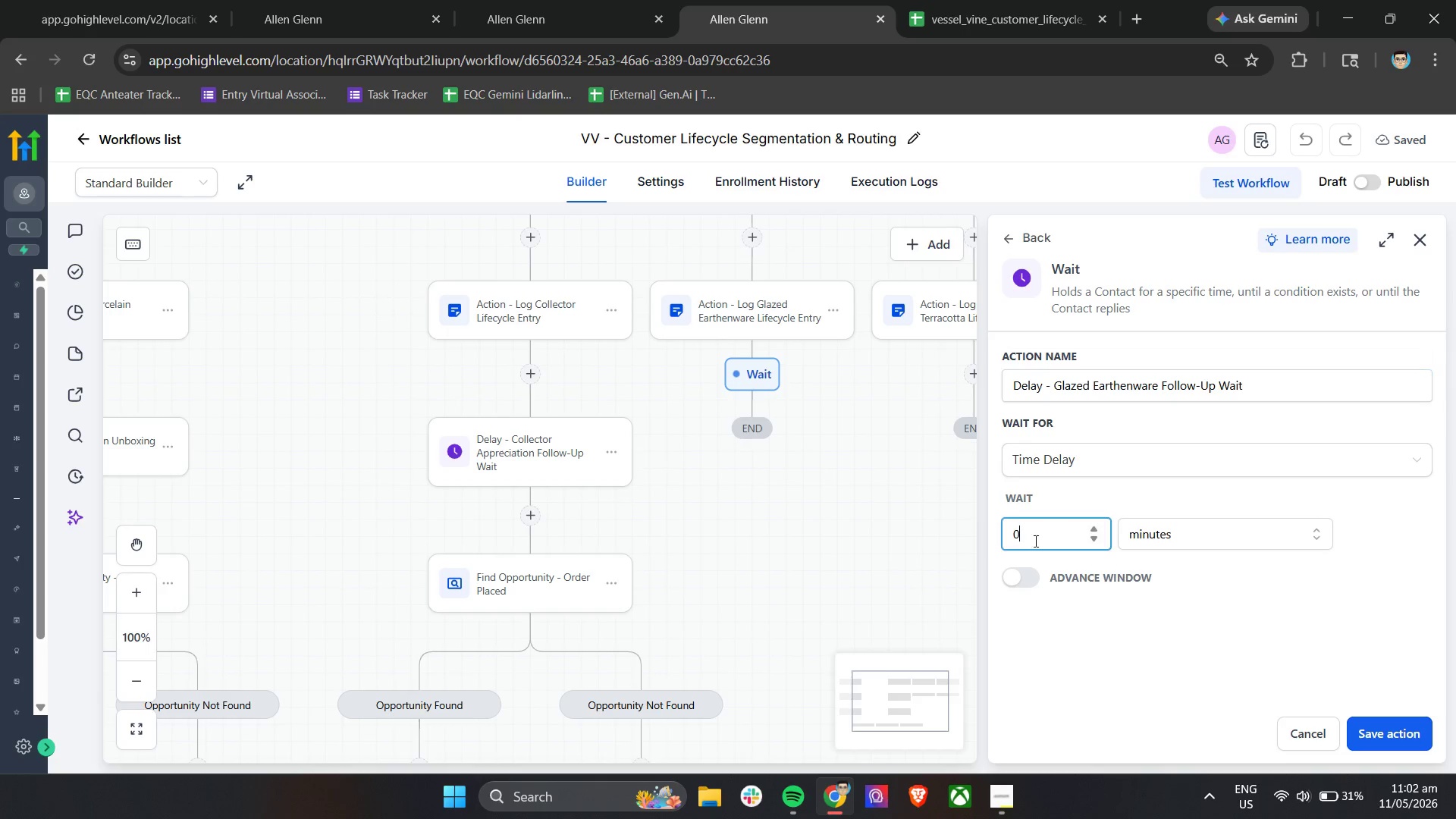 
left_click_drag(start_coordinate=[1045, 537], to_coordinate=[1002, 548])
 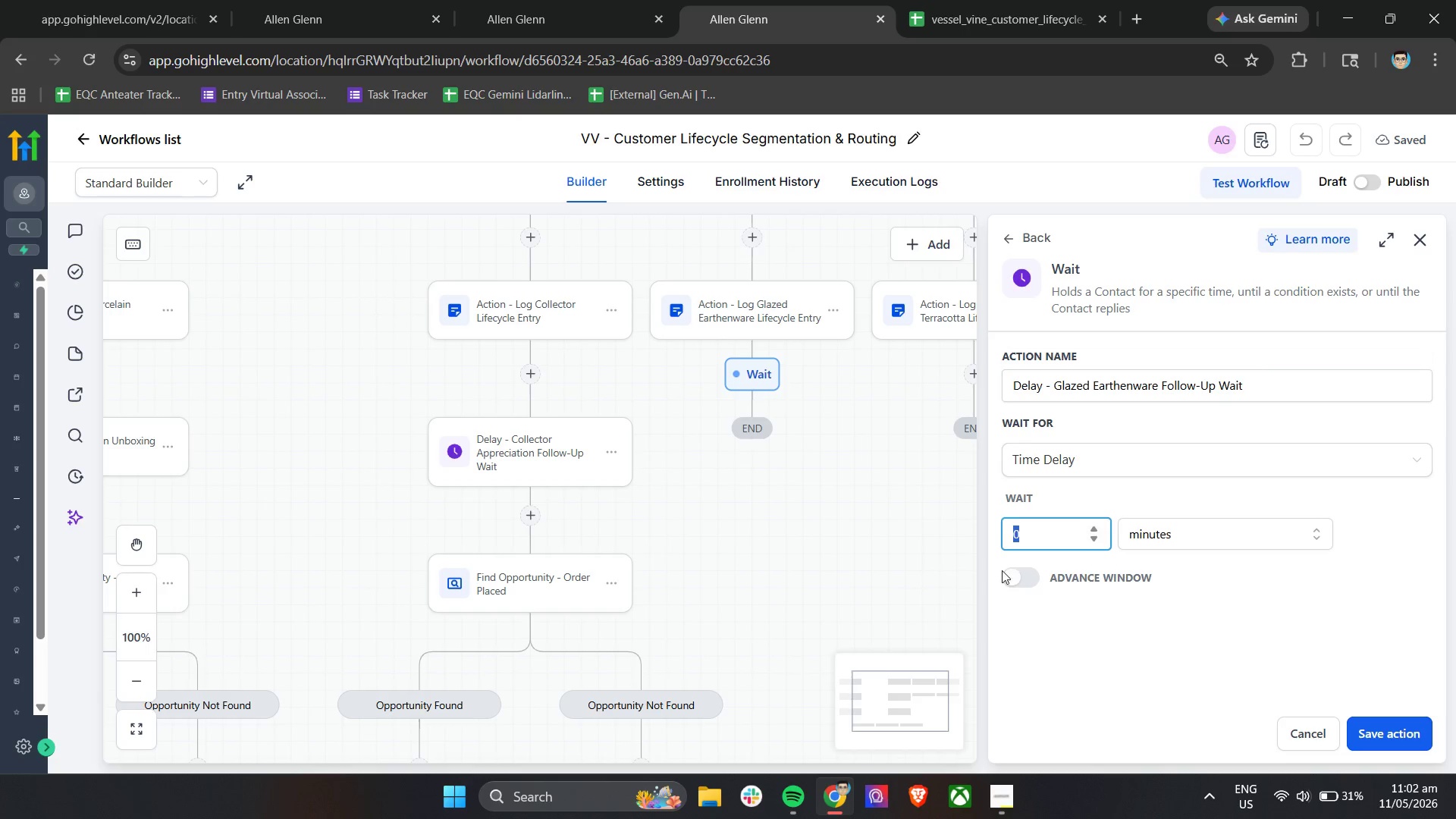 
key(4)
 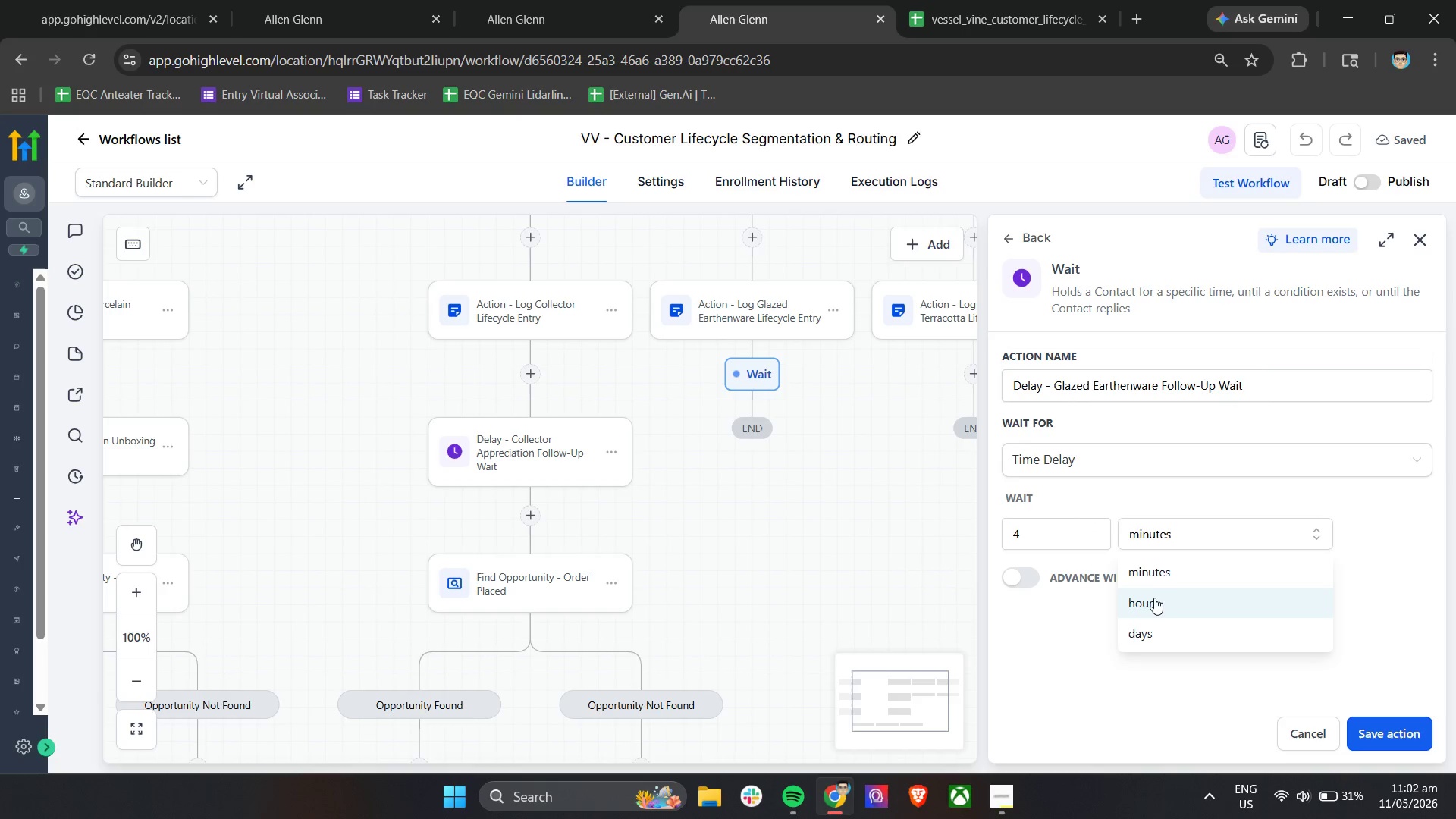 
left_click([1152, 626])
 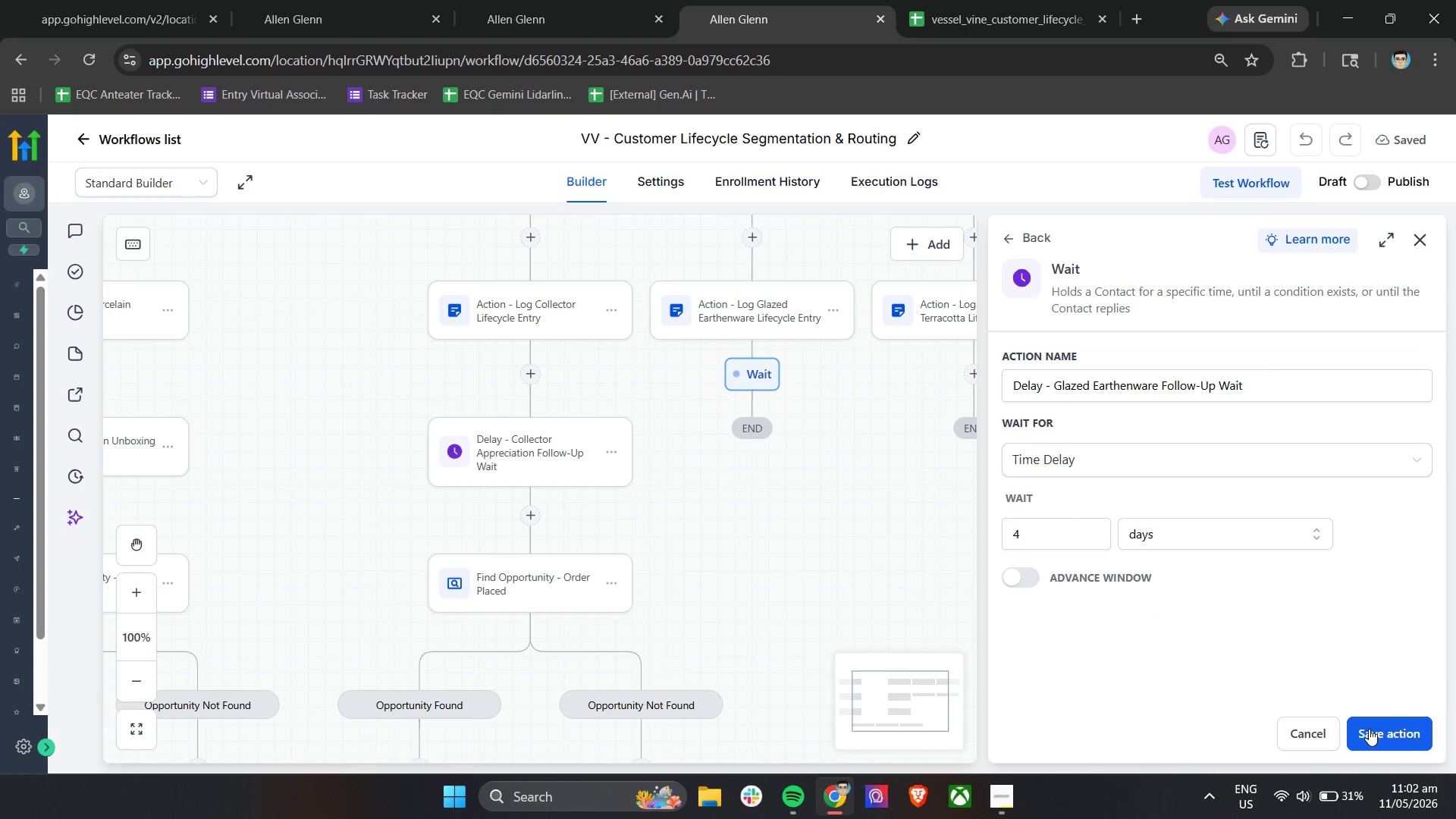 
left_click([1369, 729])
 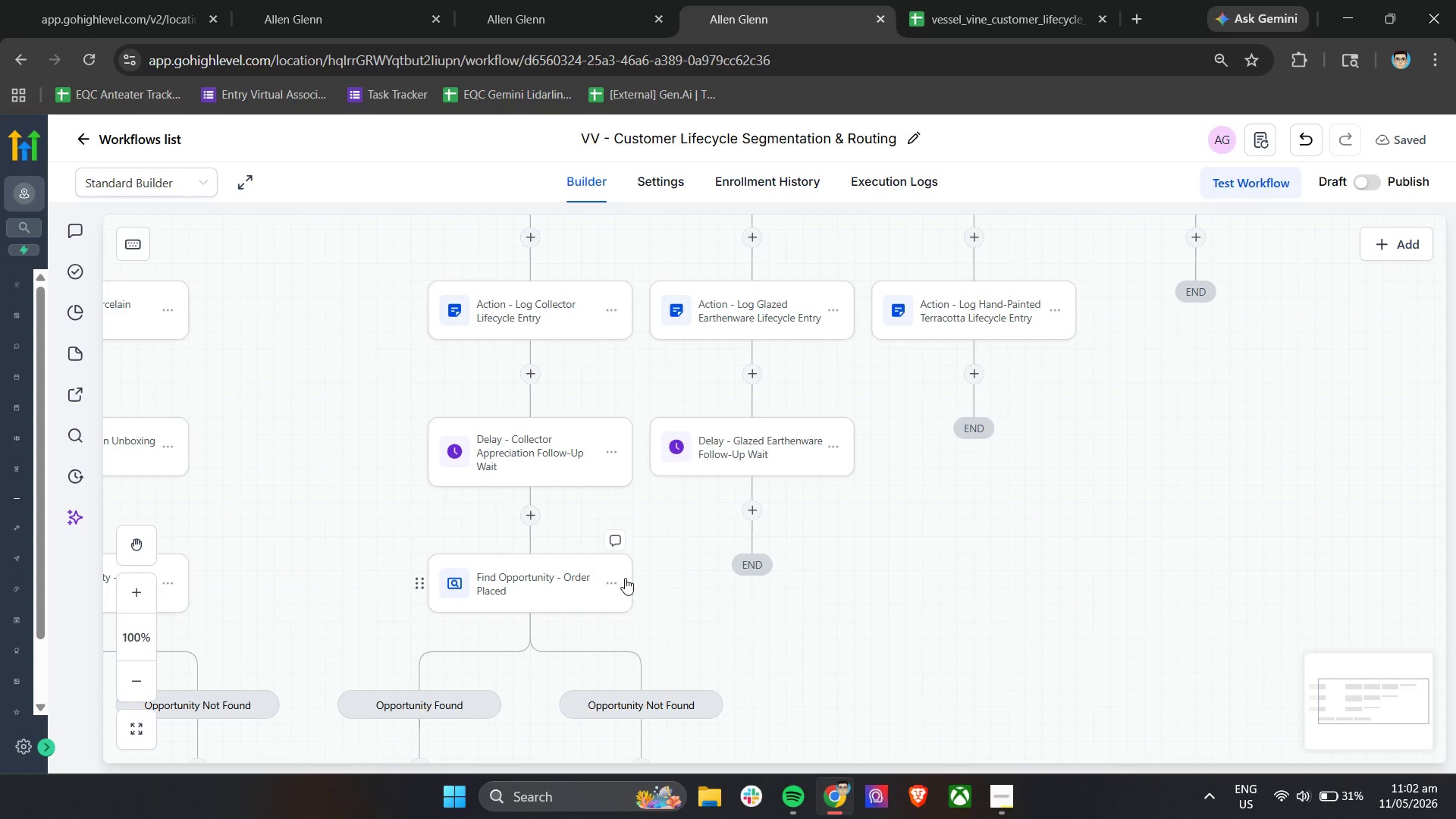 
wait(6.61)
 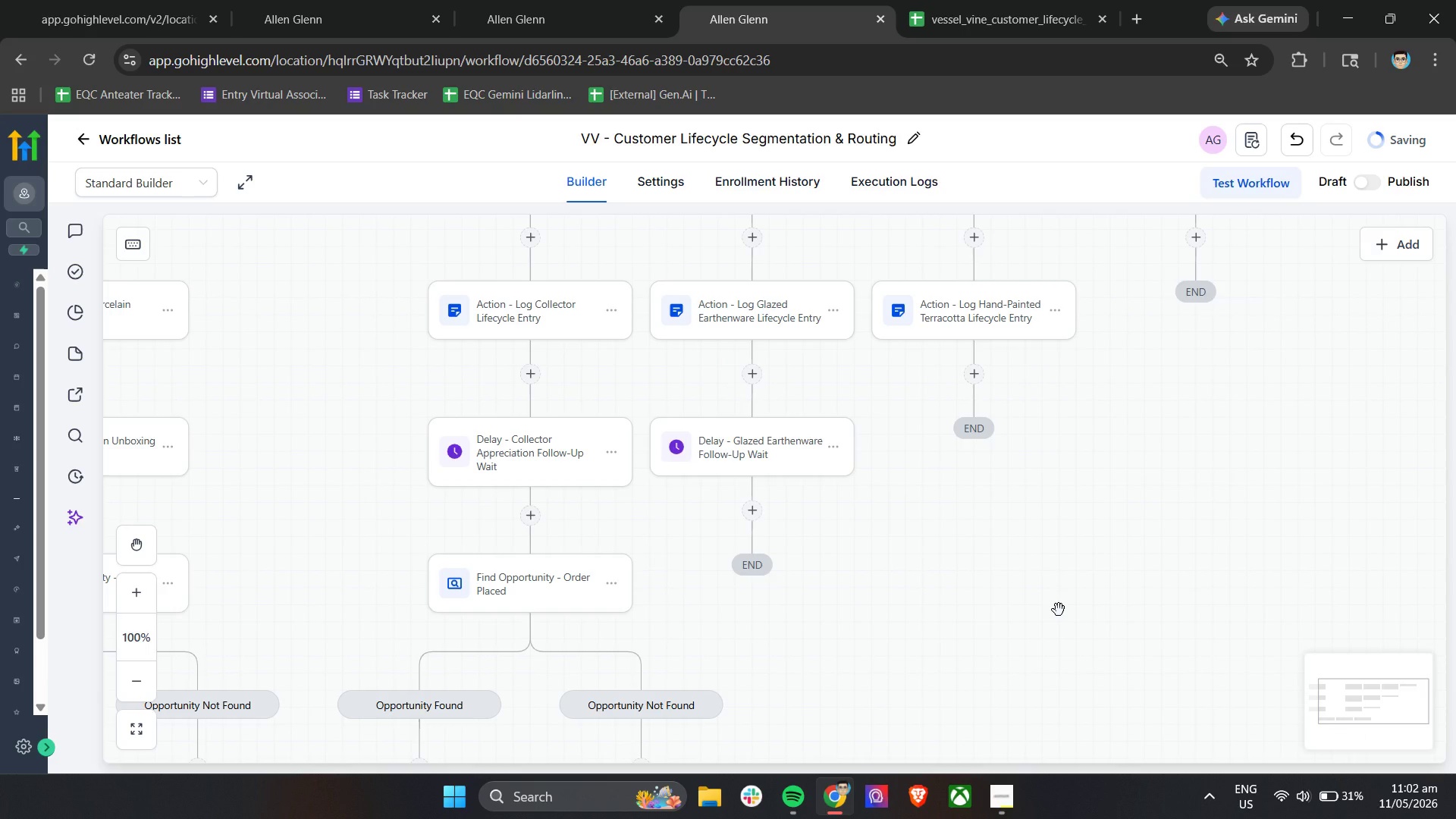 
left_click([692, 606])
 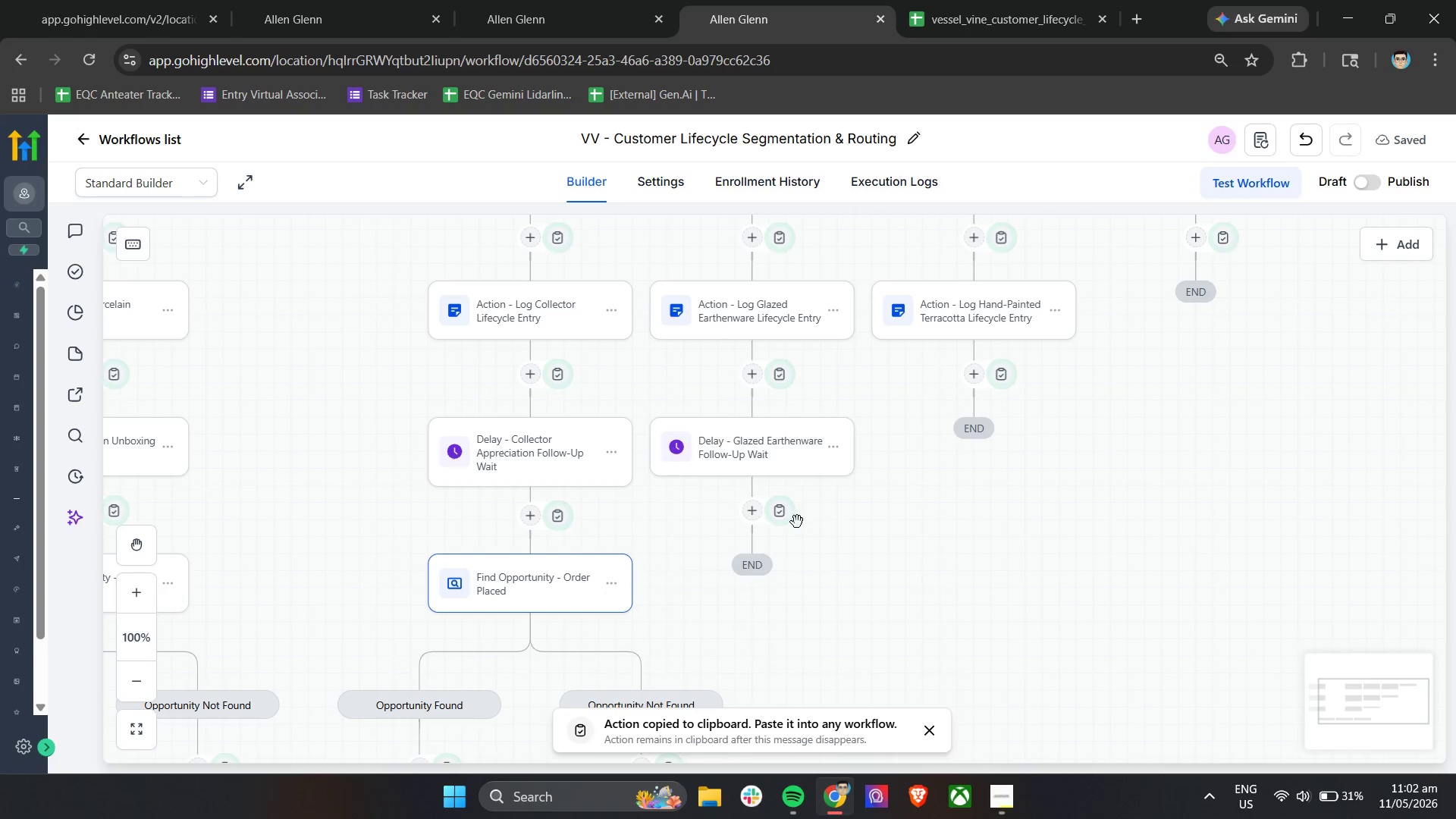 
left_click([785, 511])
 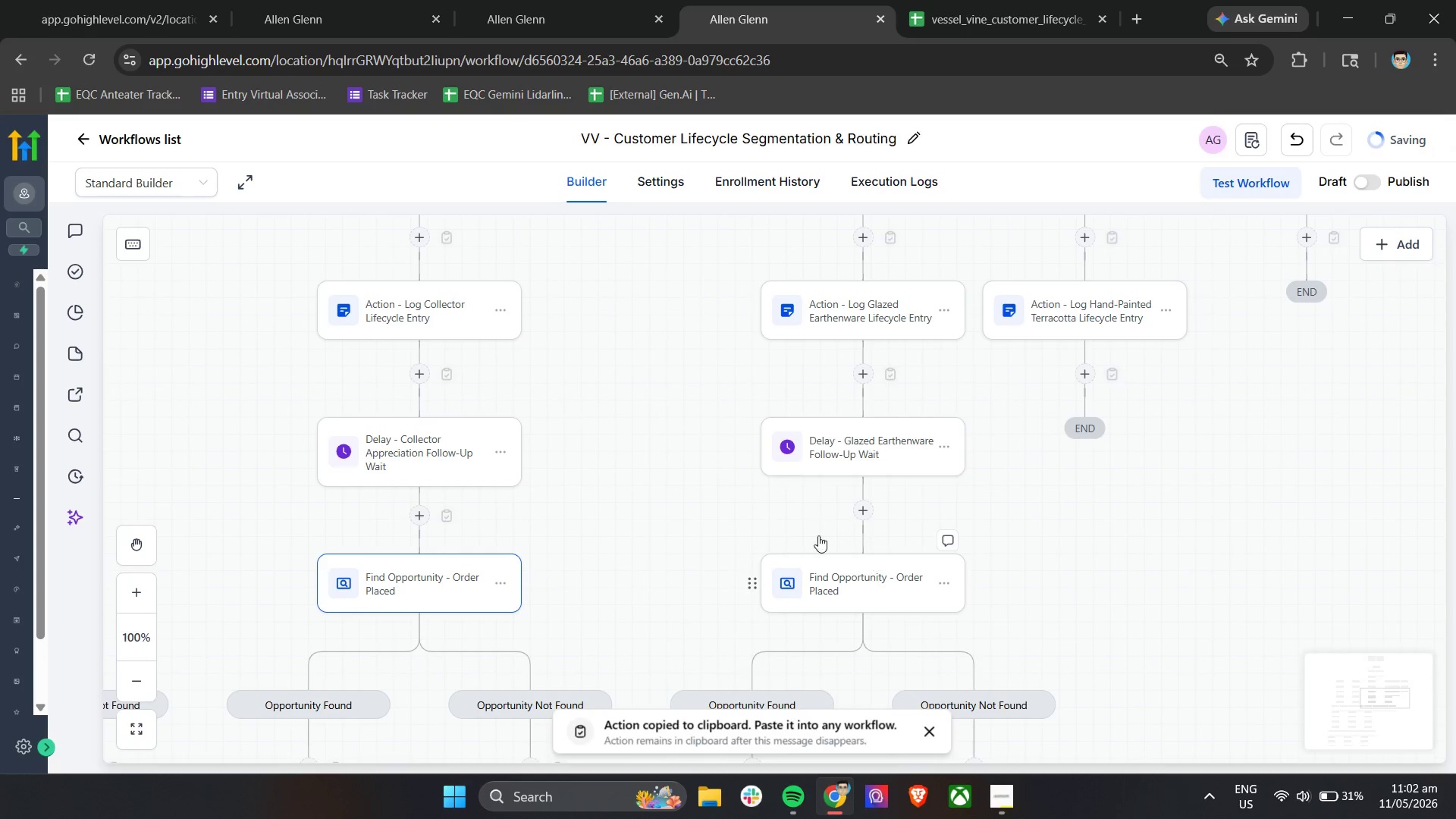 
left_click_drag(start_coordinate=[1106, 632], to_coordinate=[1141, 460])
 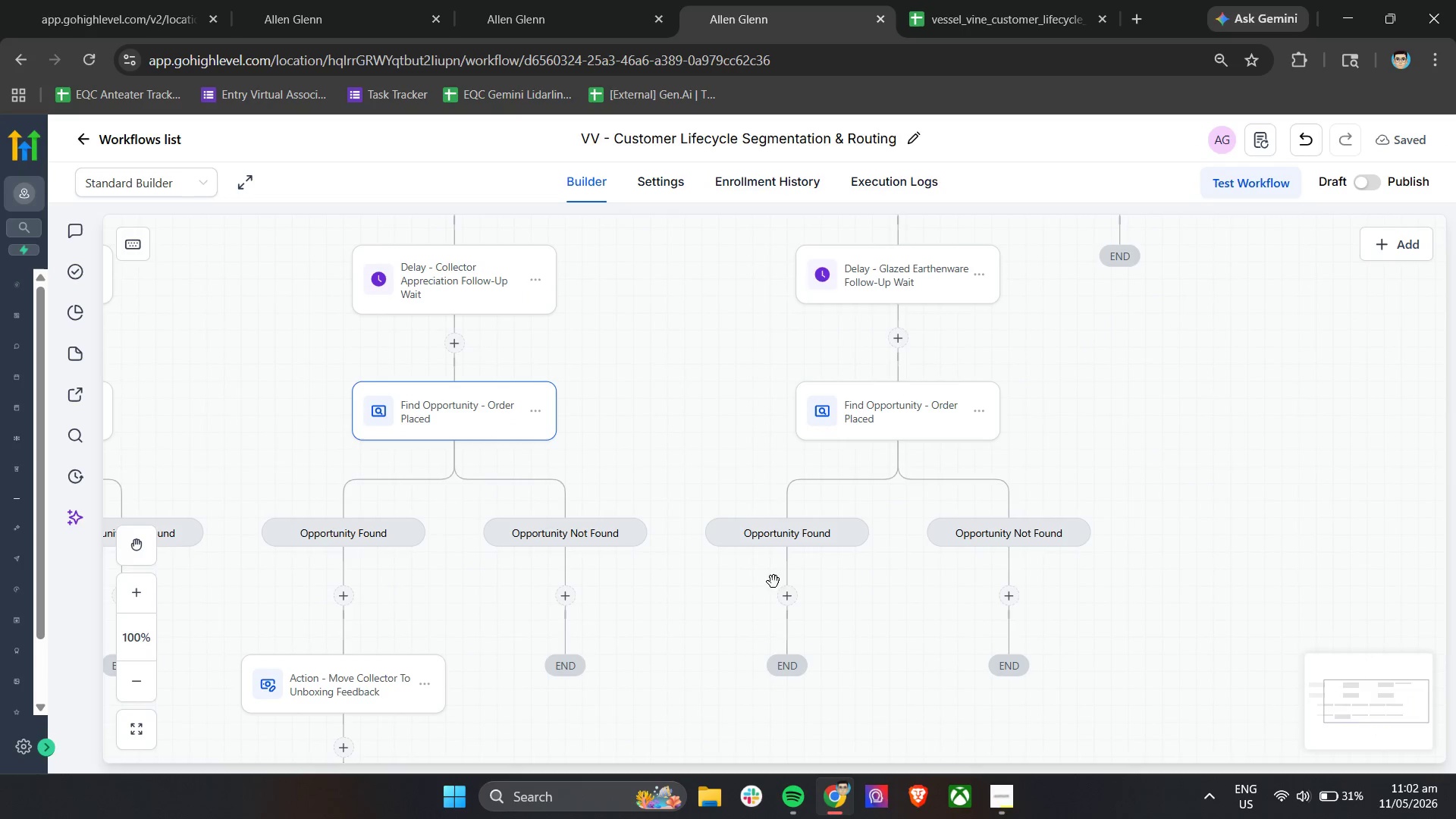 
left_click([774, 592])
 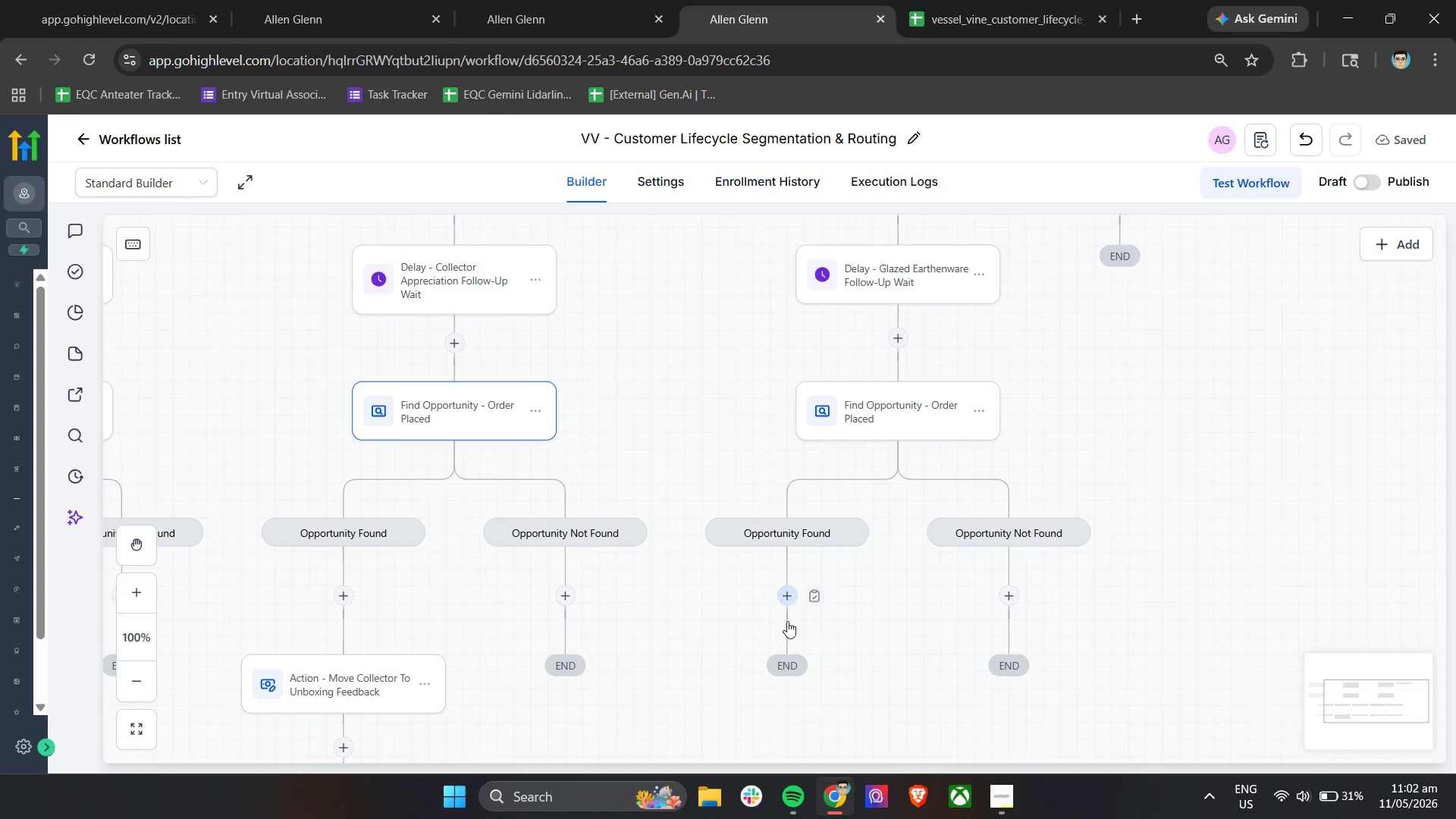 
left_click([785, 595])
 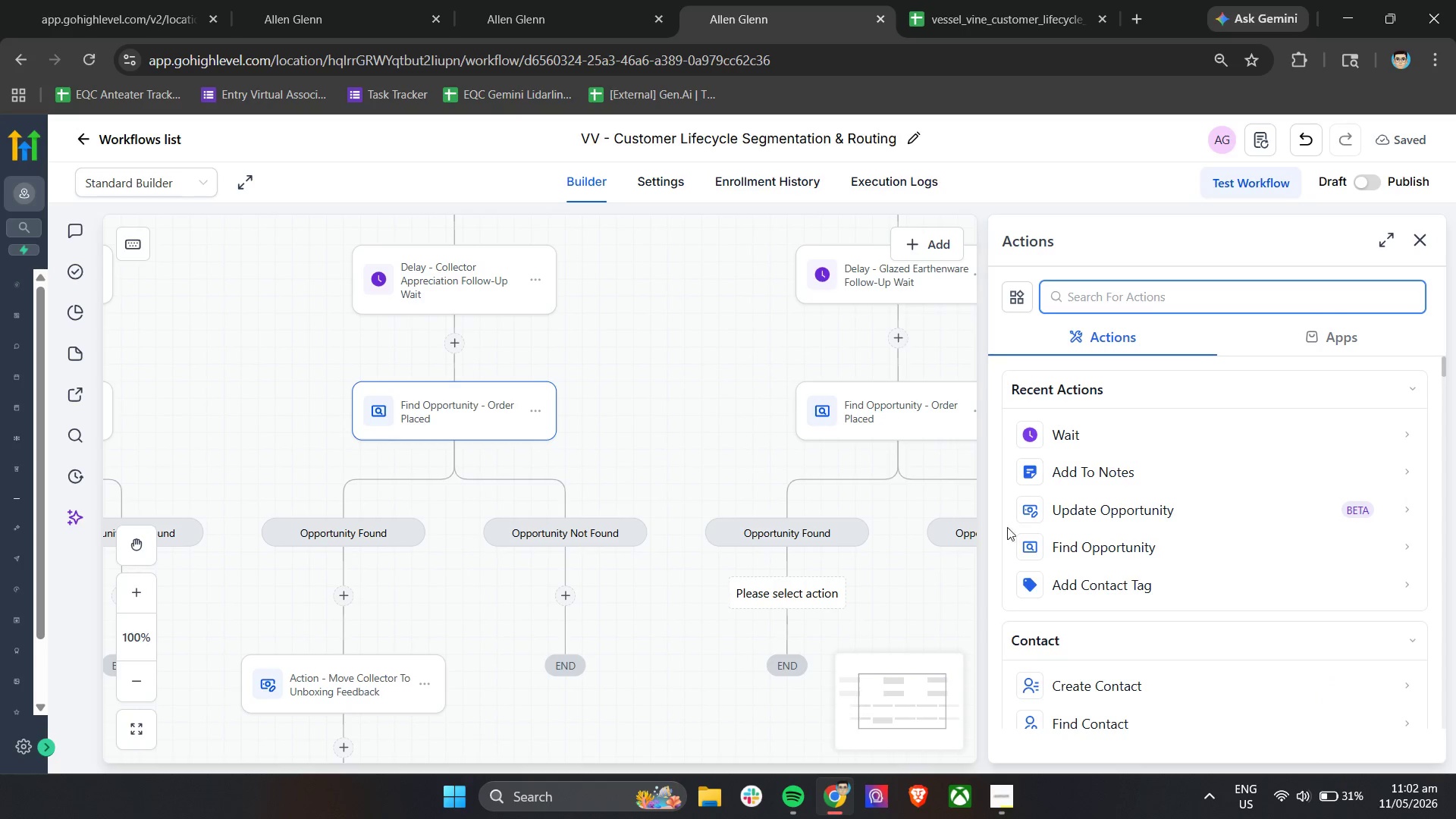 
left_click([1064, 509])
 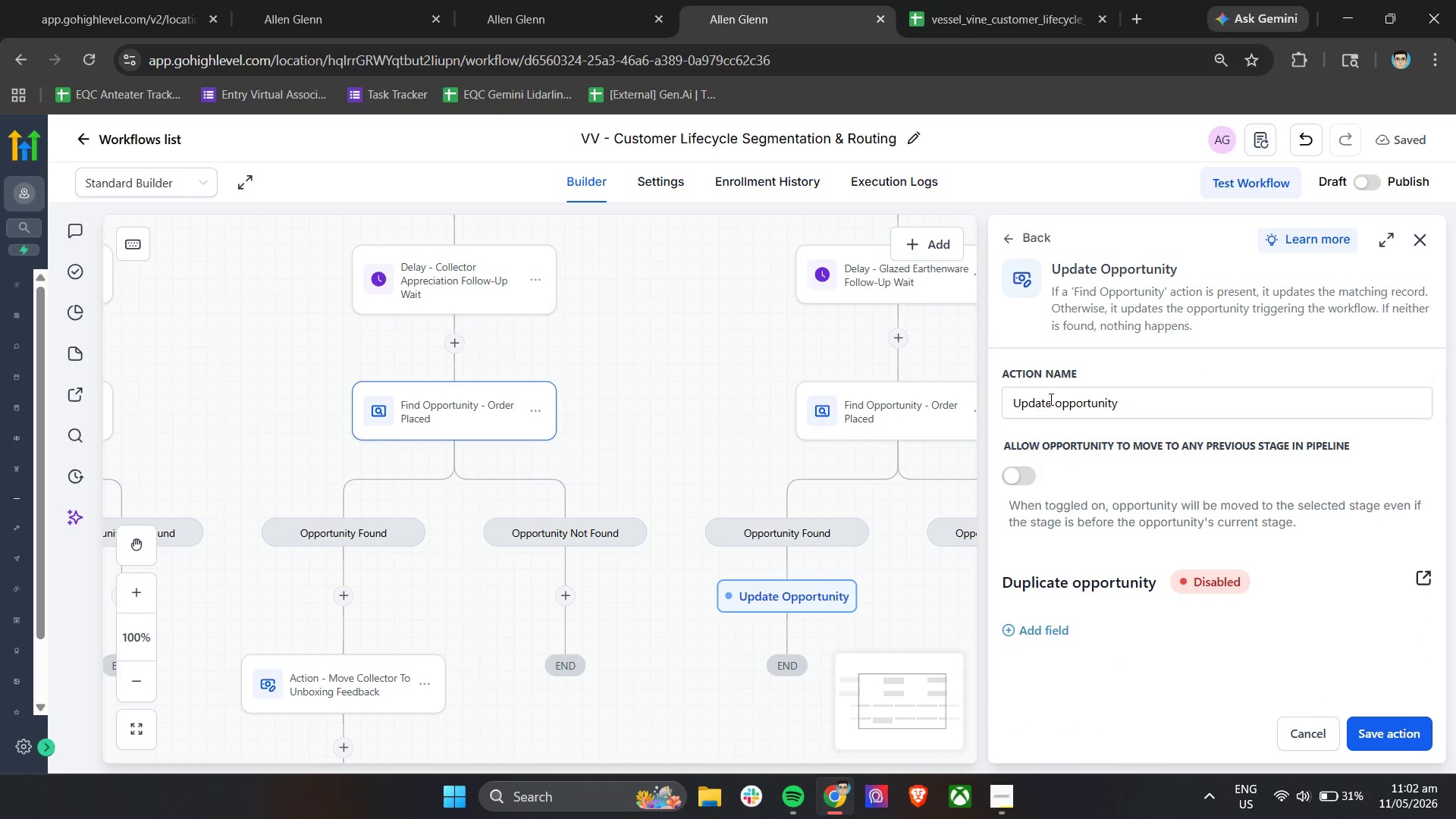 
left_click([1021, 629])
 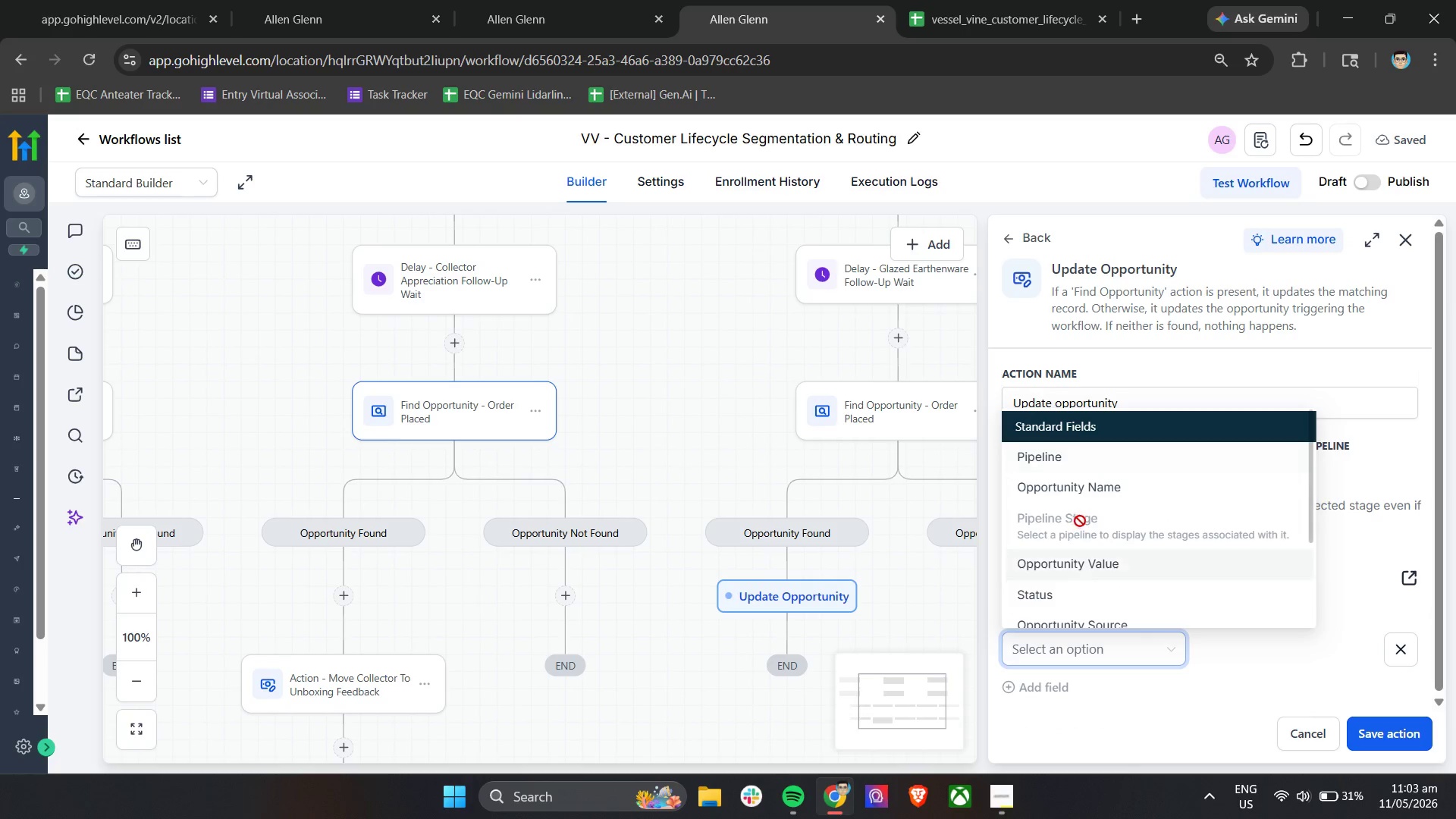 
left_click([1094, 463])
 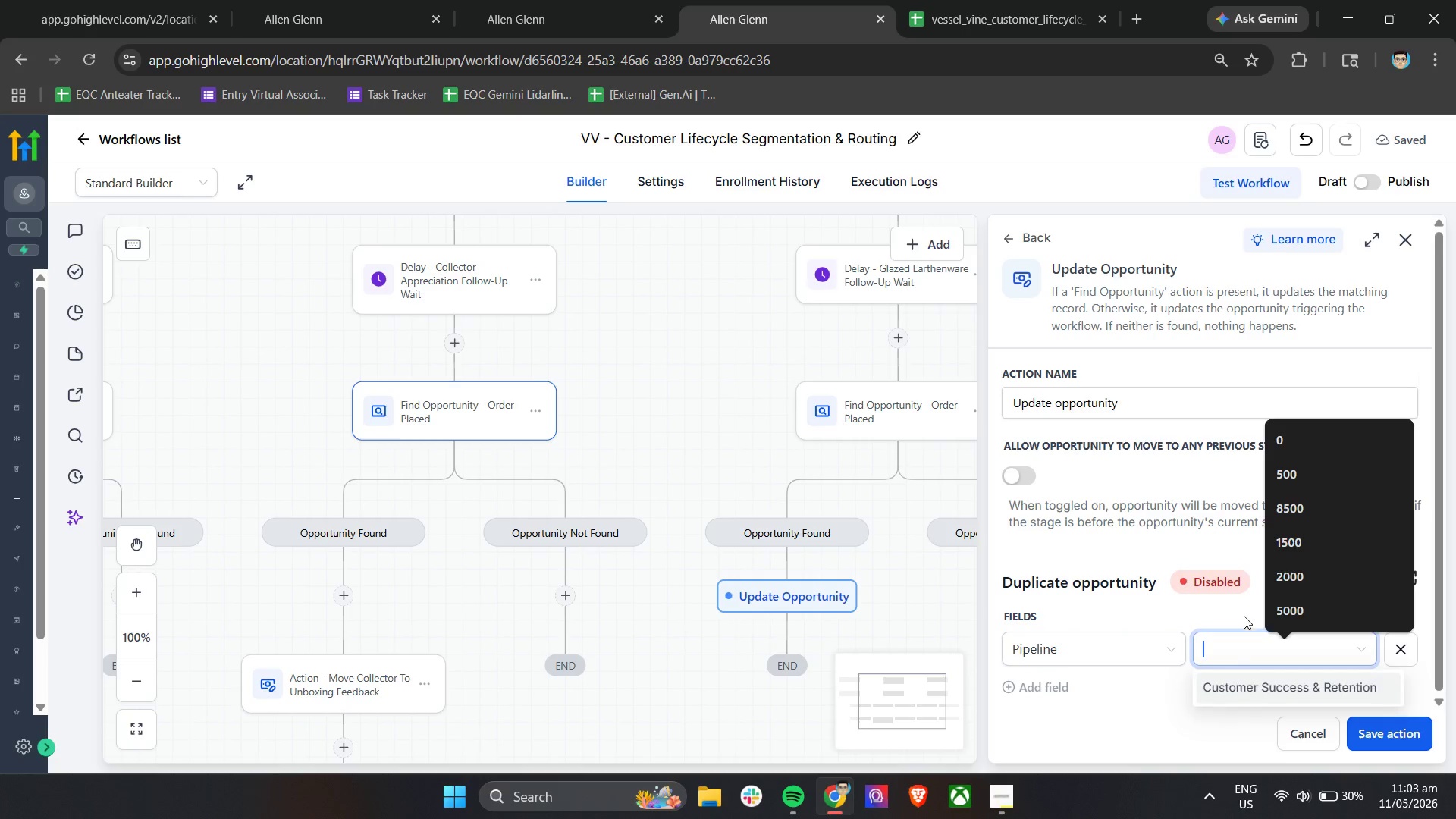 
left_click([1233, 692])
 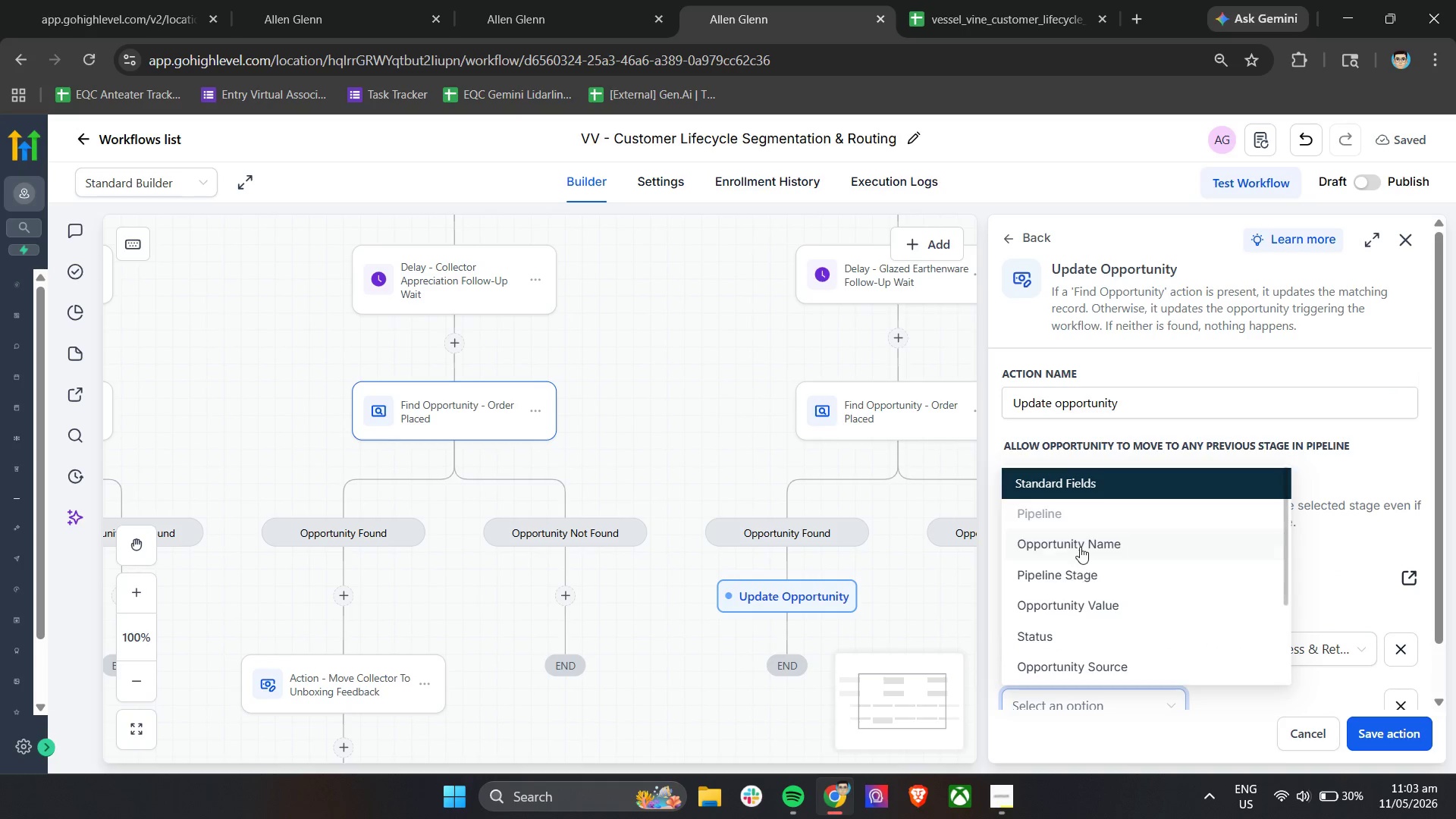 
left_click([1075, 570])
 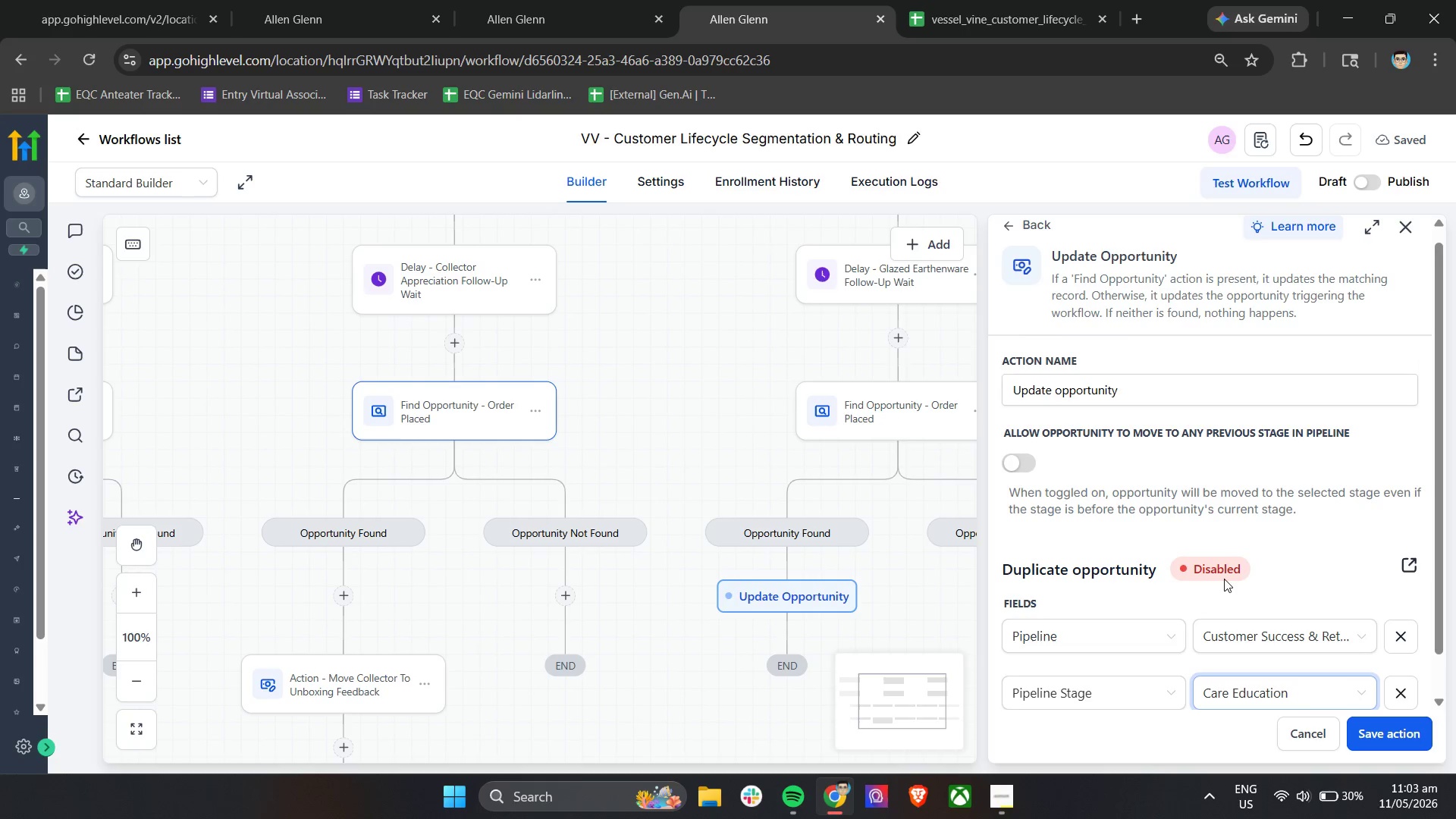 
wait(36.84)
 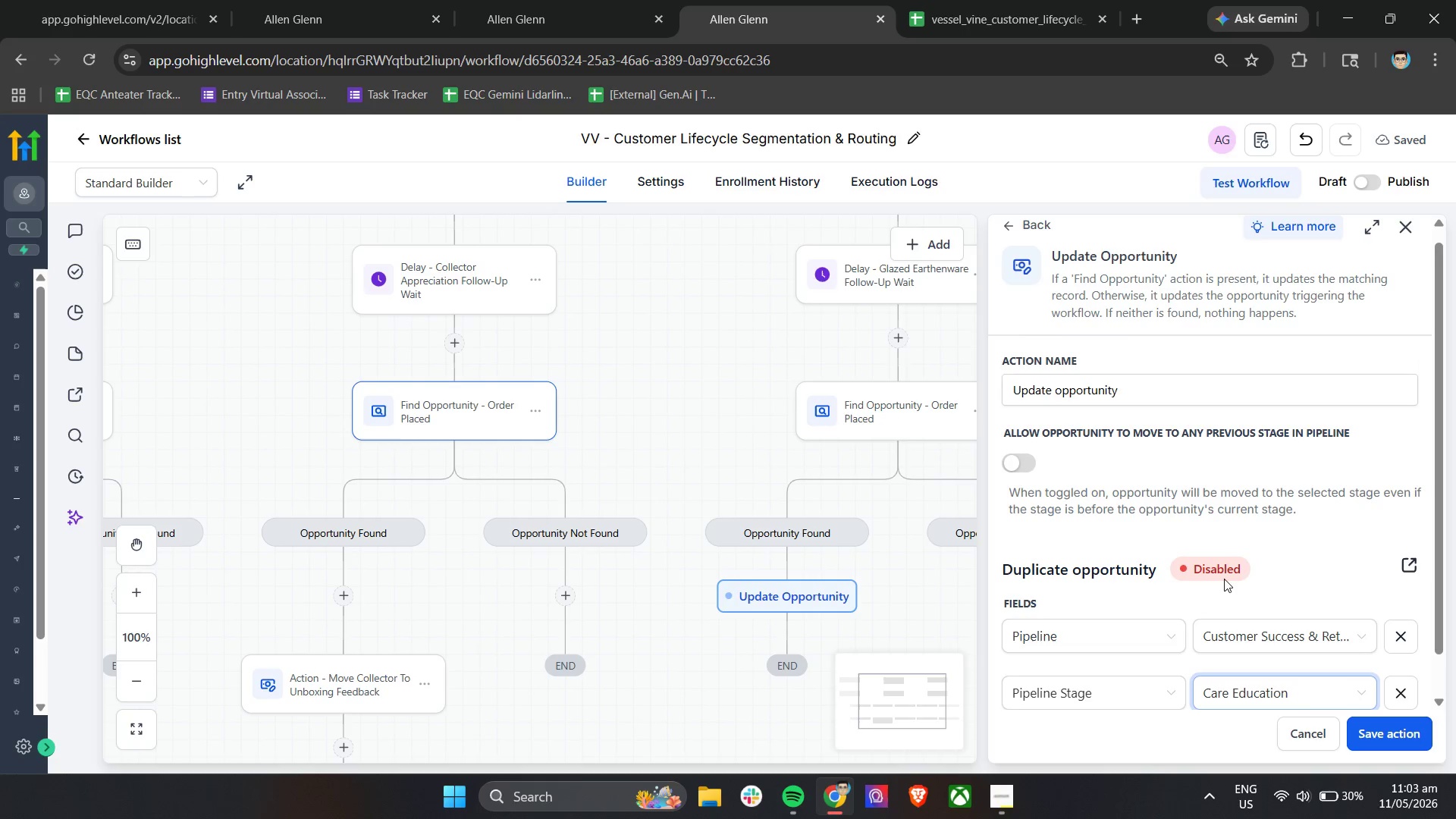 
scroll: coordinate [1204, 594], scroll_direction: down, amount: 4.0
 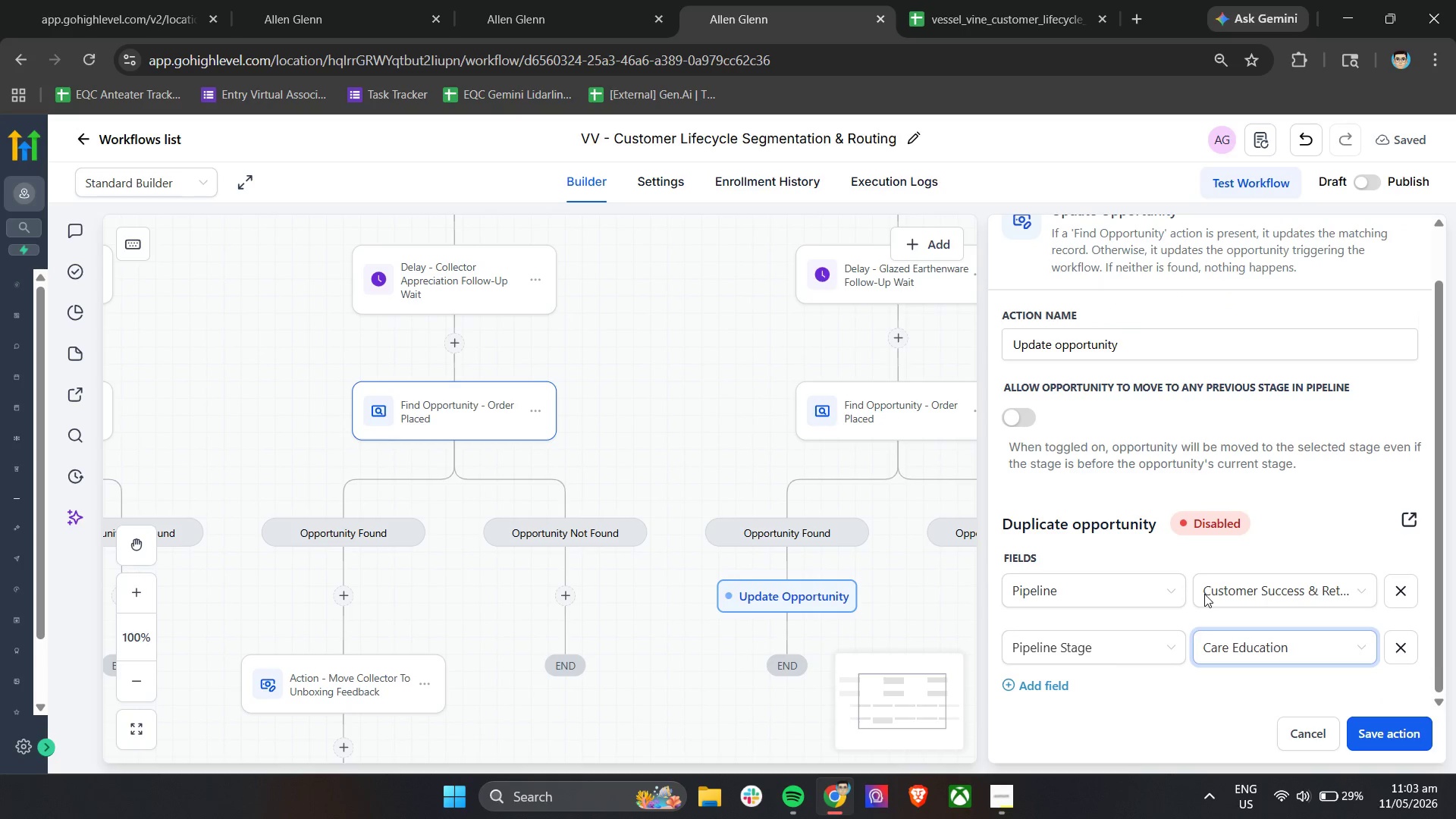 
scroll: coordinate [1204, 594], scroll_direction: up, amount: 2.0
 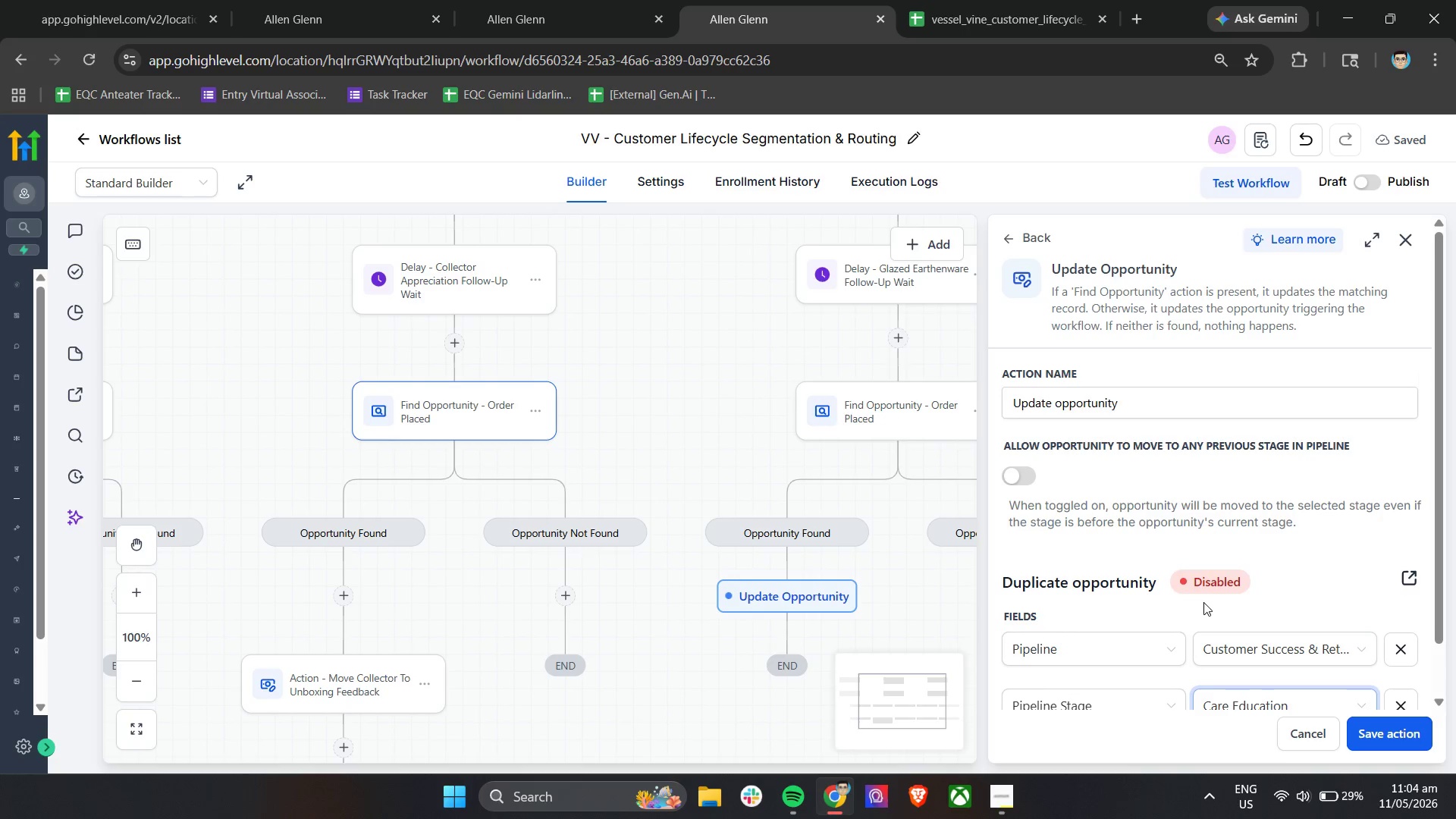 
wait(23.64)
 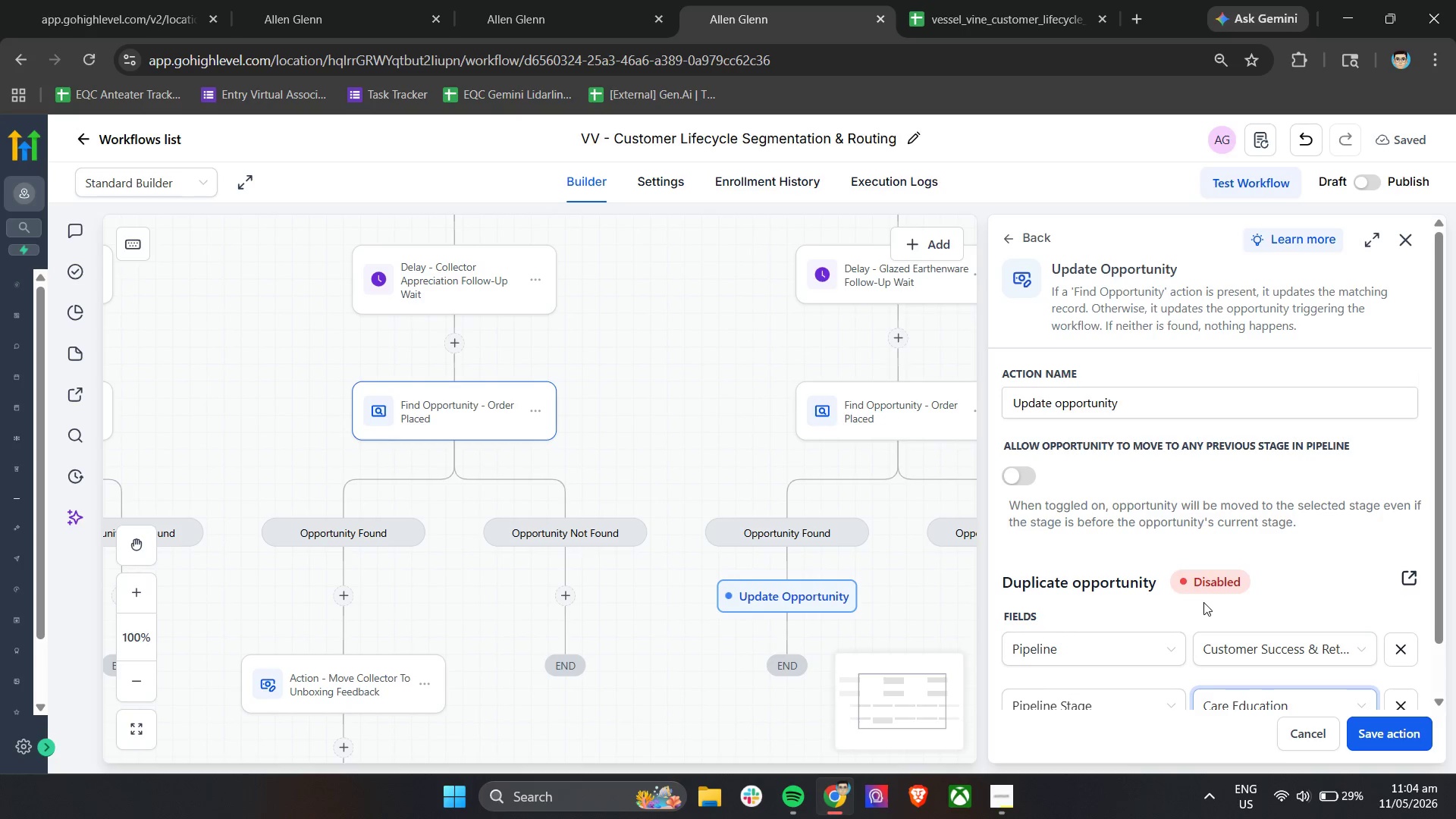 
left_click_drag(start_coordinate=[753, 384], to_coordinate=[514, 561])
 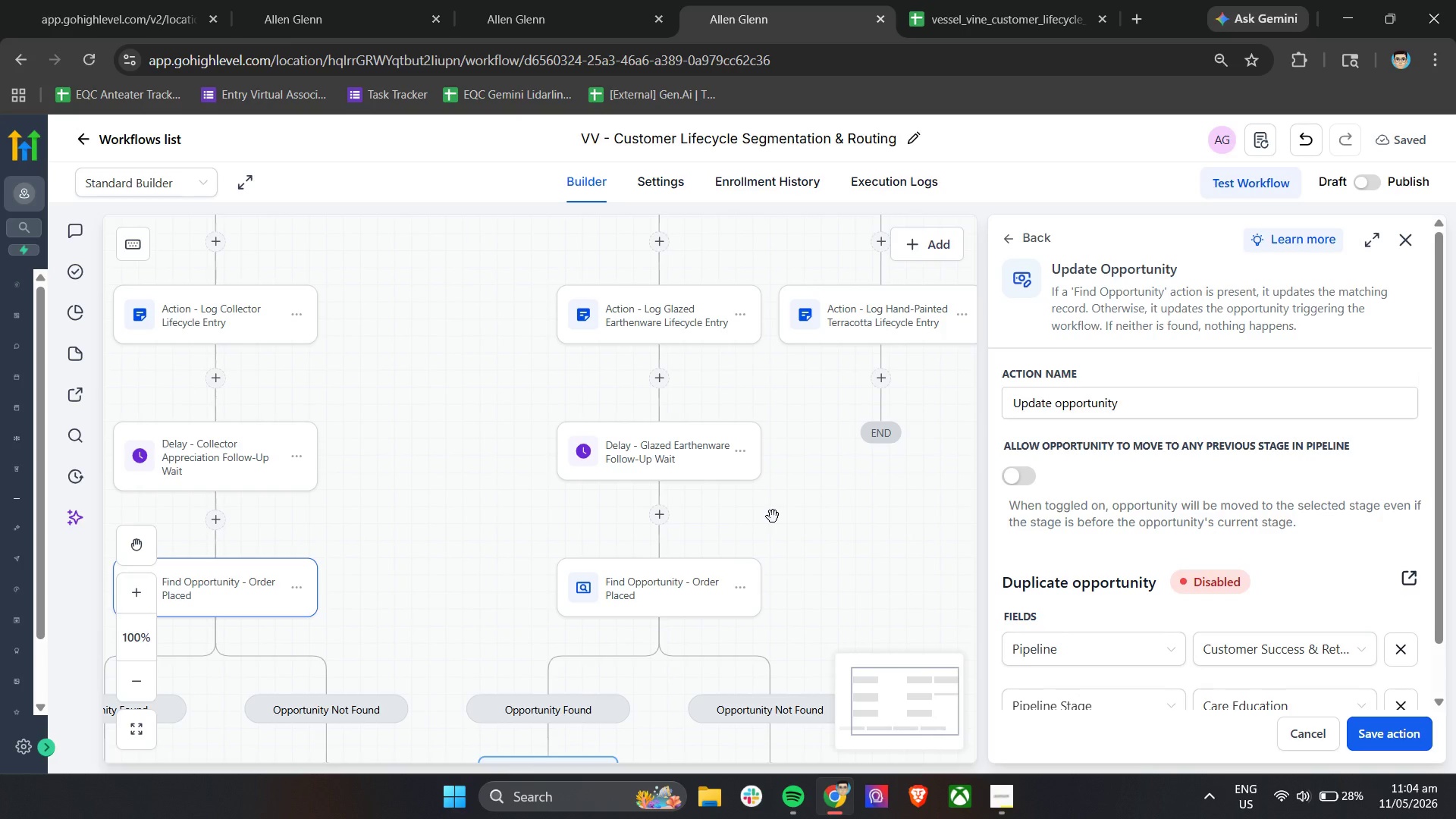 
wait(20.5)
 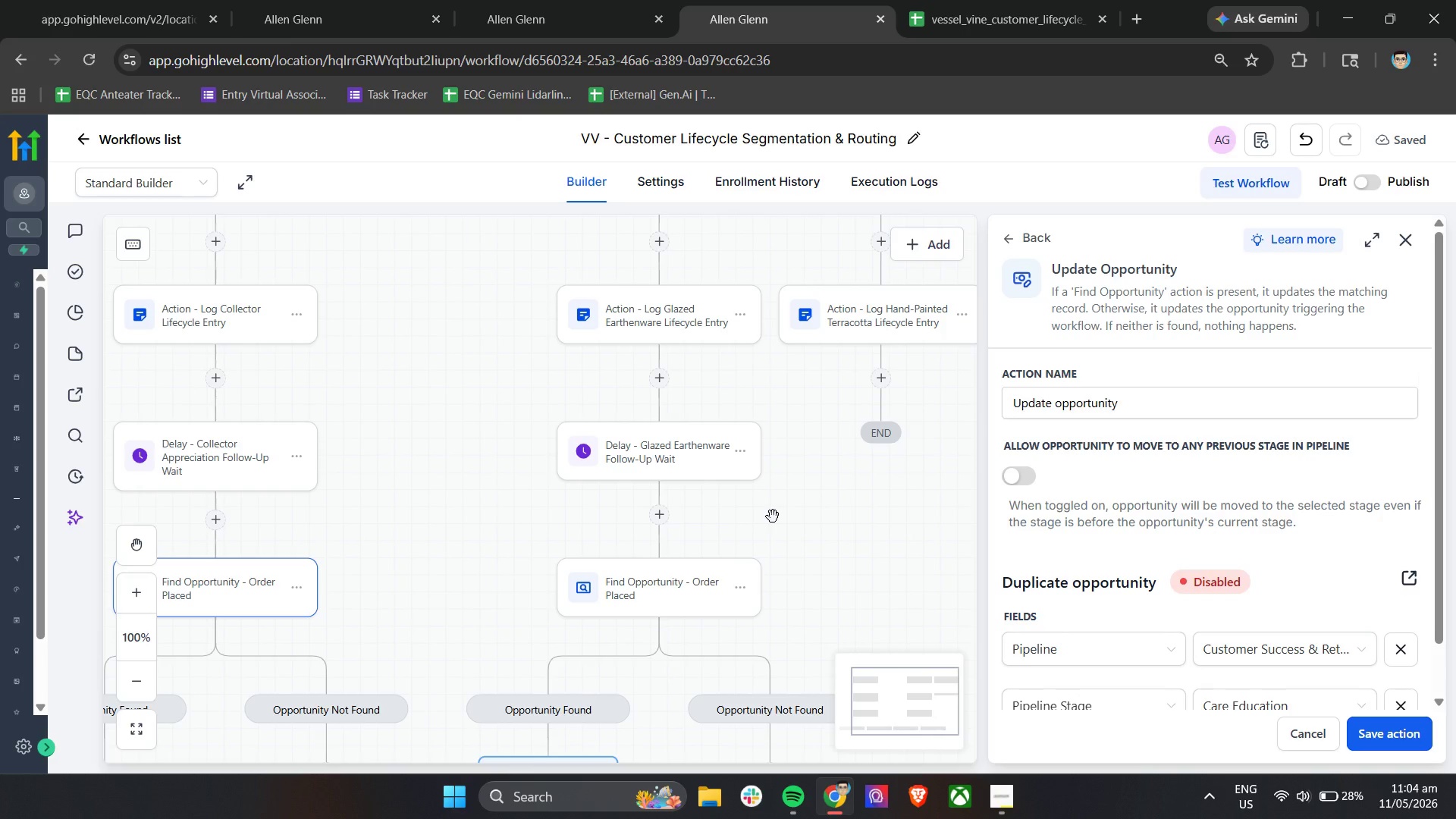 
left_click_drag(start_coordinate=[828, 548], to_coordinate=[835, 490])
 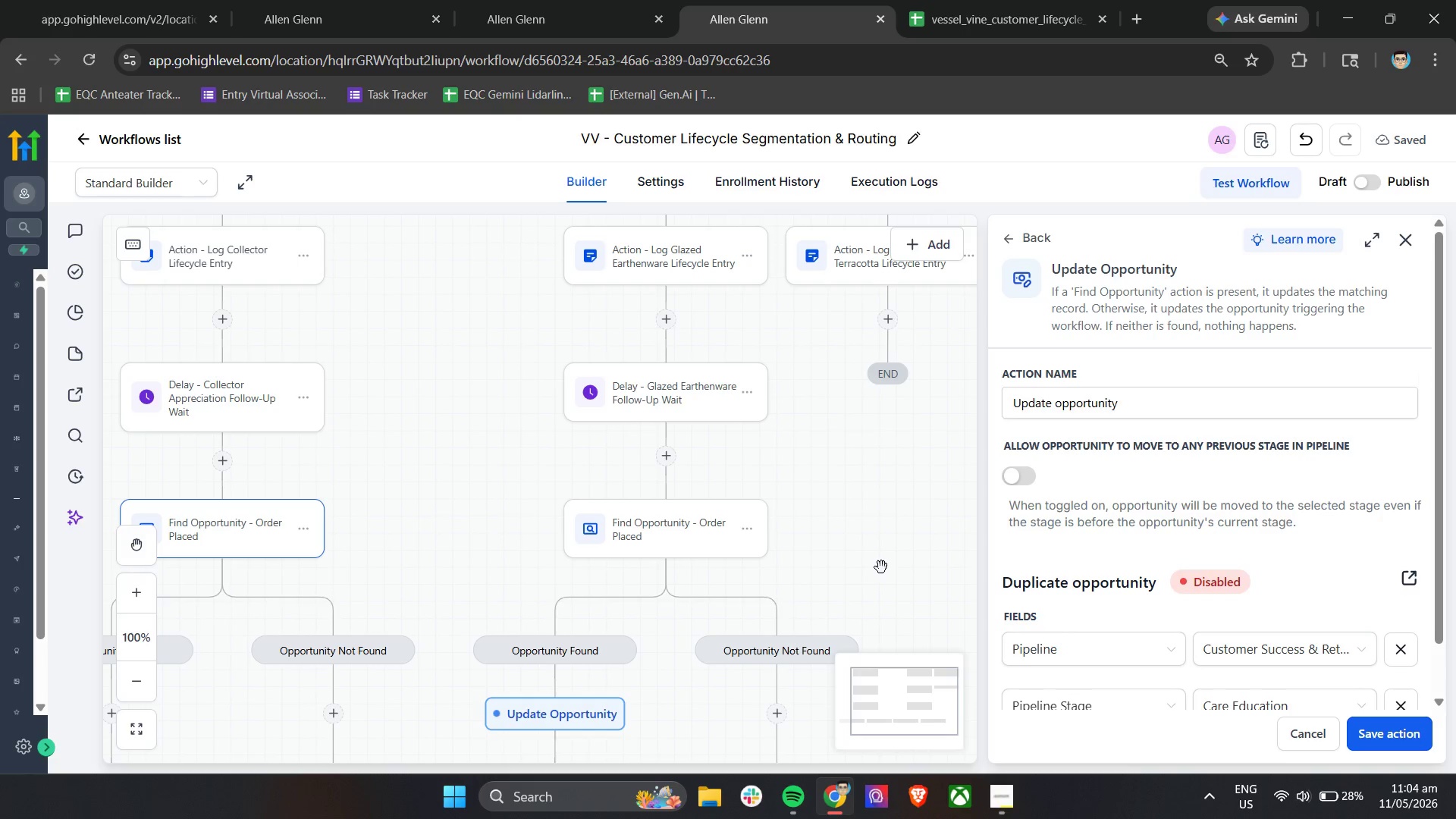 
wait(34.28)
 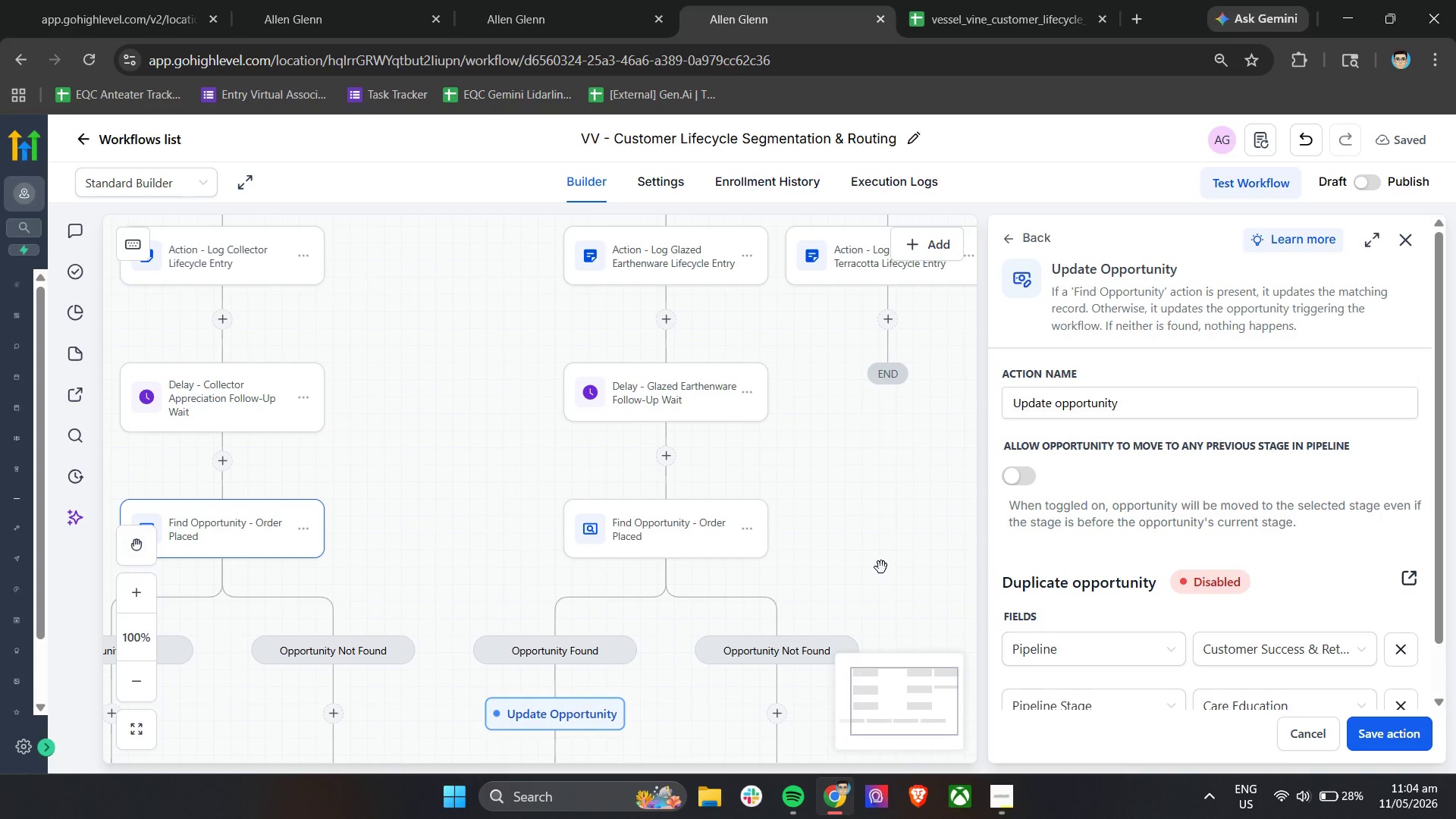 
scroll: coordinate [1227, 616], scroll_direction: down, amount: 5.0
 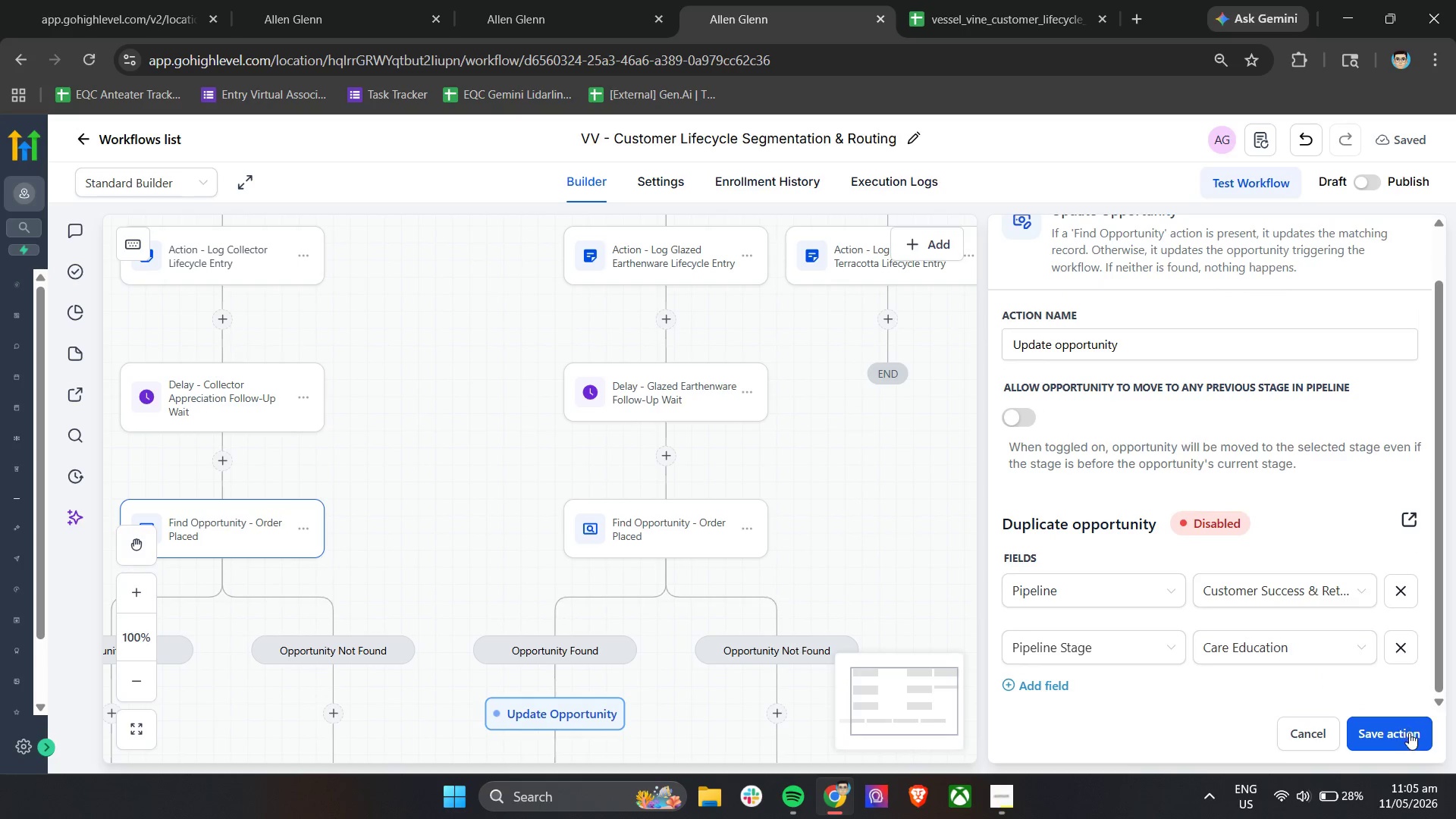 
left_click([1412, 737])
 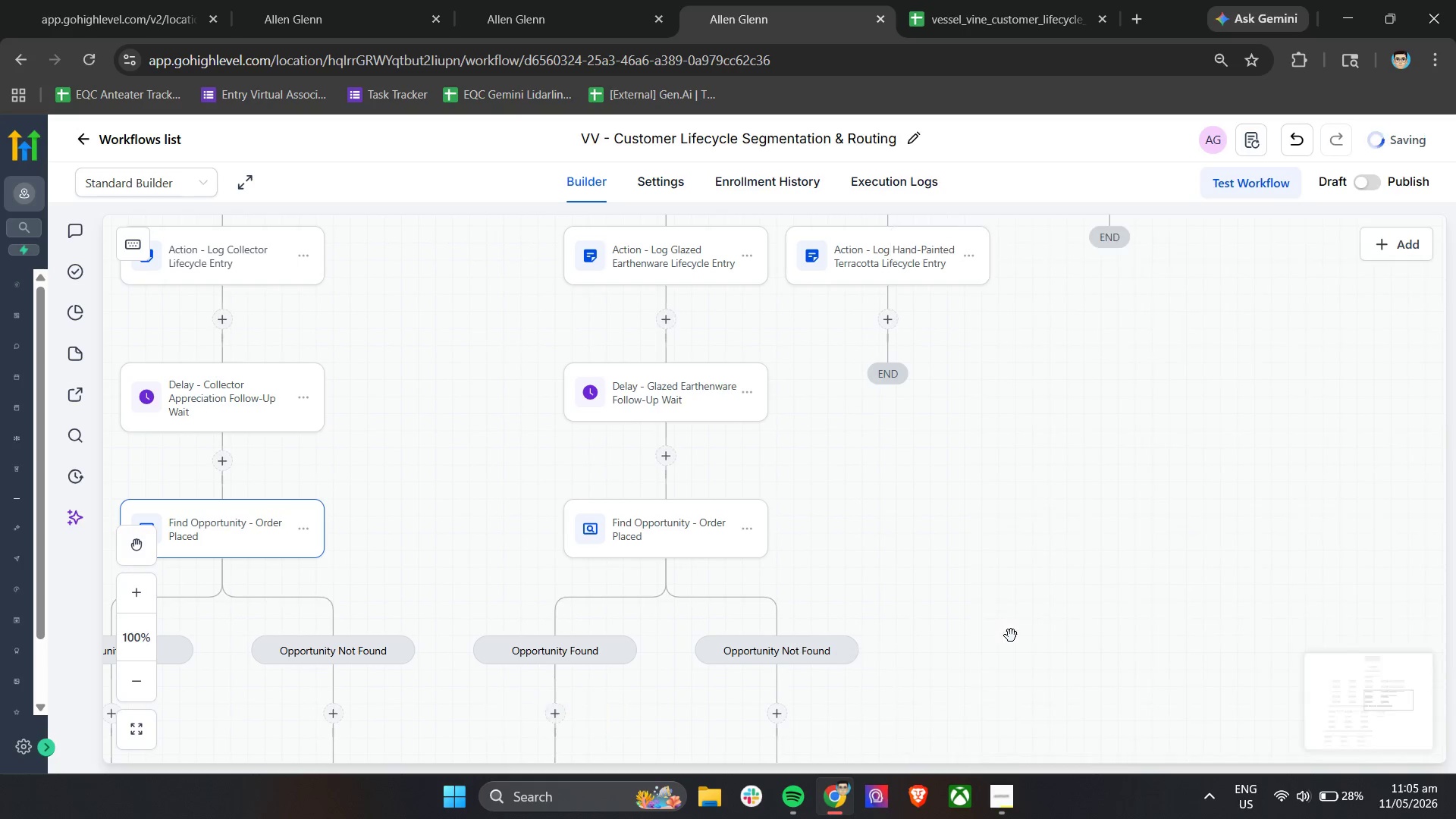 
scroll: coordinate [1011, 635], scroll_direction: down, amount: 5.0
 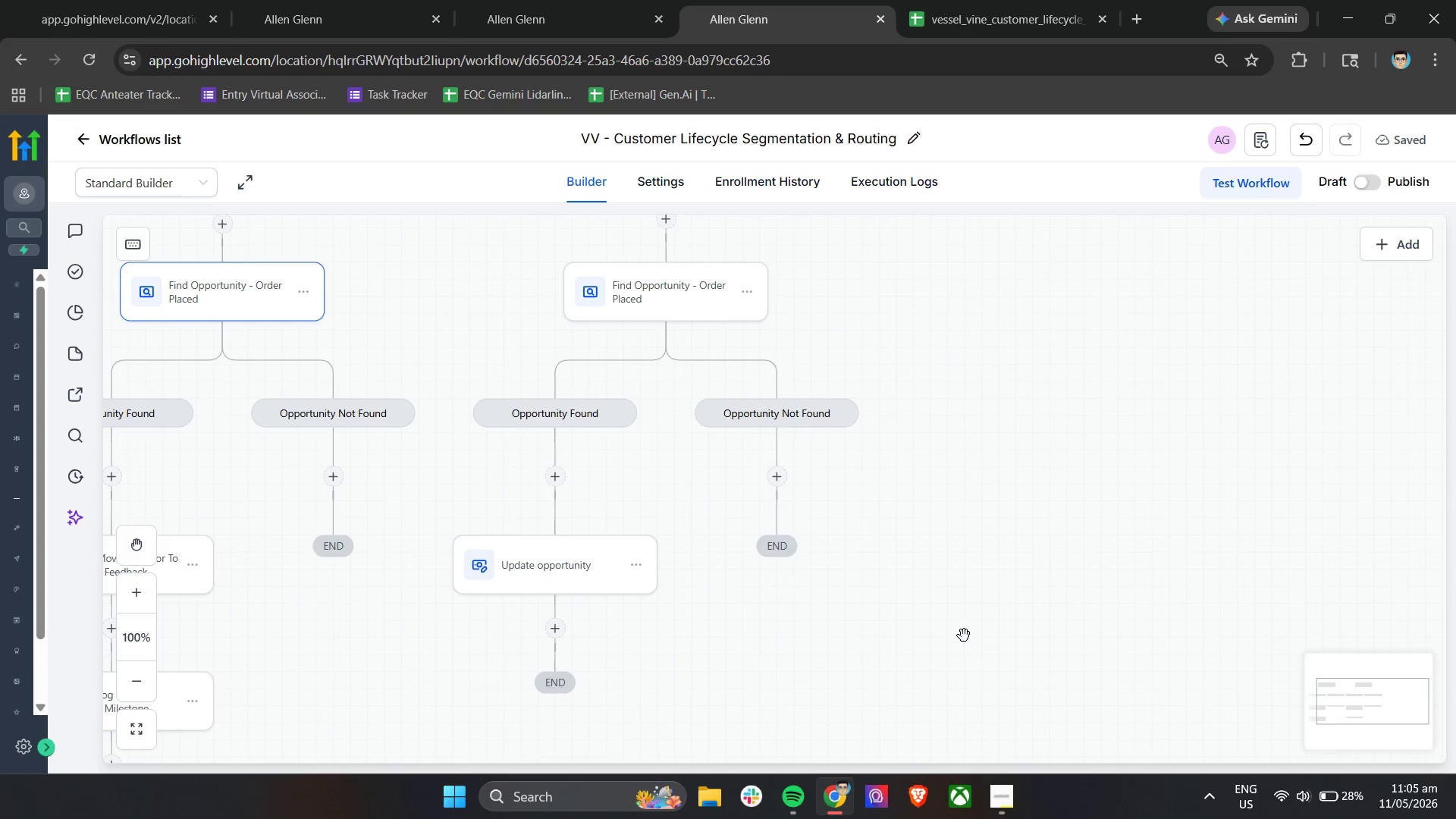 
left_click_drag(start_coordinate=[795, 603], to_coordinate=[1072, 523])
 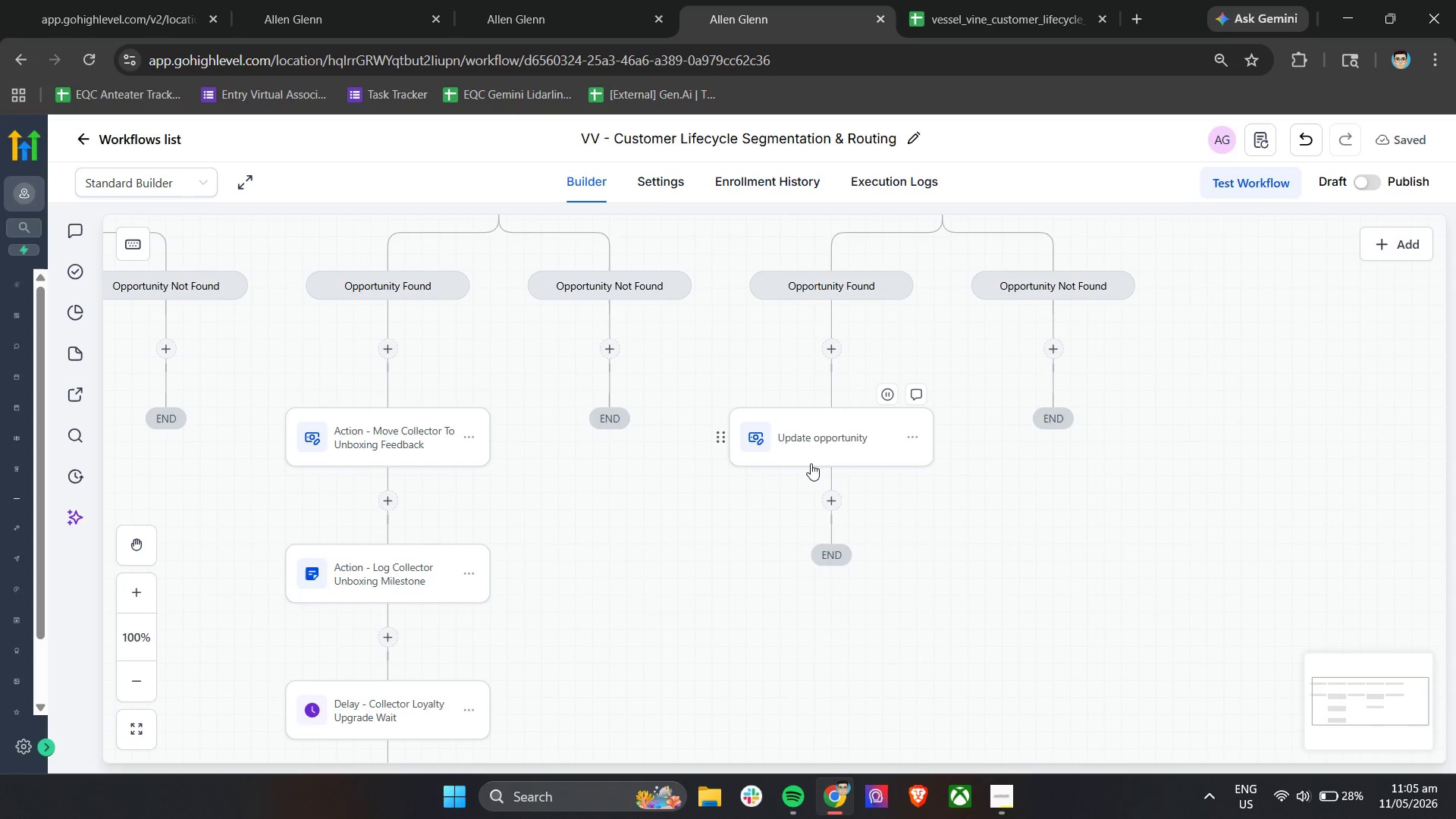 
scroll: coordinate [964, 635], scroll_direction: down, amount: 1.0
 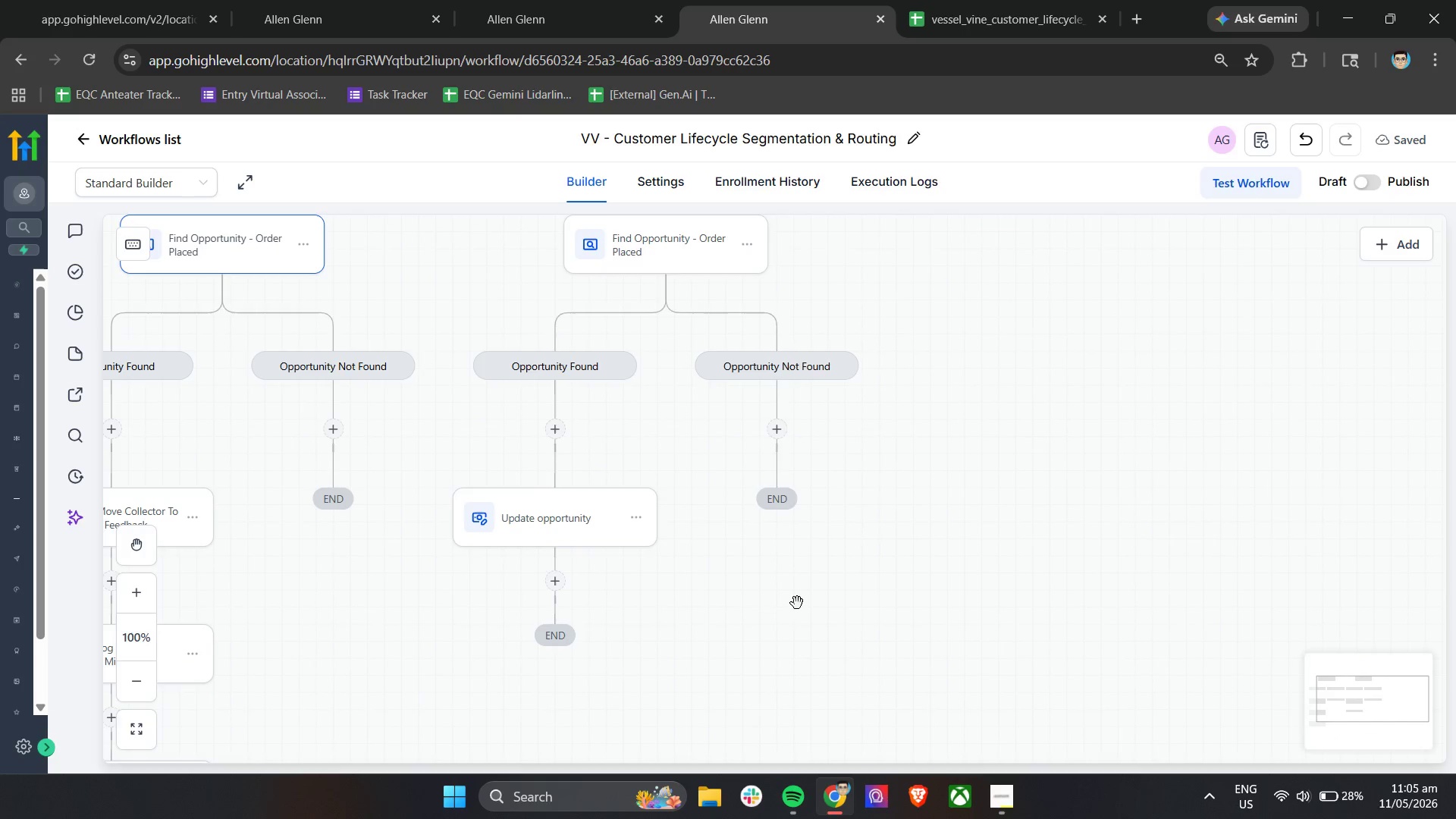 
left_click([814, 453])
 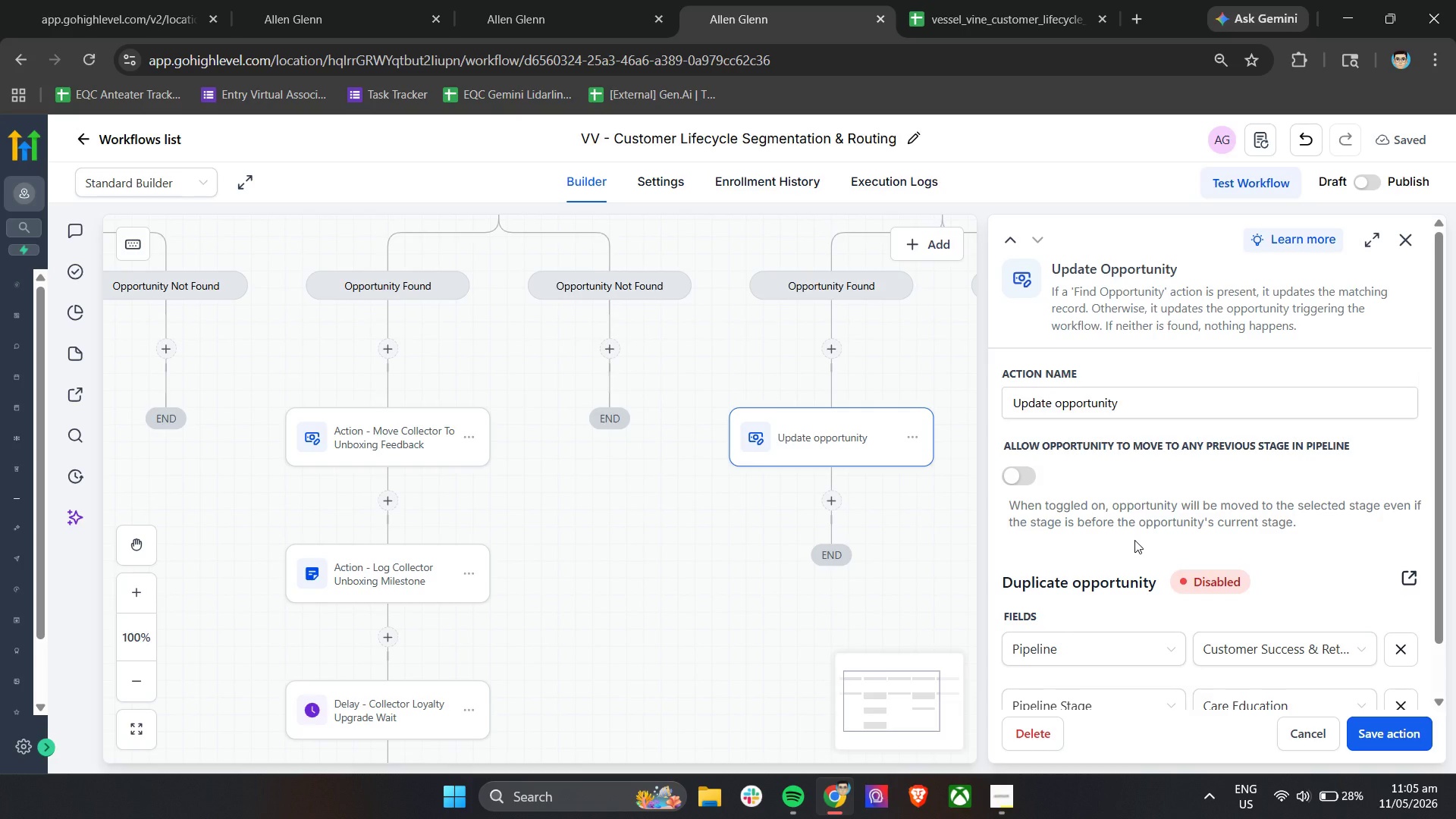 
wait(15.47)
 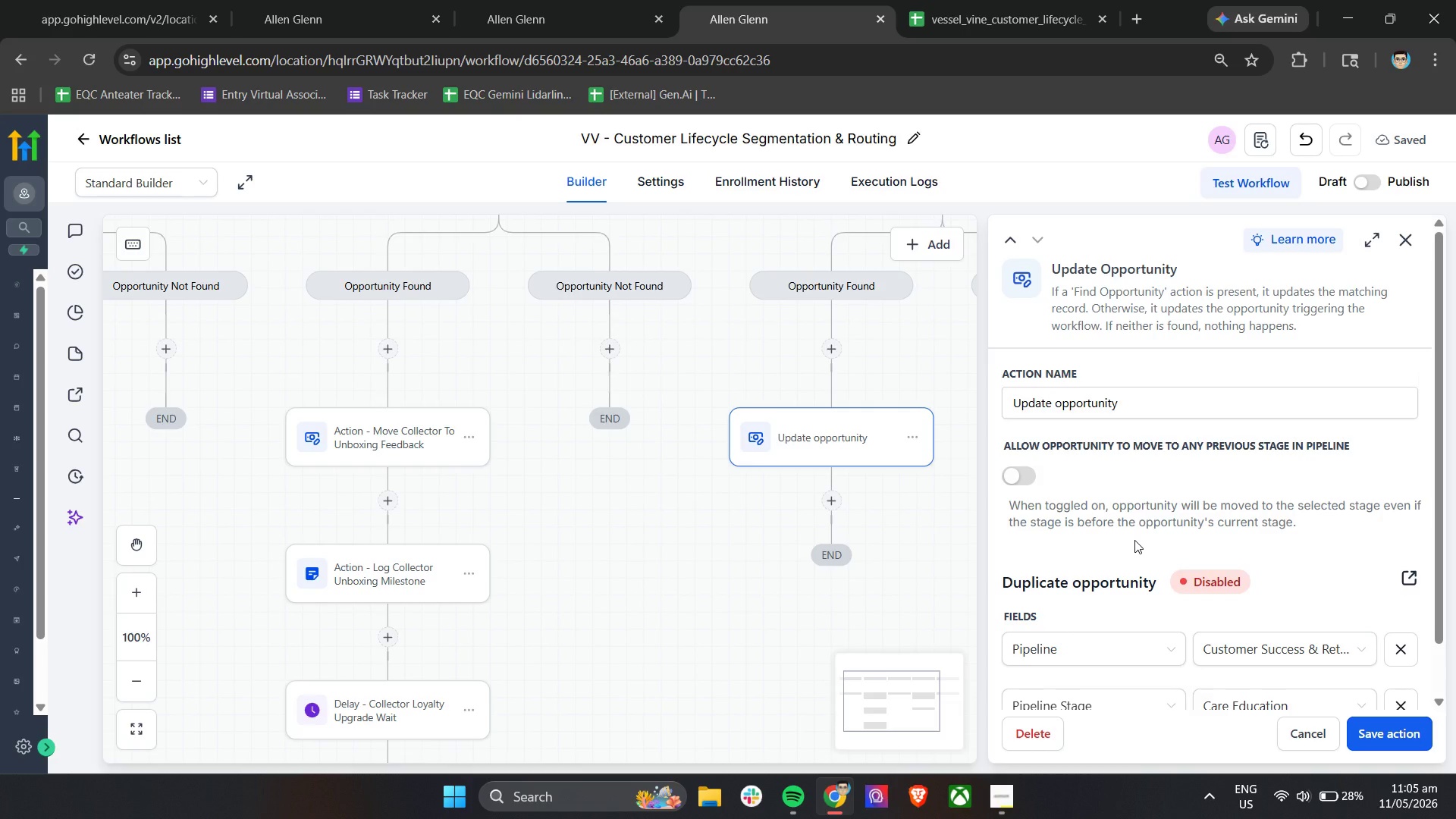 
double_click([1124, 366])
 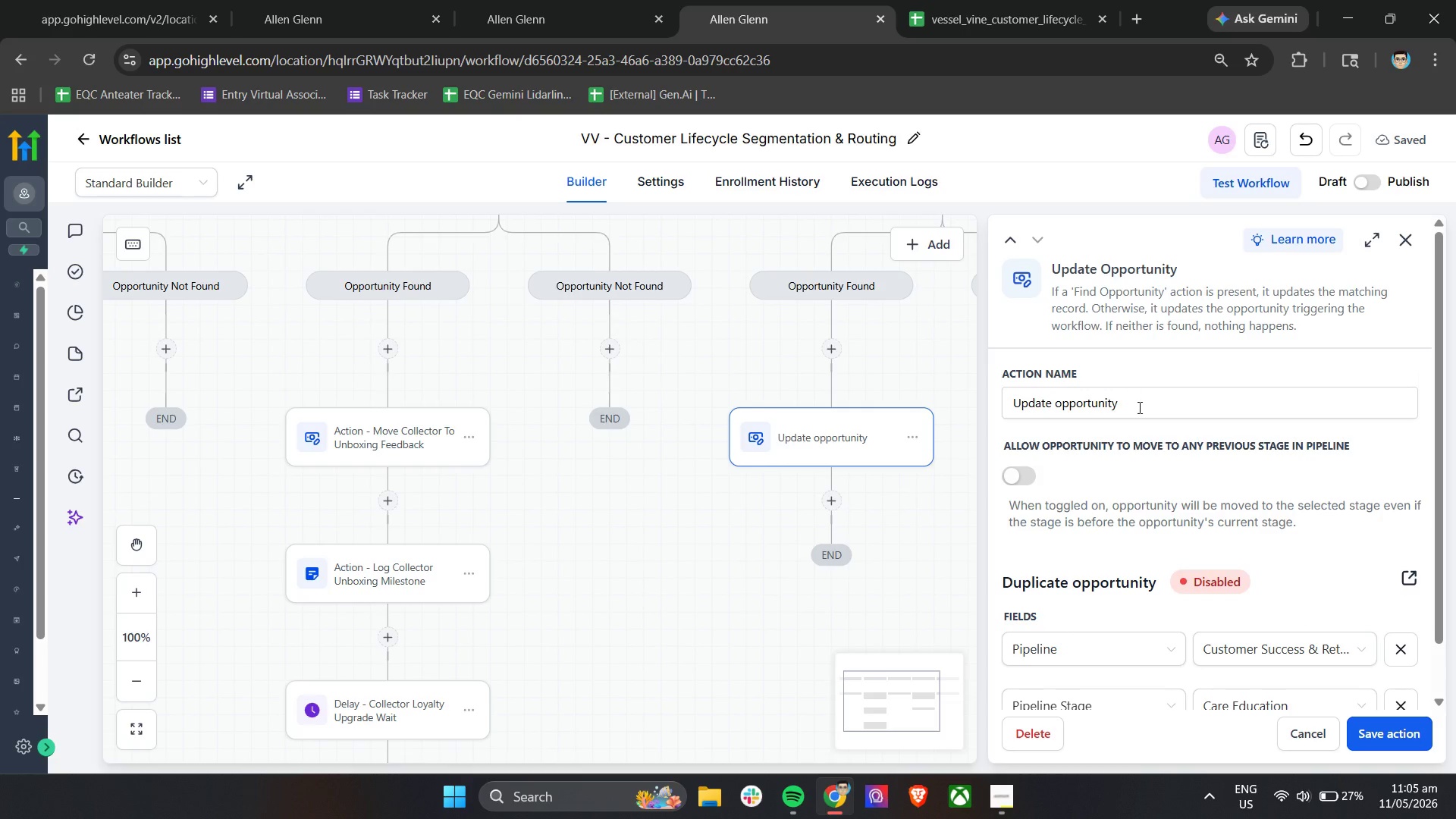 
triple_click([1138, 407])
 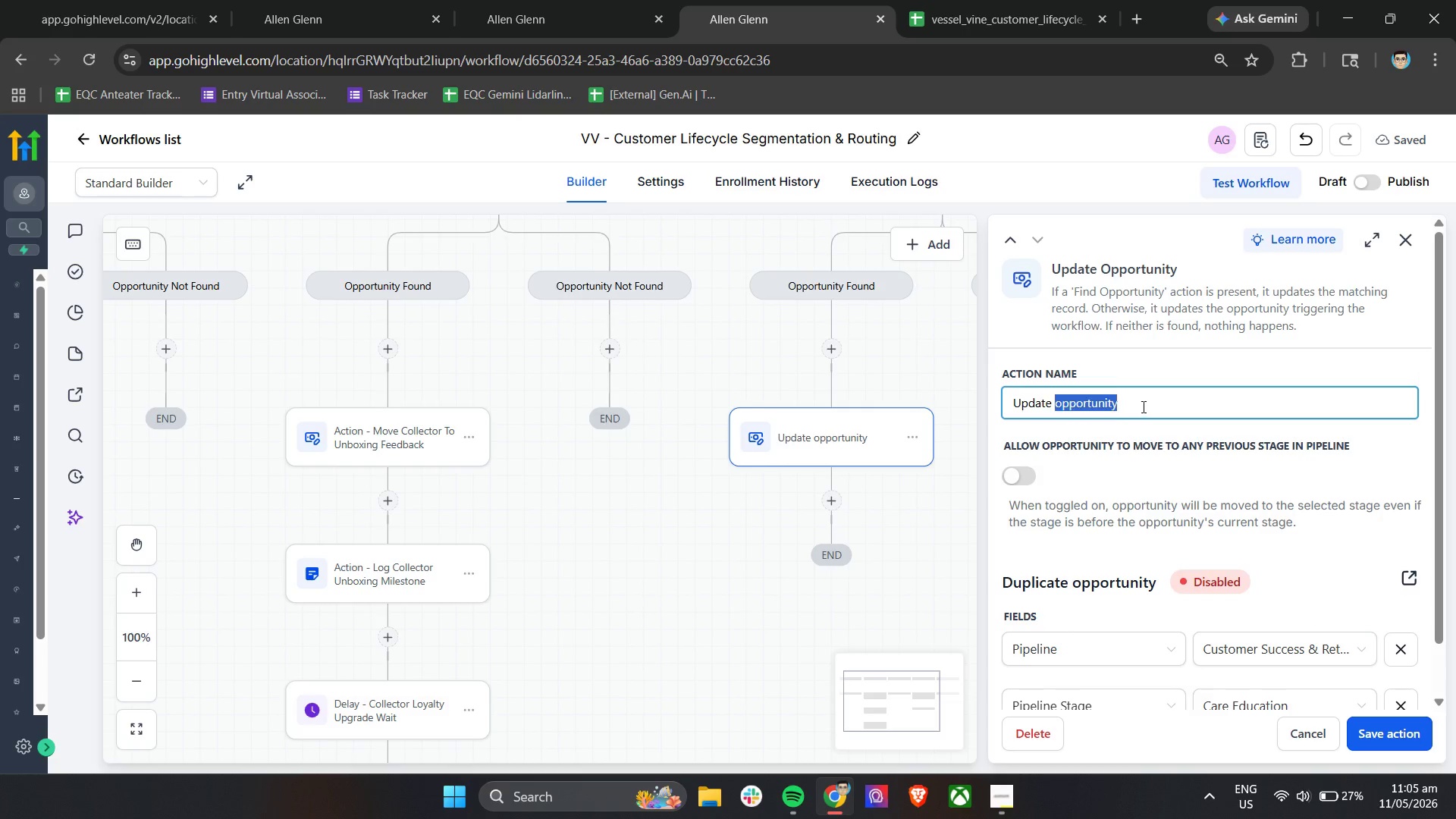 
triple_click([1142, 406])
 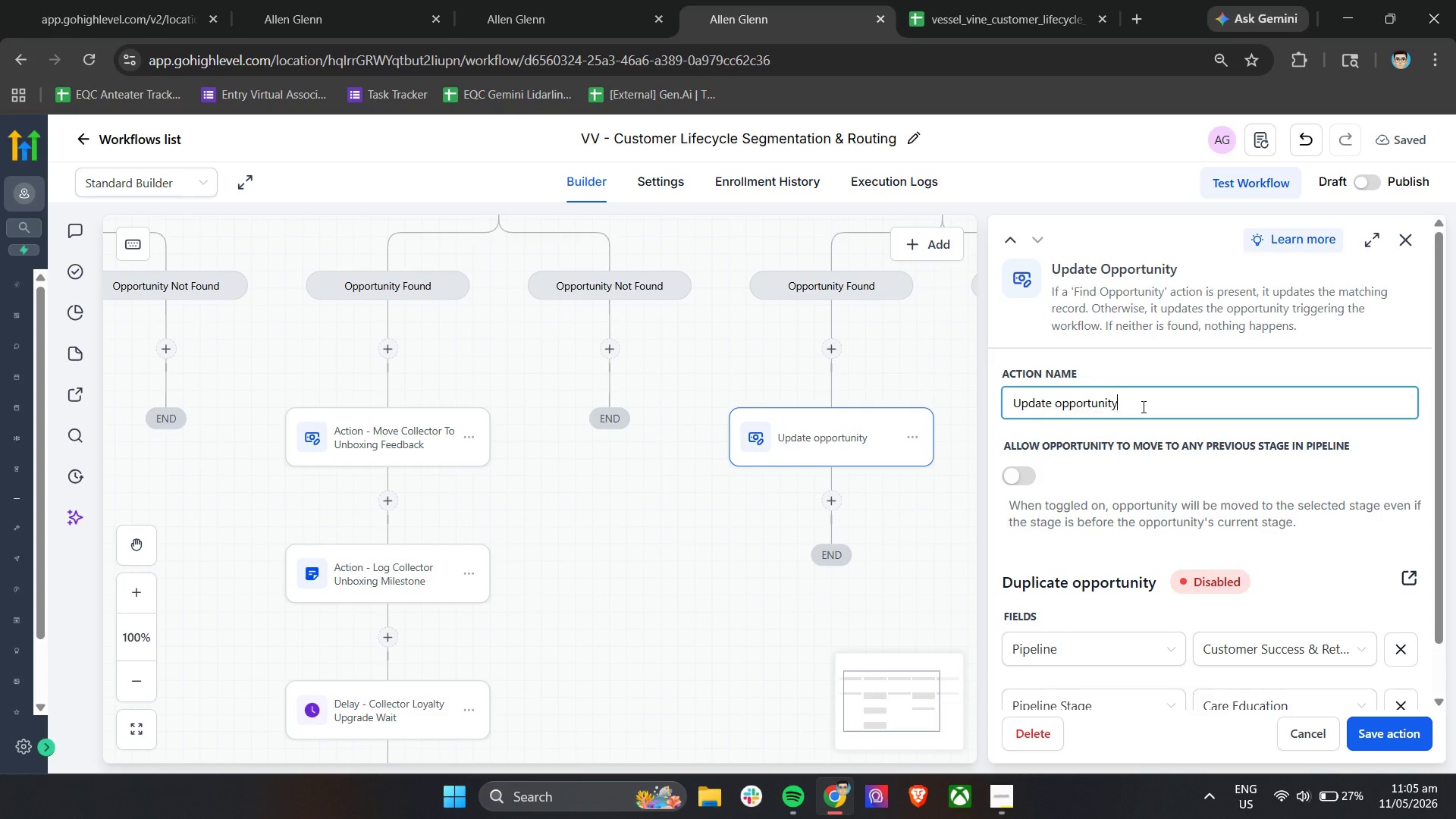 
triple_click([1142, 406])
 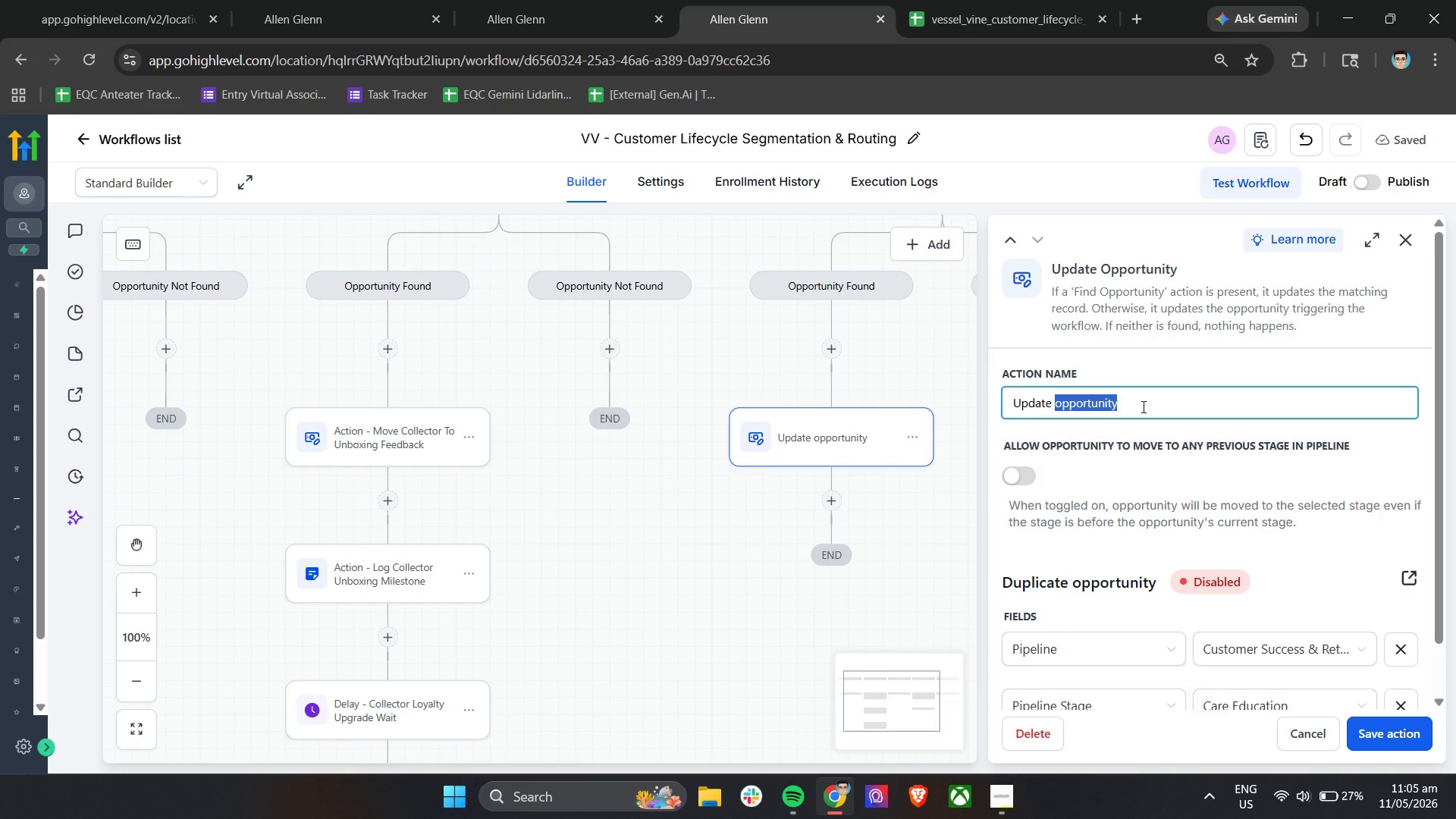 
key(Shift+A)
 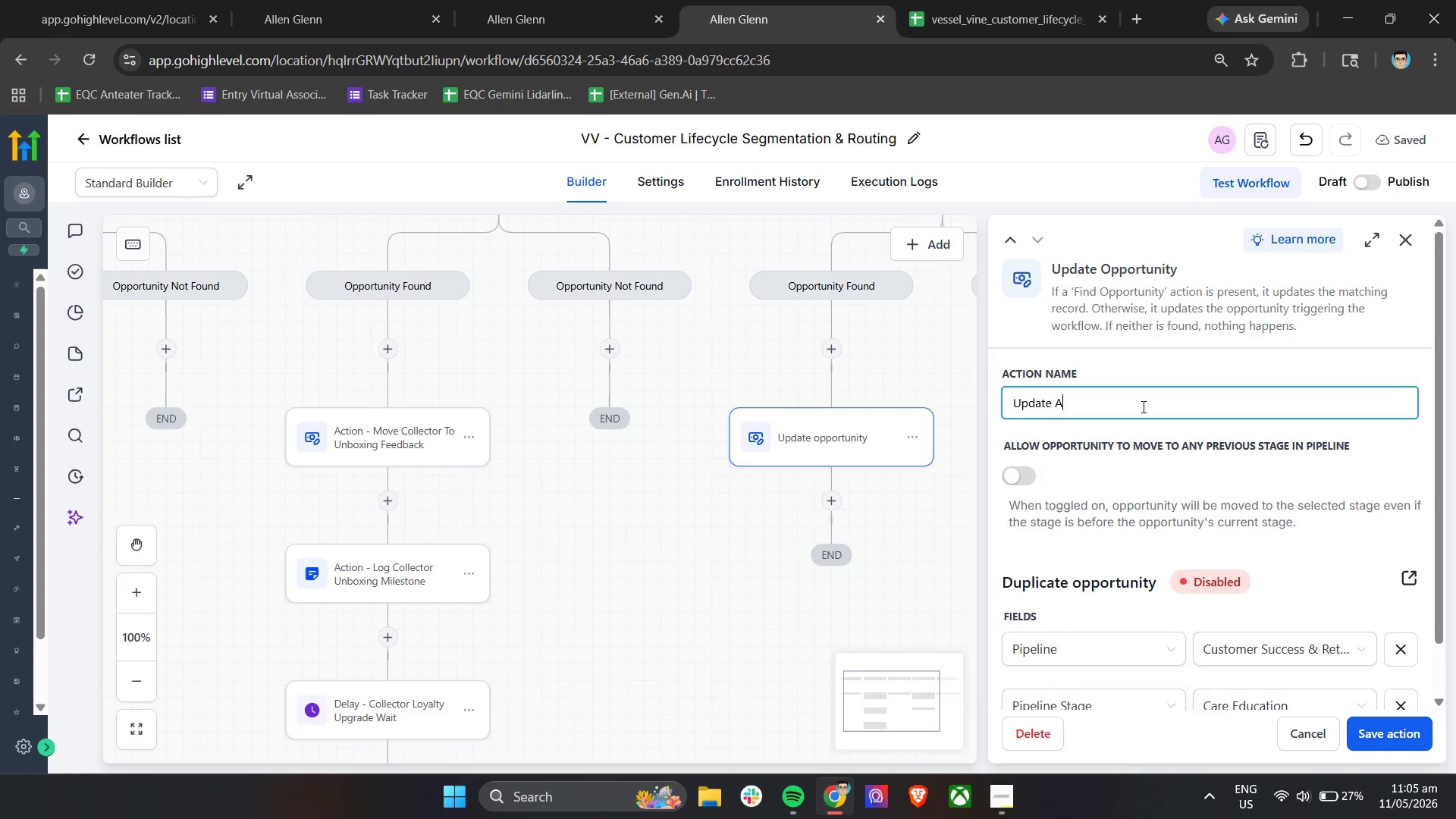 
key(Control+ControlLeft)
 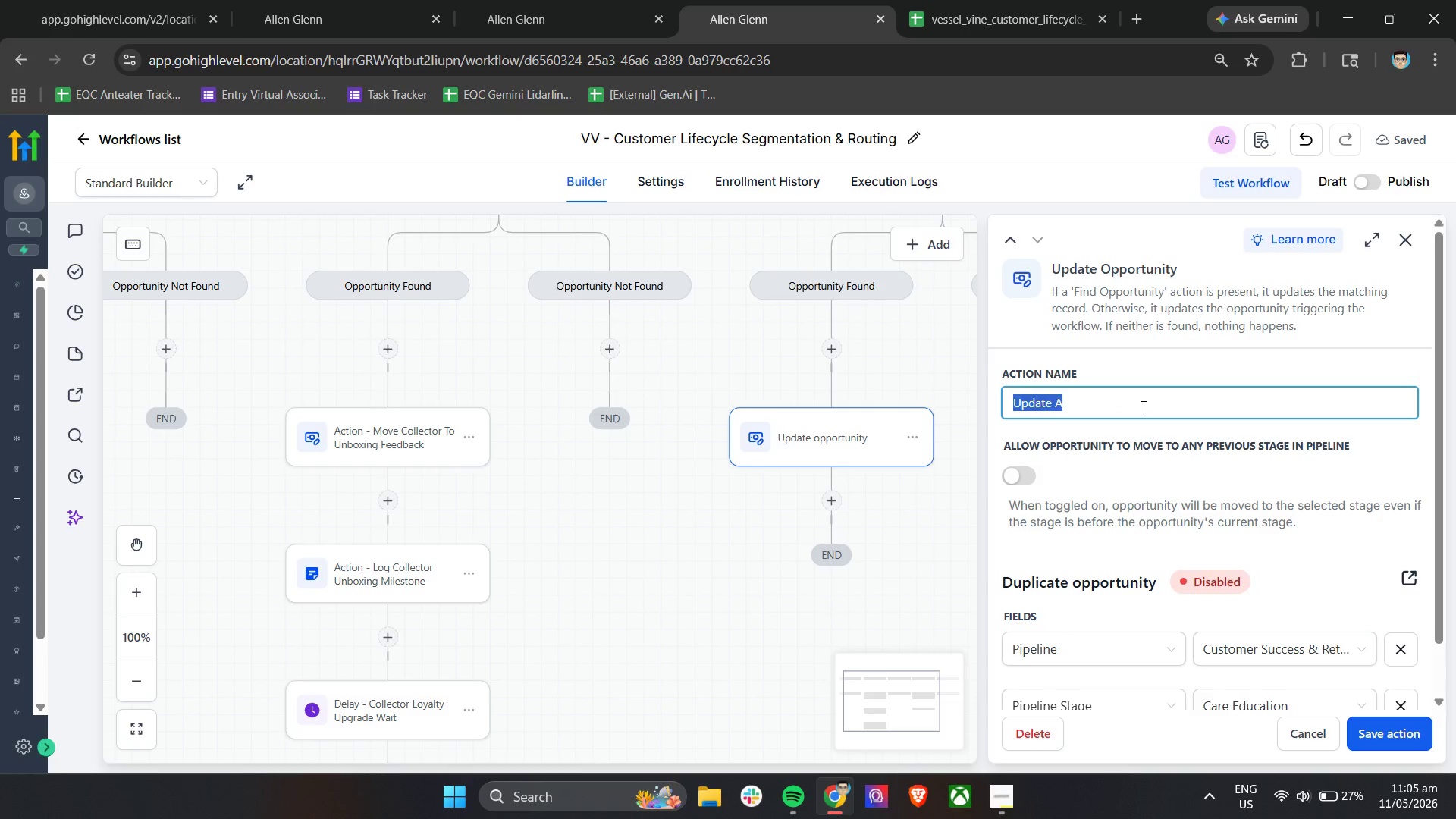 
key(Control+A)
 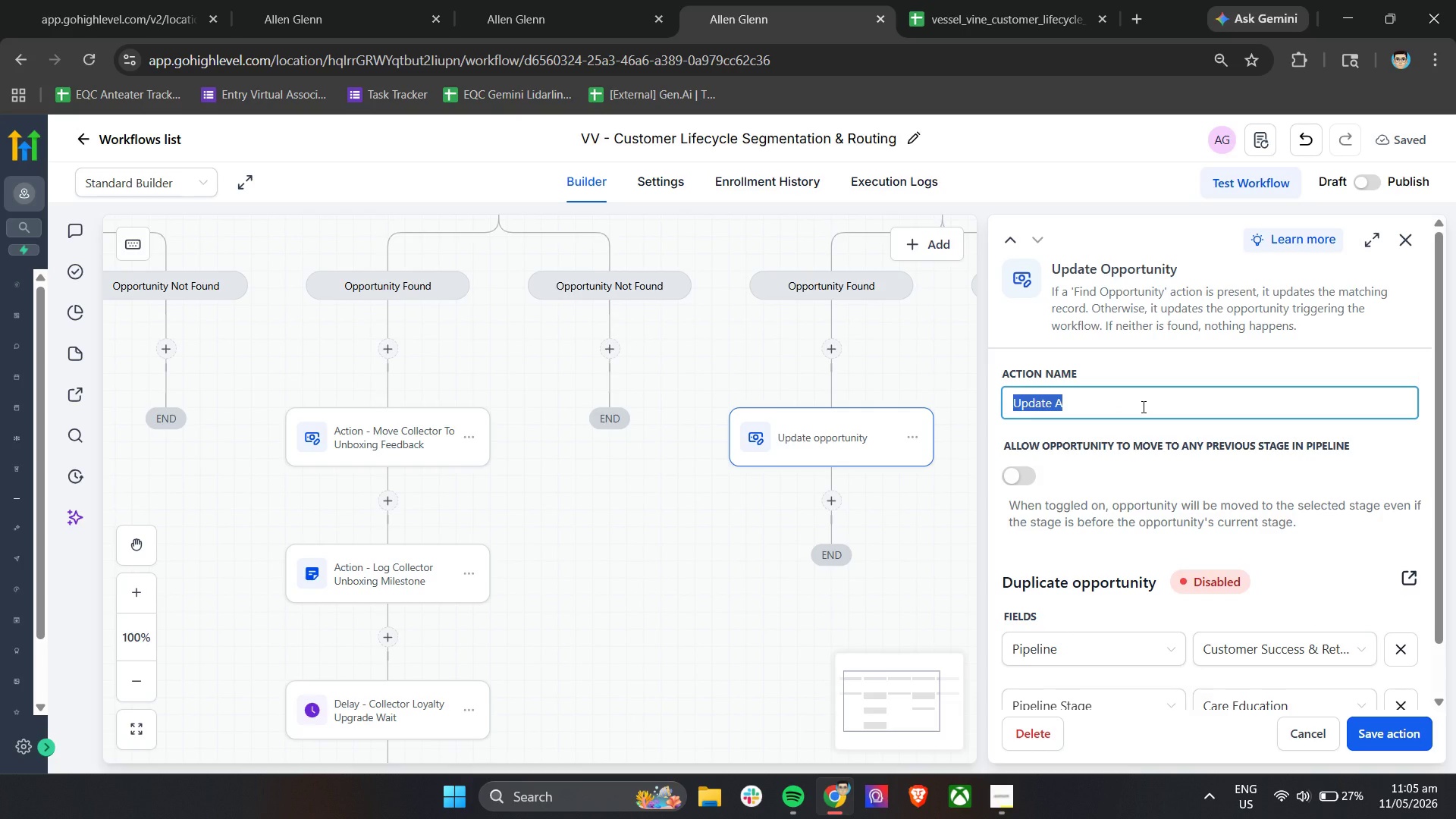 
type(AC)
key(Backspace)
type(ction  )
key(Backspace)
key(Backspace)
type( - Move Glazed Earthen)
 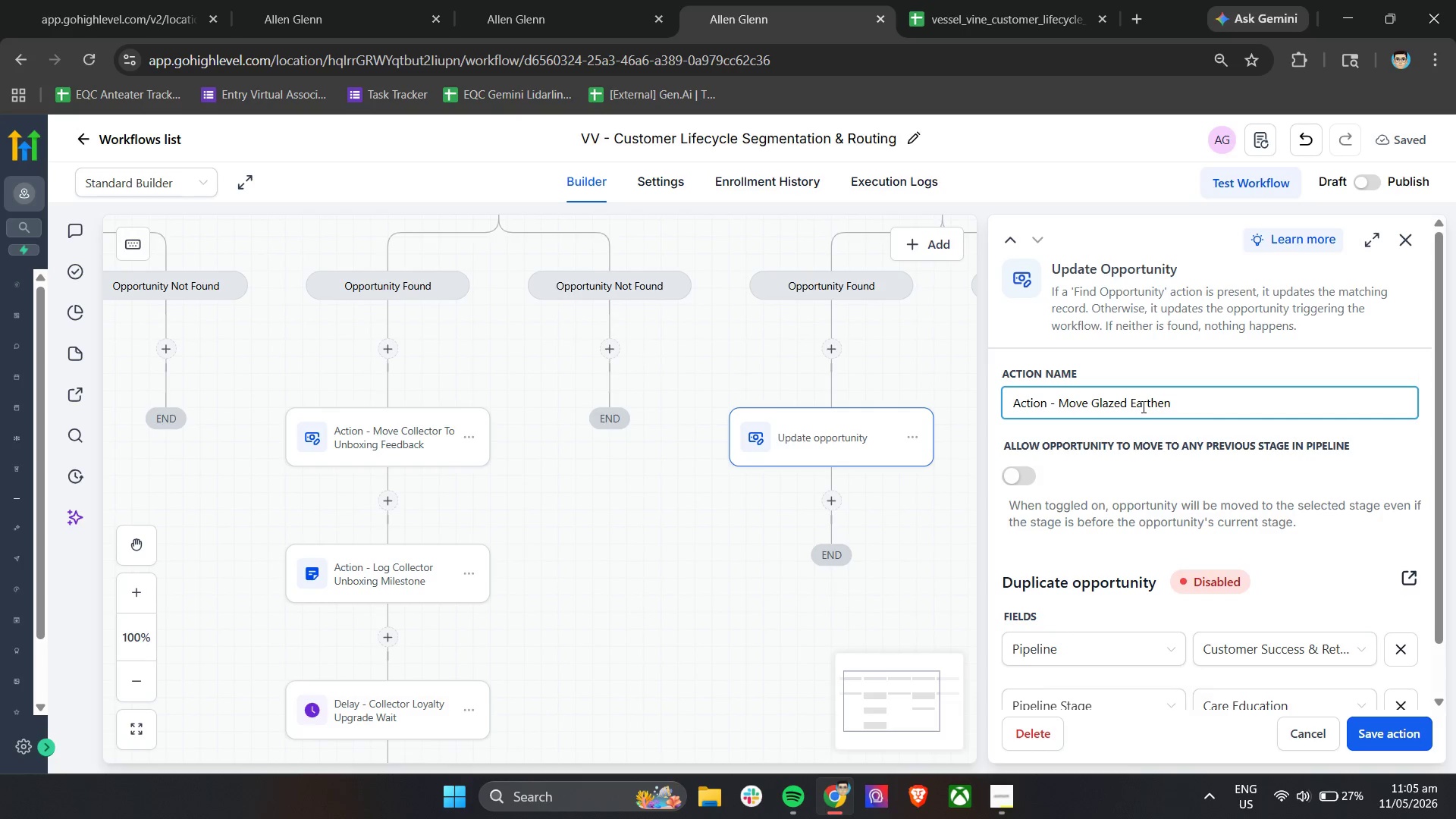 
type(ware Vus)
key(Backspace)
key(Backspace)
key(Backspace)
type(Customer To Care Education)
 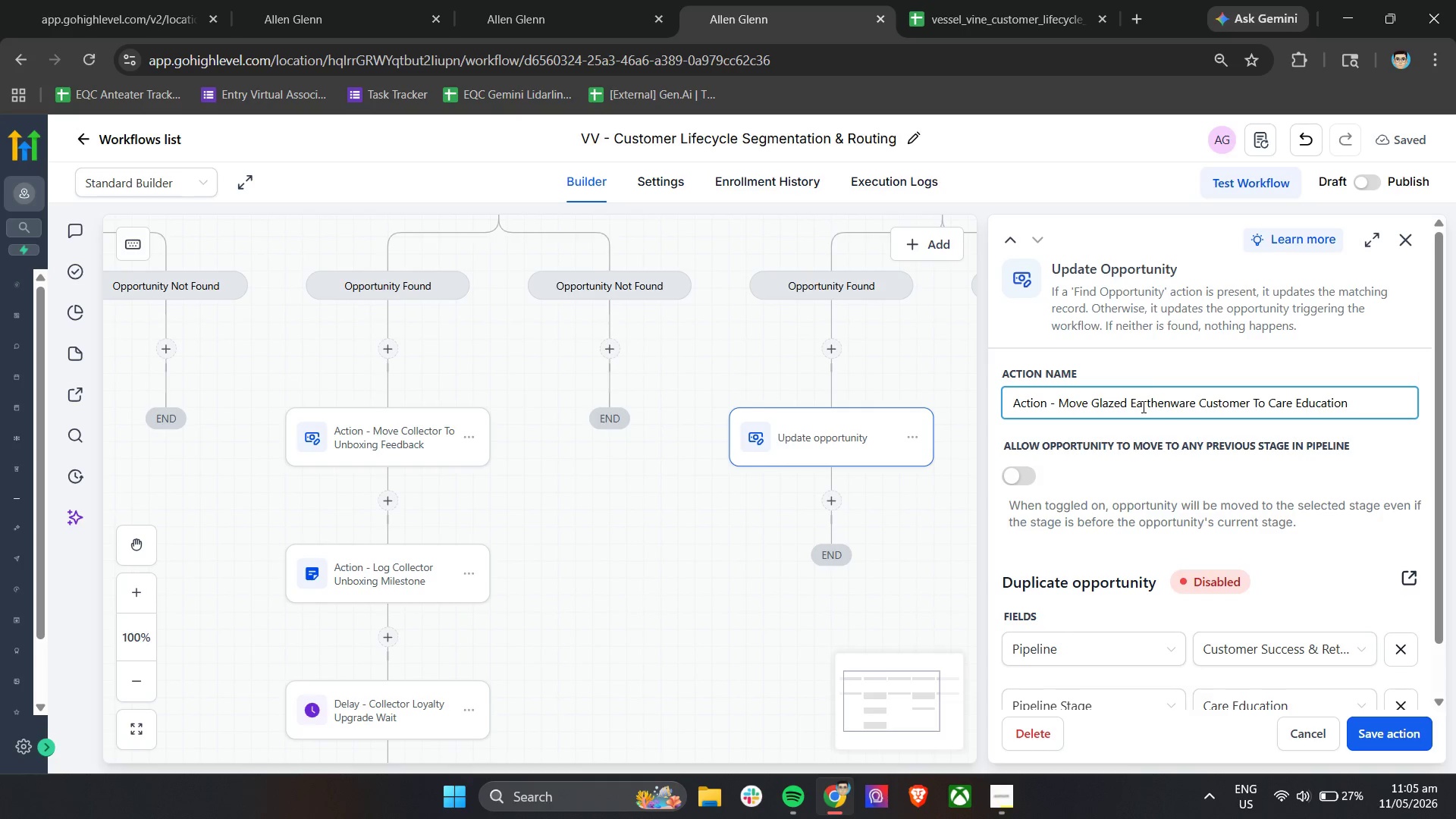 
scroll: coordinate [1298, 551], scroll_direction: down, amount: 9.0
 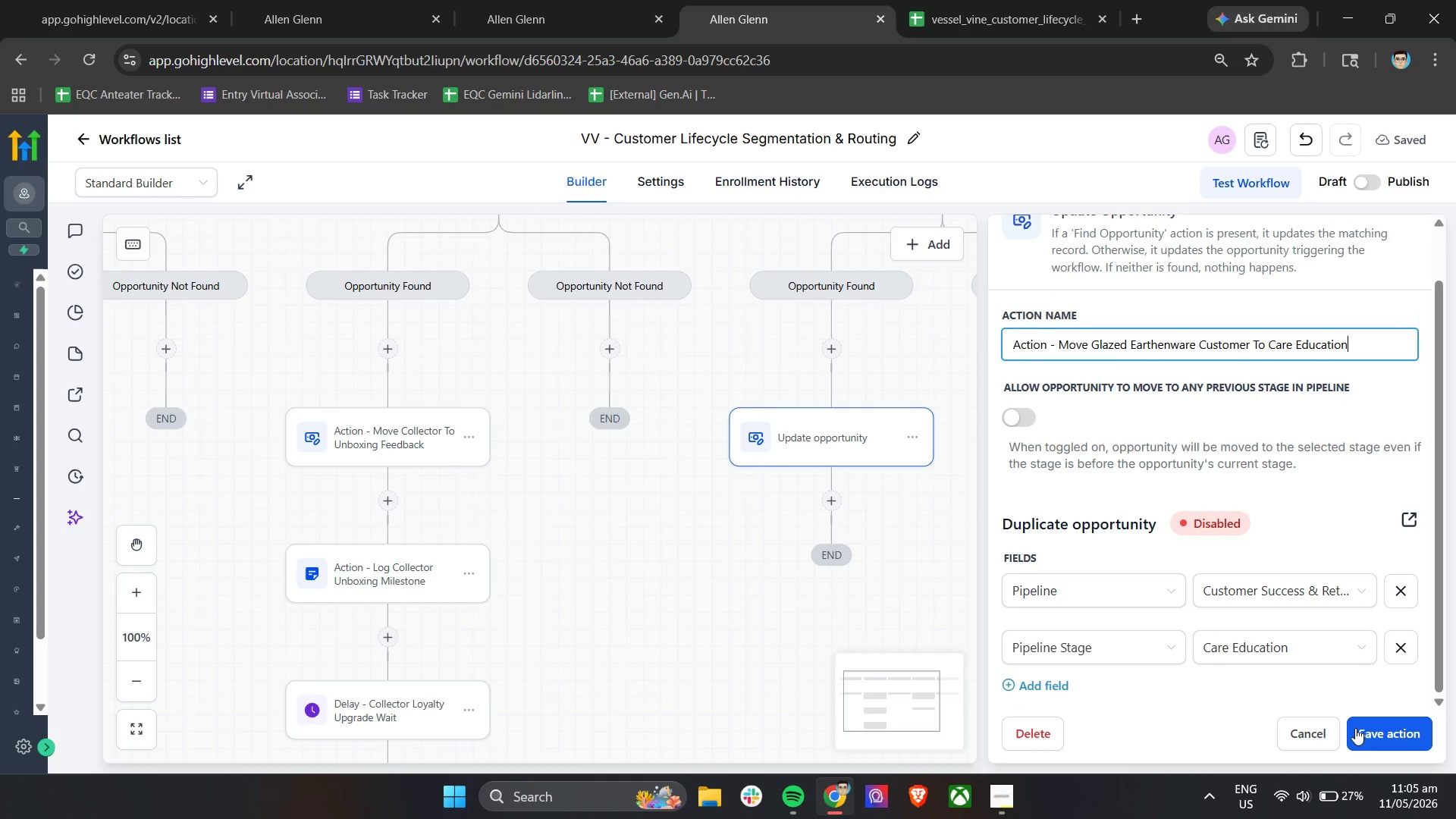 
left_click([1372, 730])
 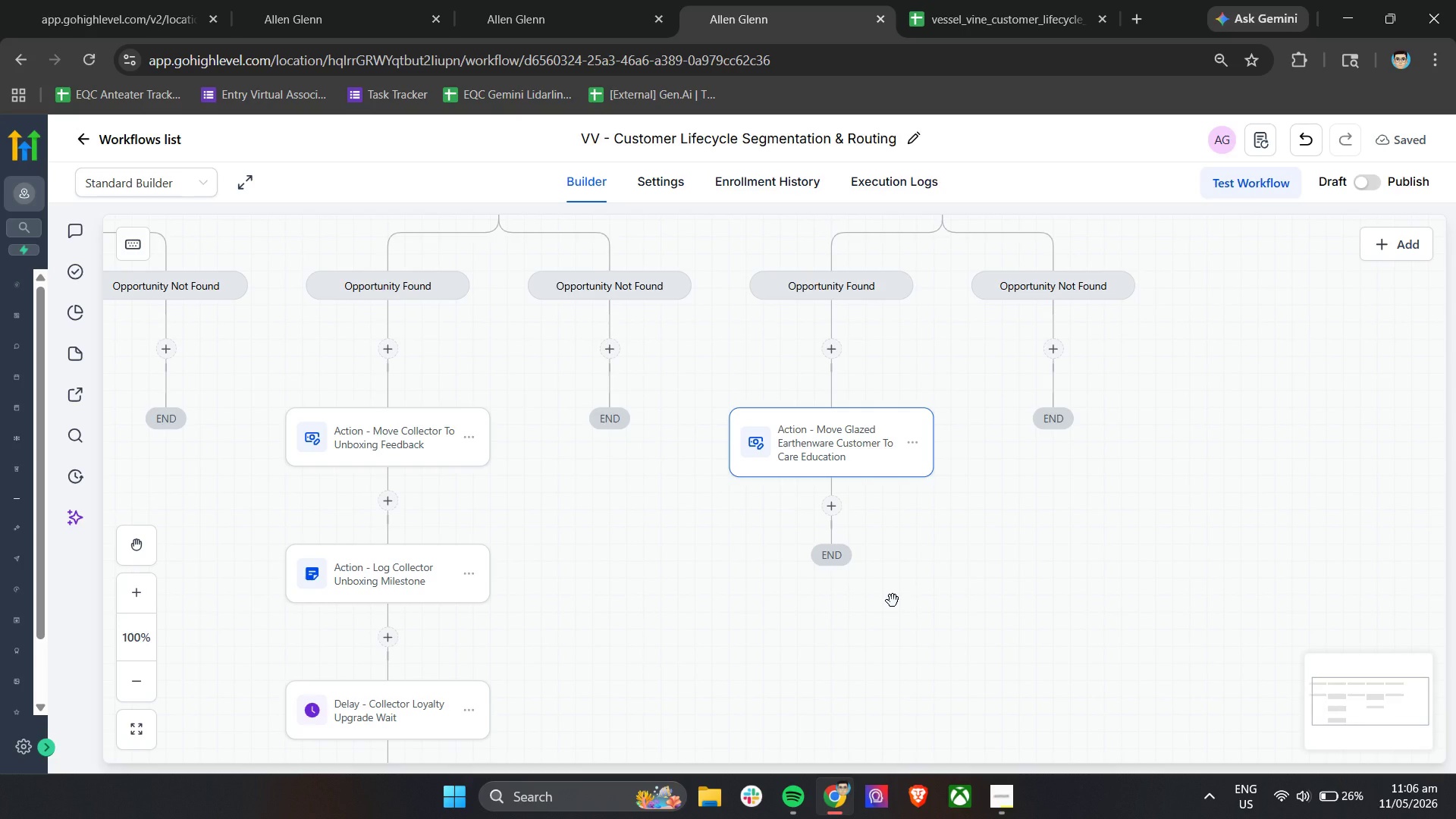 
wait(18.59)
 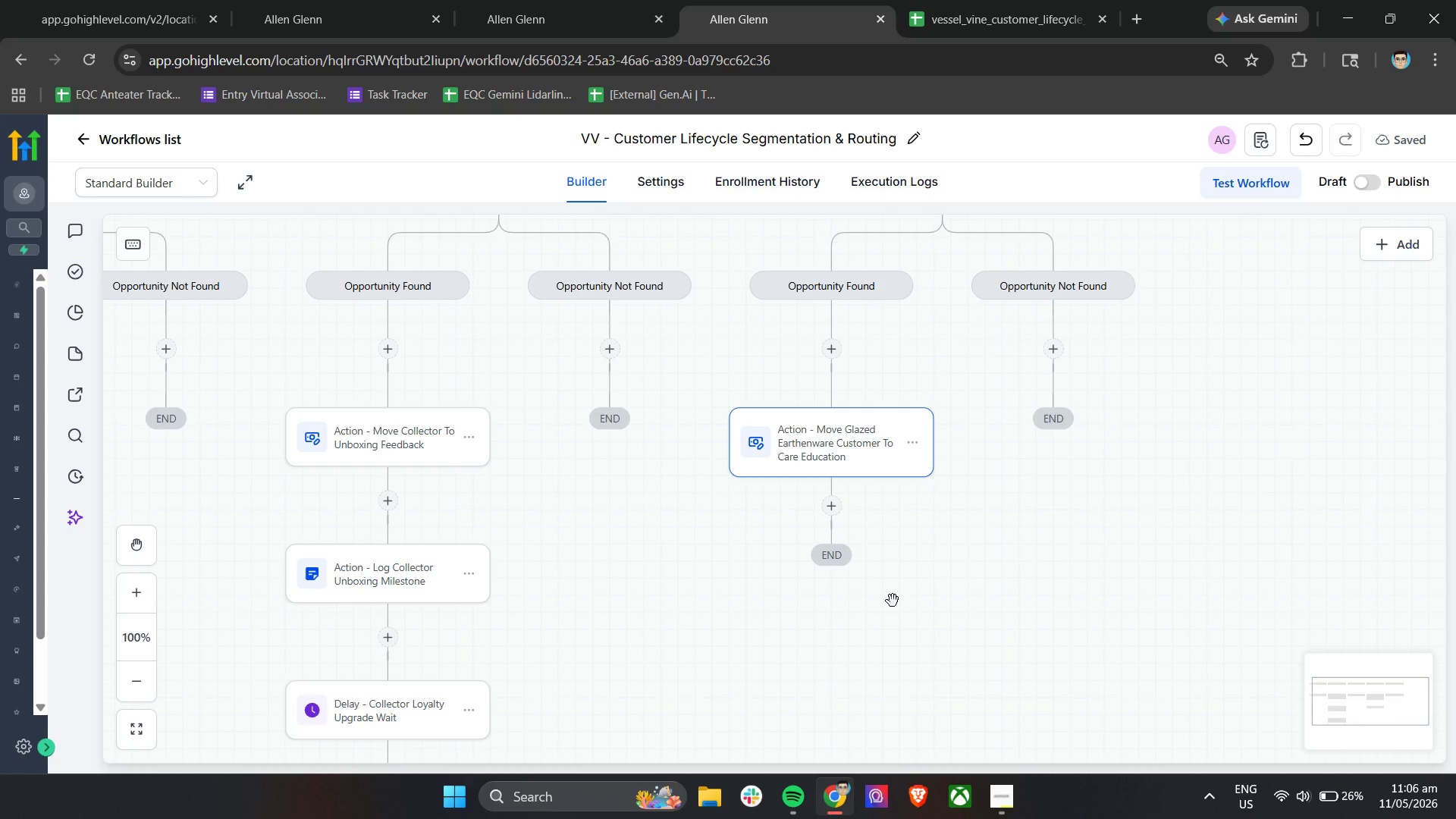 
left_click([827, 501])
 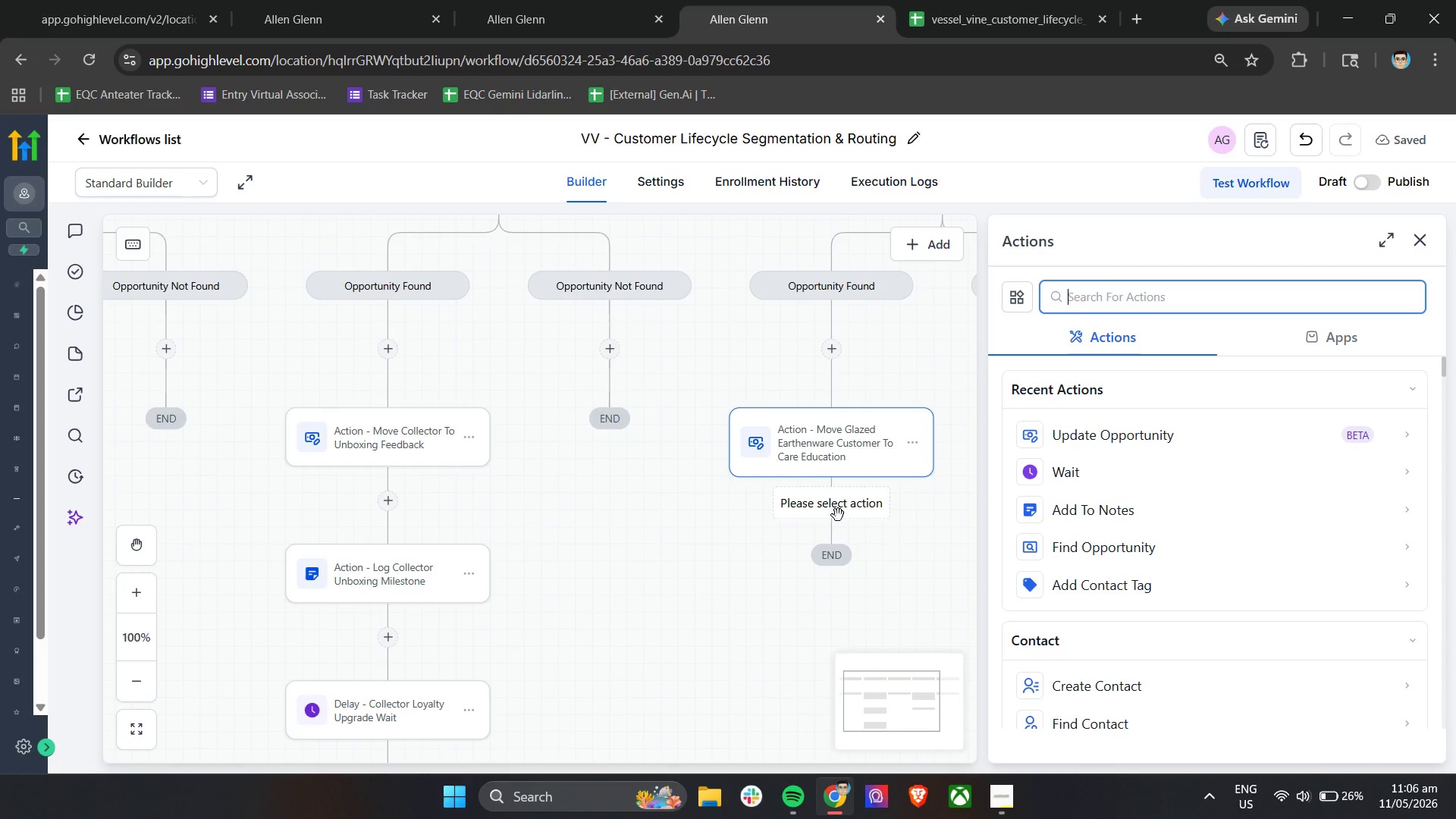 
left_click([1101, 512])
 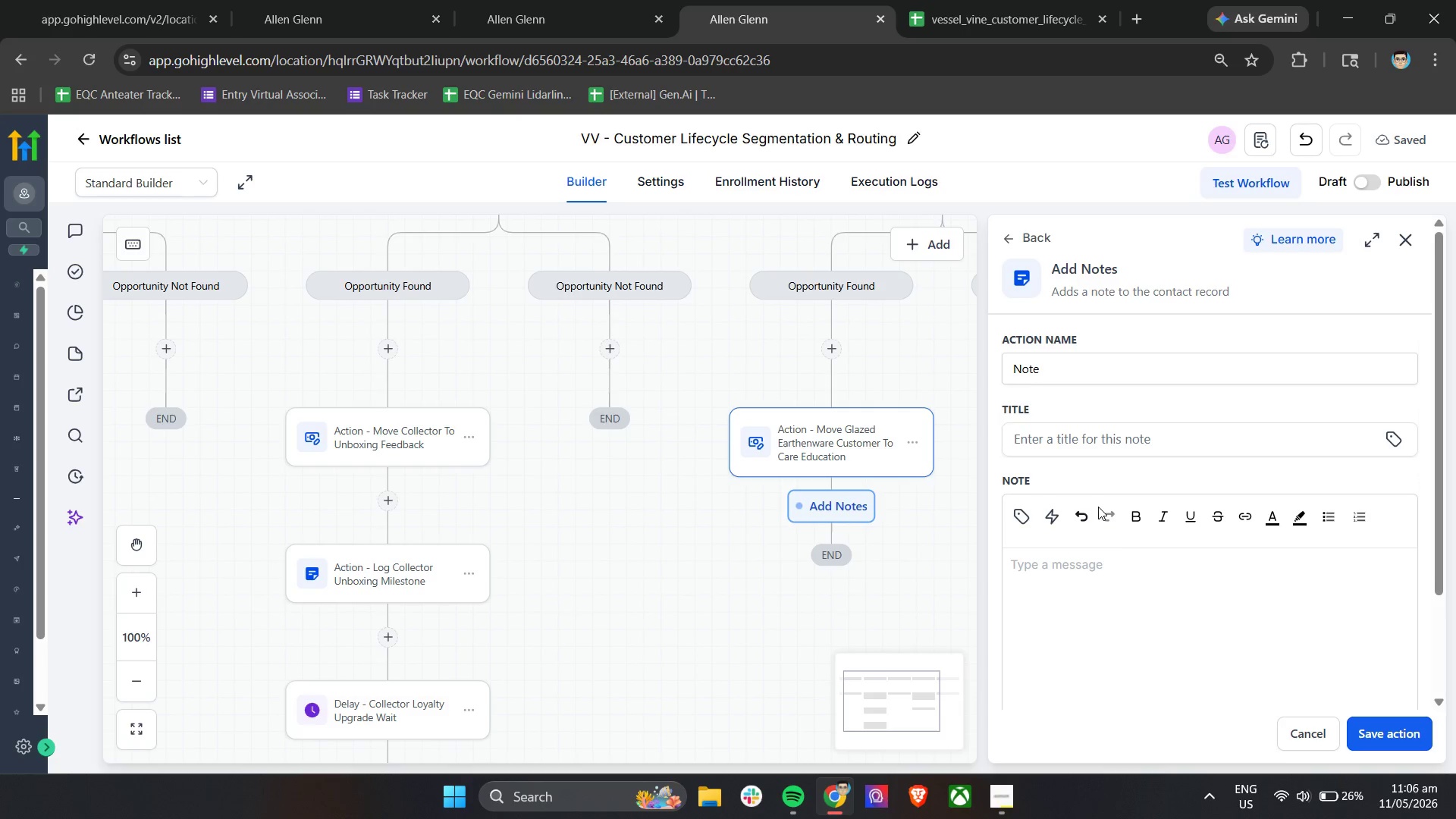 
left_click([1154, 364])
 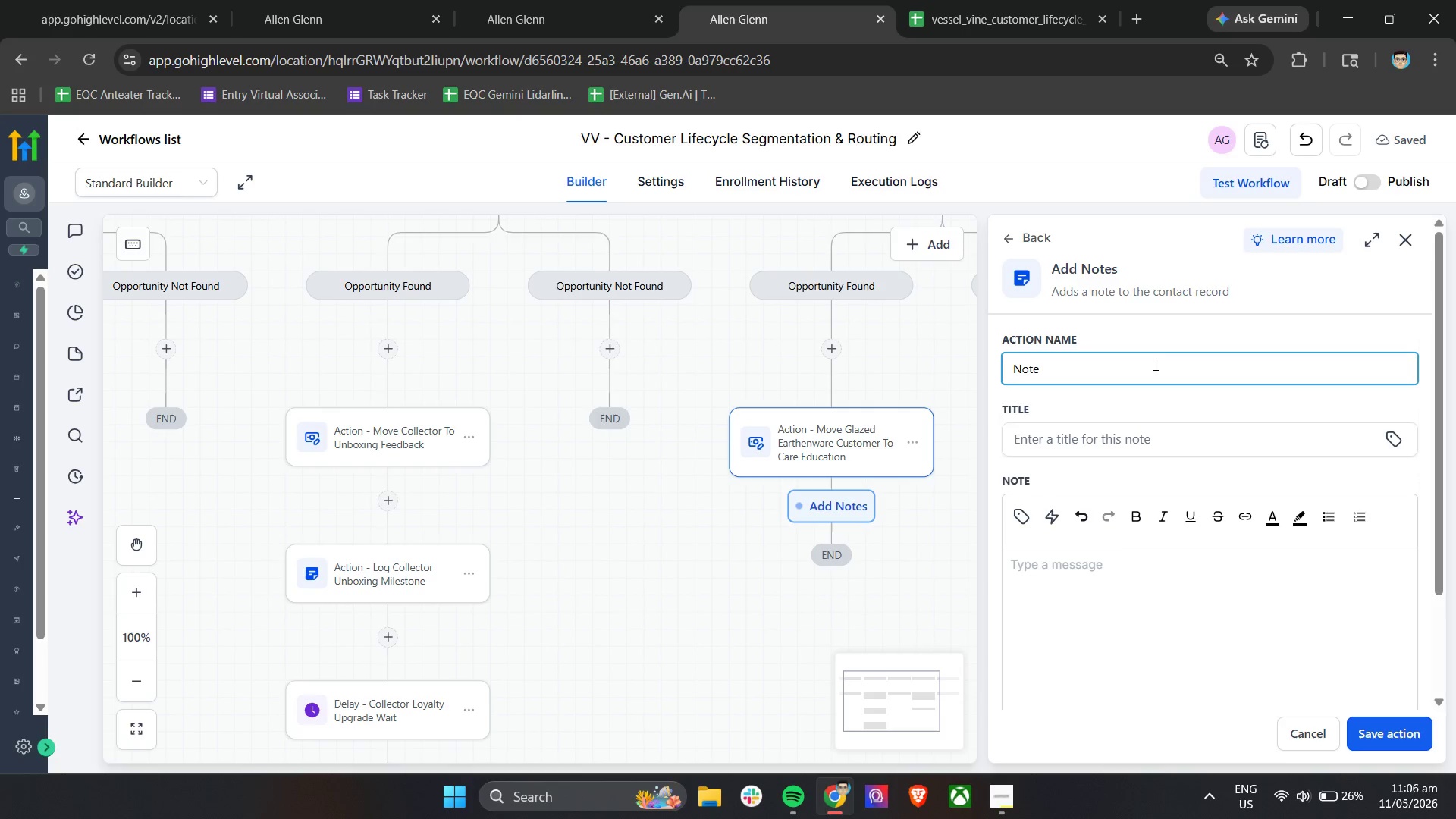 
double_click([1154, 364])
 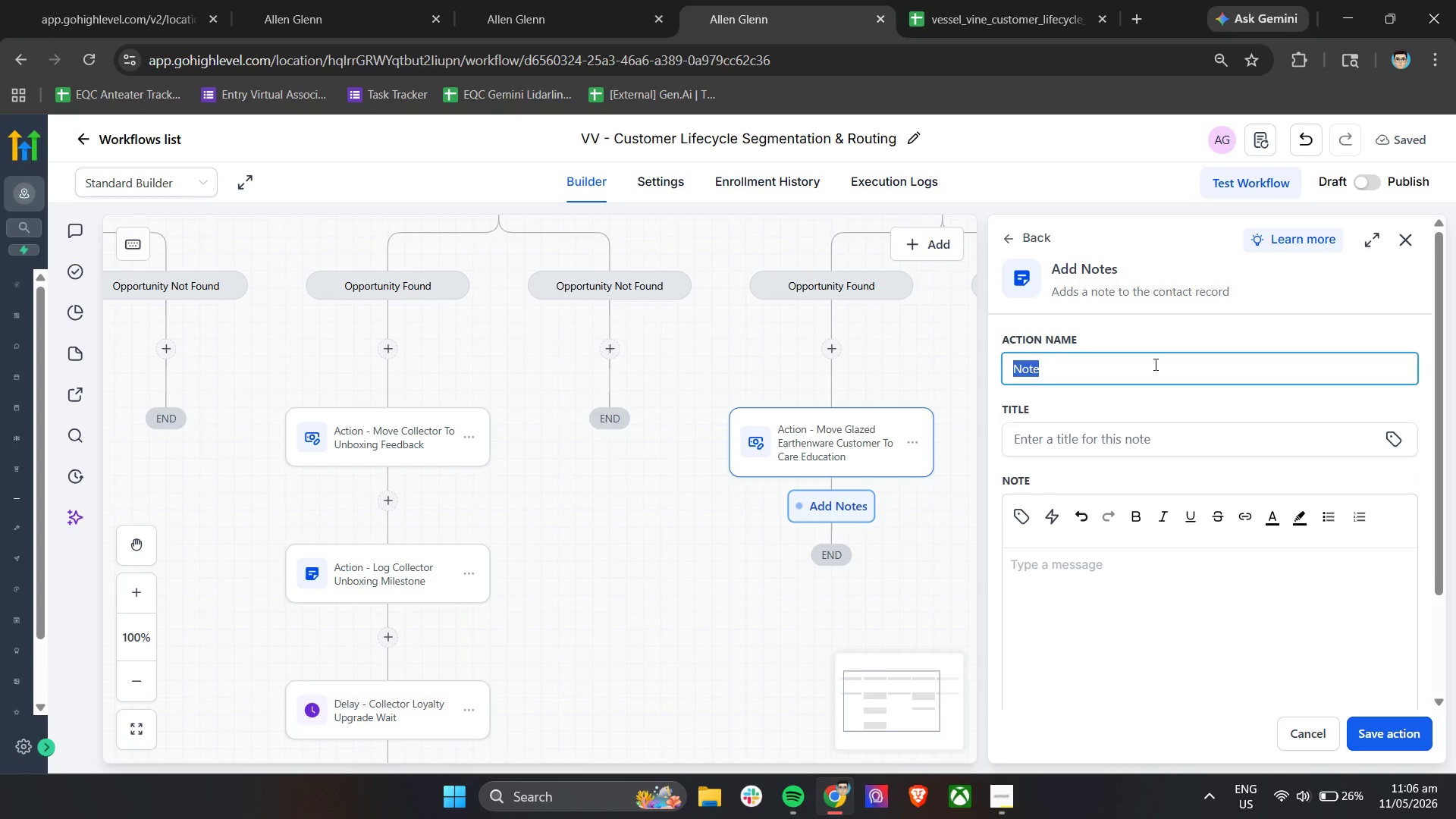 
triple_click([1154, 364])
 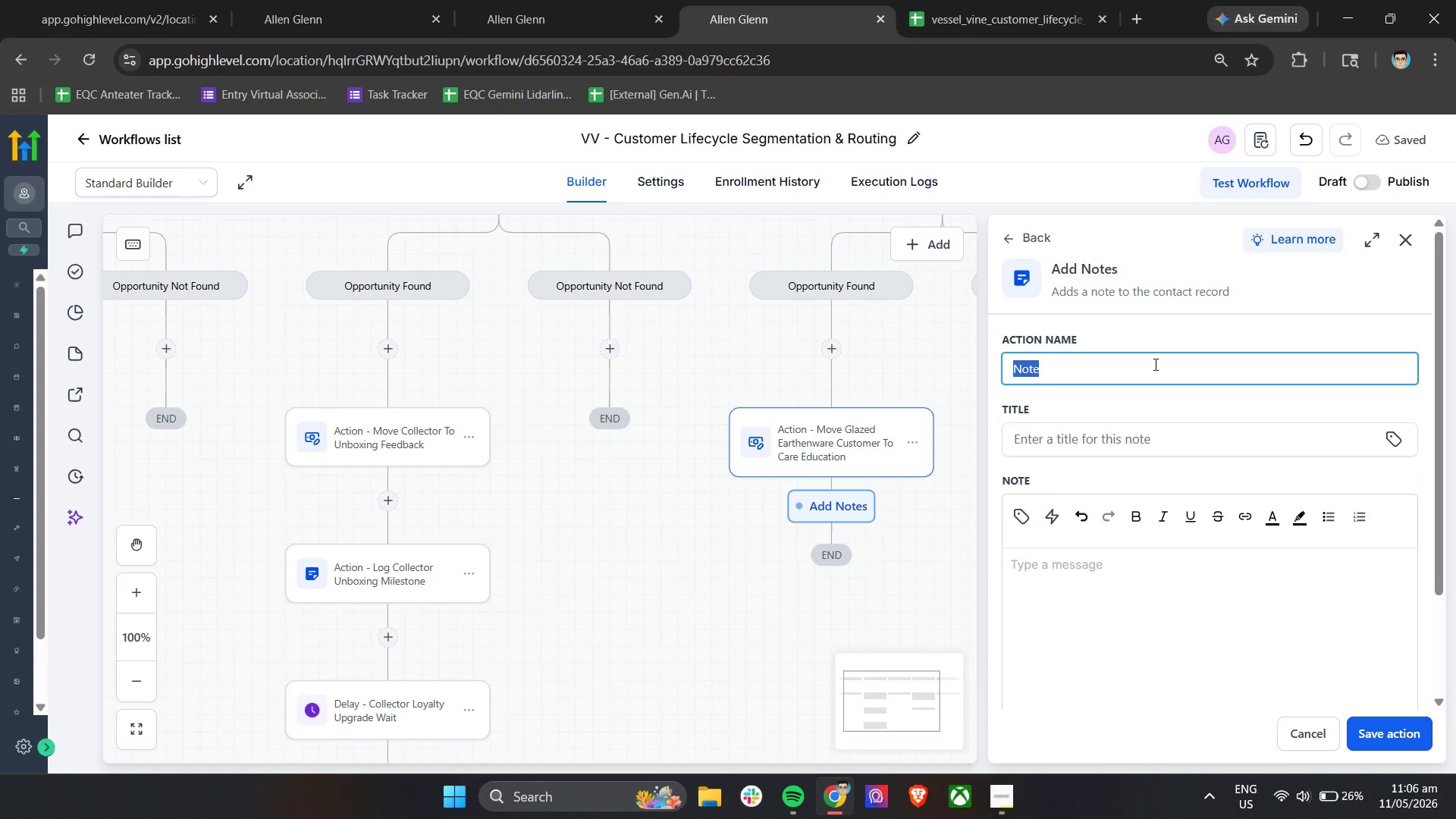 
type(cton - Log Glazed Earthenware Lifecycle Milestone)
key(Tab)
type(Glazed Earthen w)
key(Backspace)
key(Backspace)
type(ware Care & )
 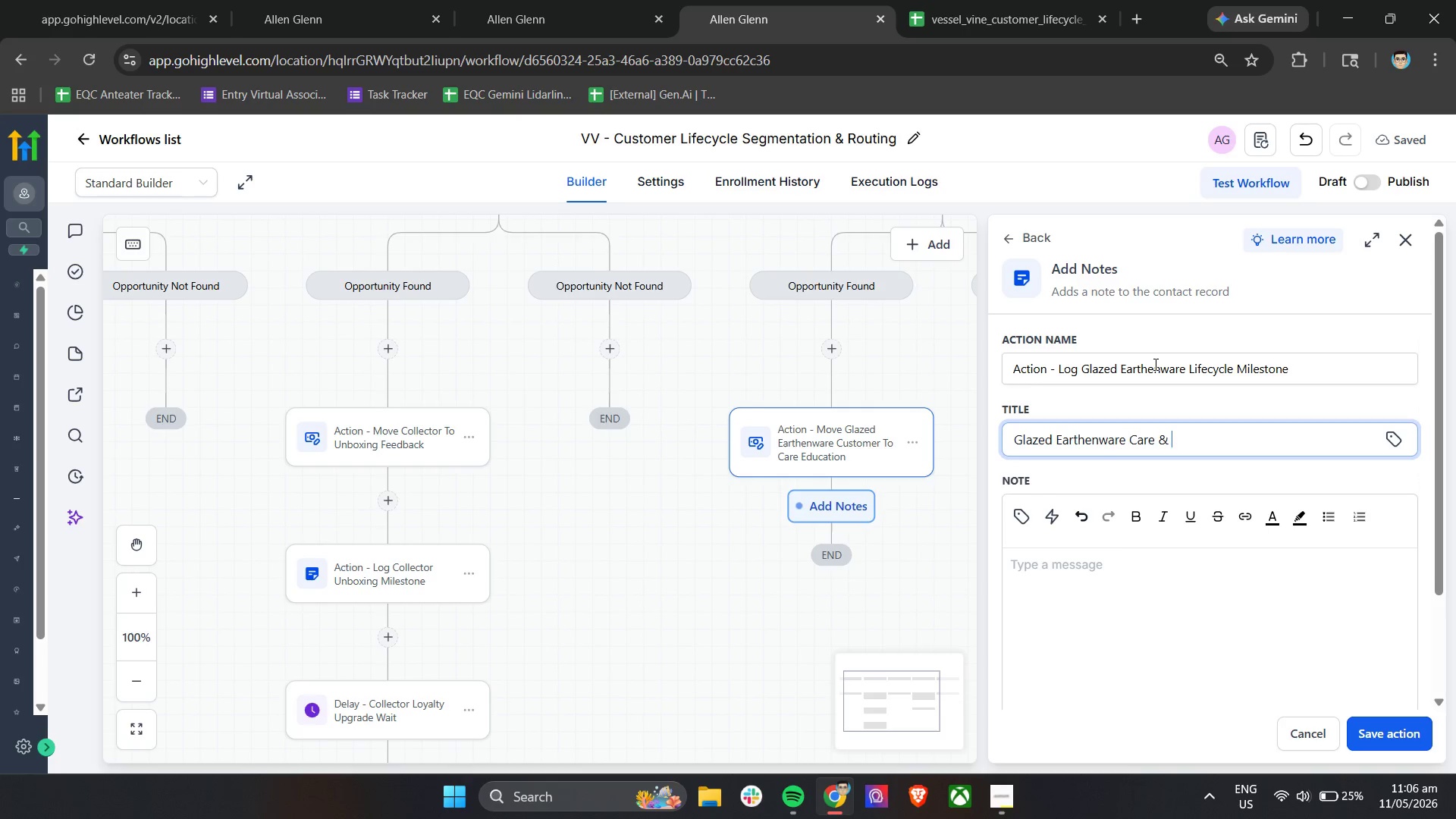 
type(Preservation Journey ctivated)
 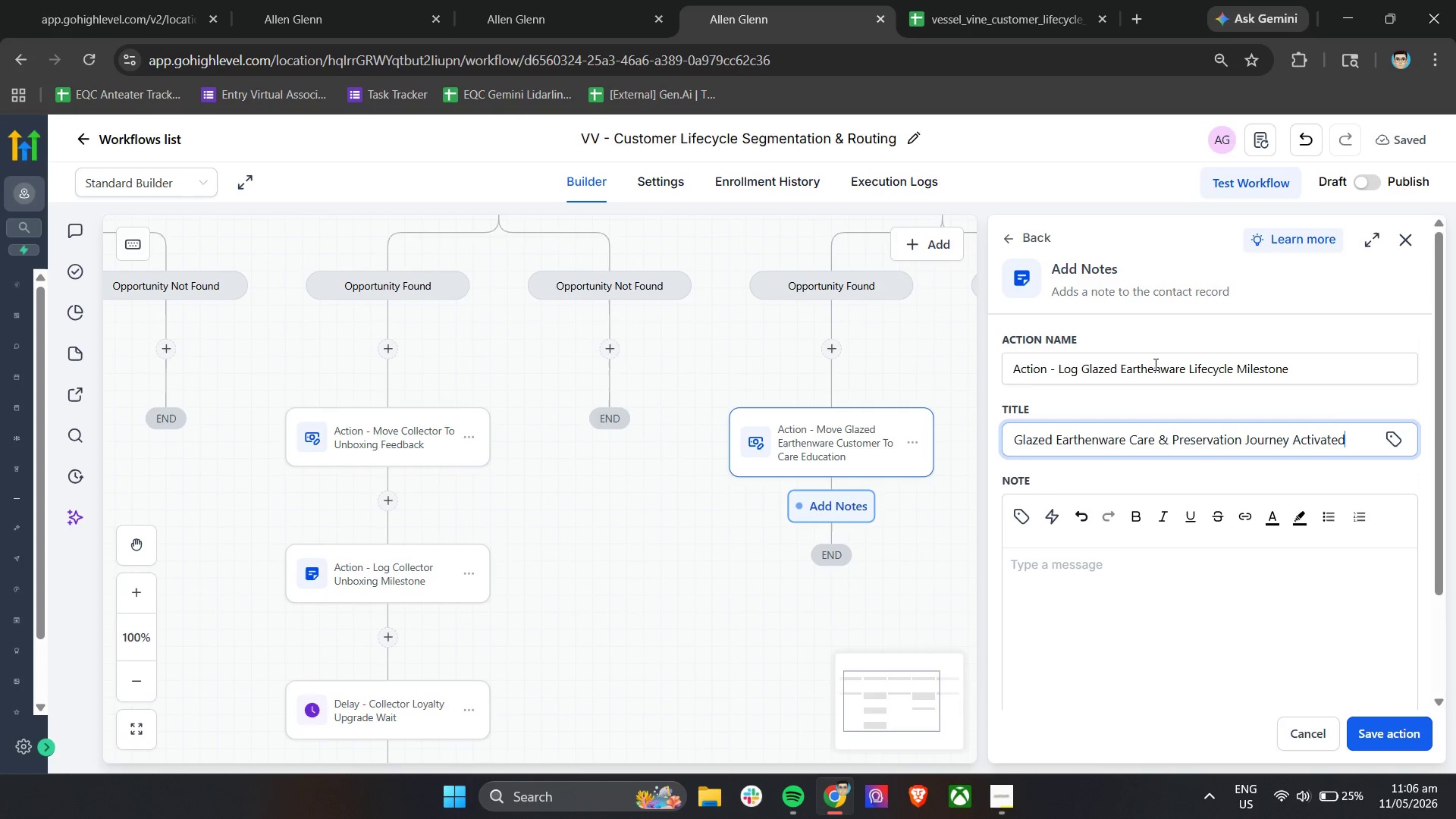 
left_click([1106, 567])
 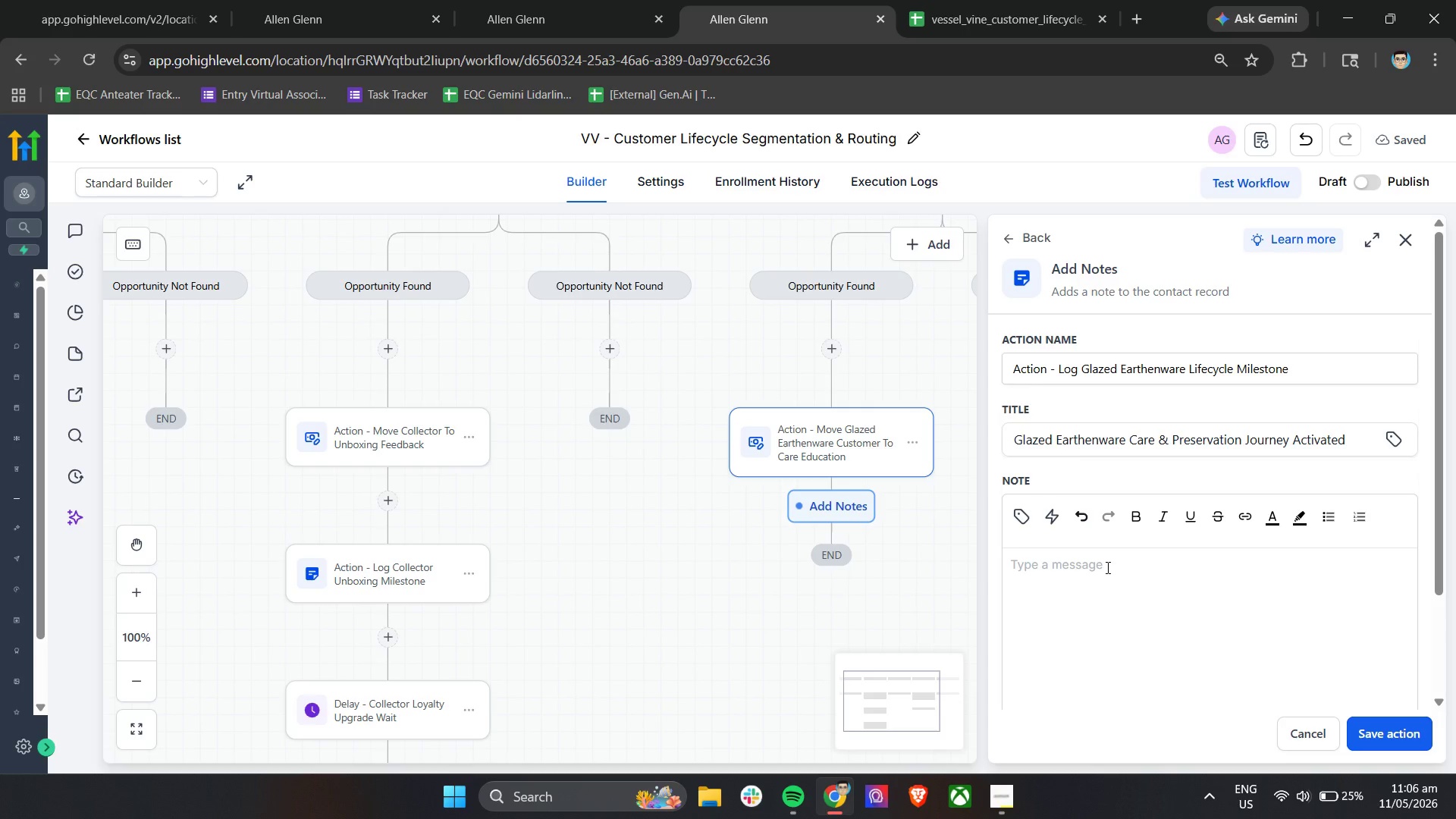 
type(Customer progressed into the Glazed Earthenware post-purchase care sequence with emphasis on artisan finish preservas)
 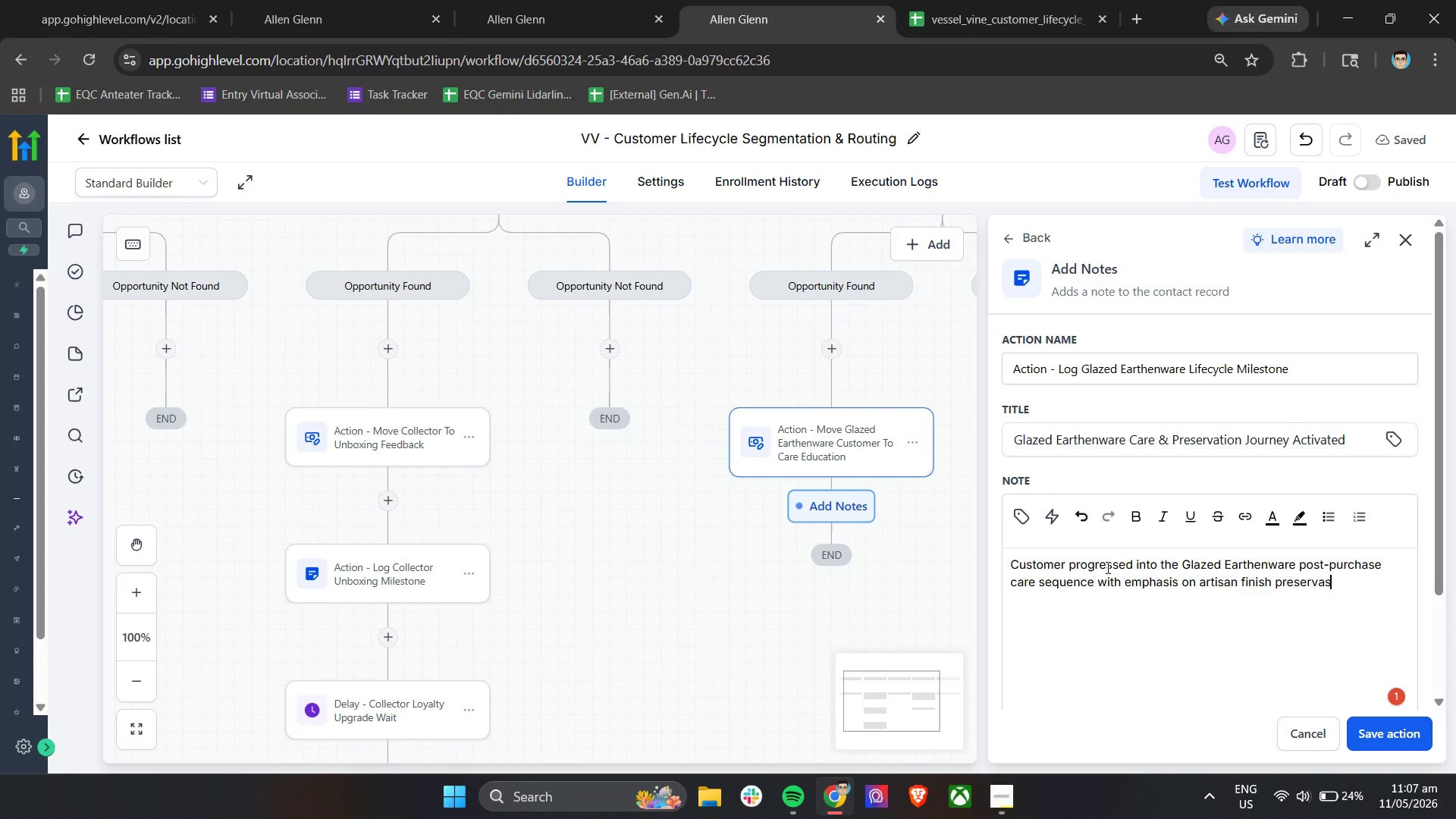 
key(Backspace)
type(tion)
 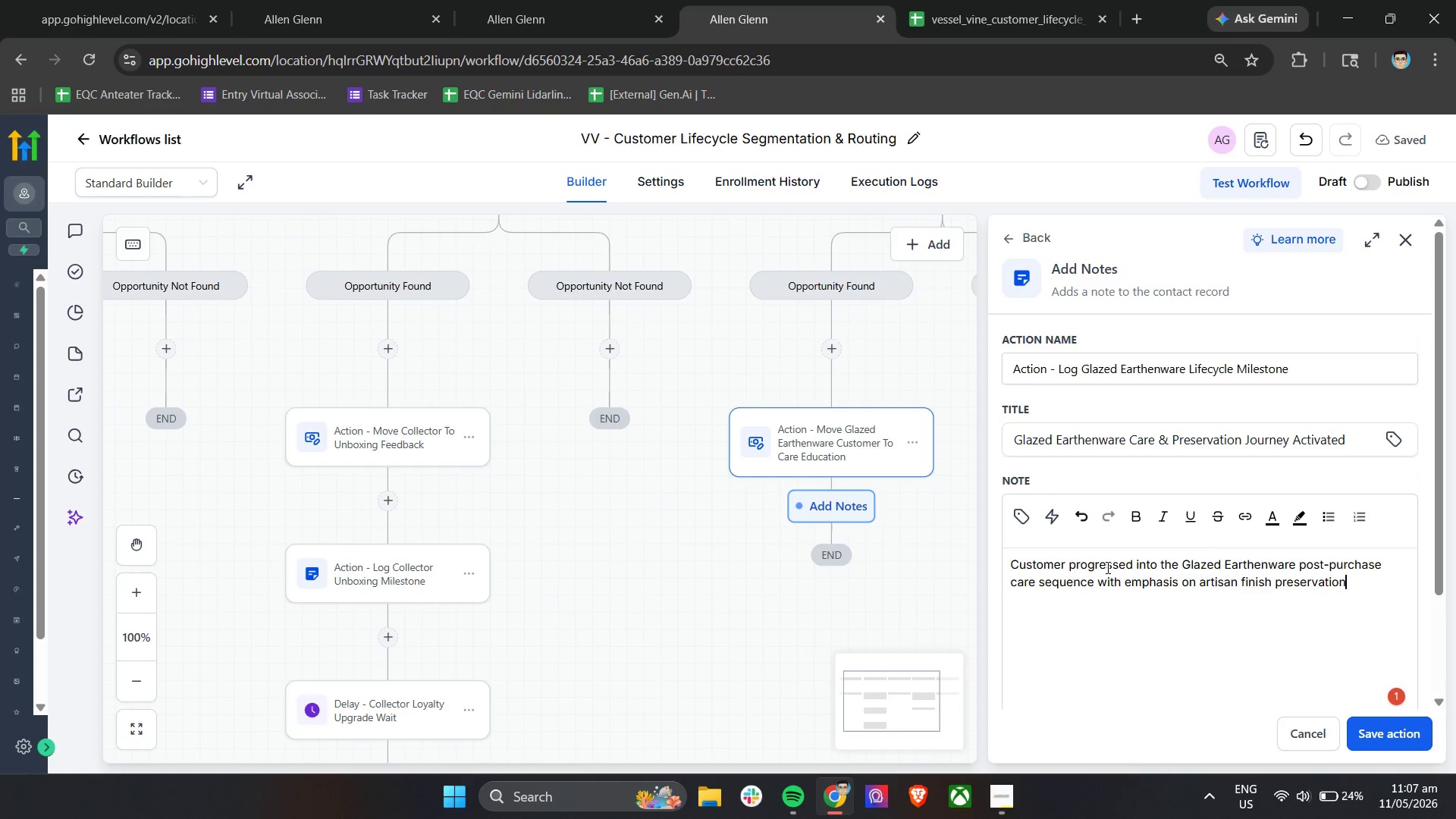 
wait(9.36)
 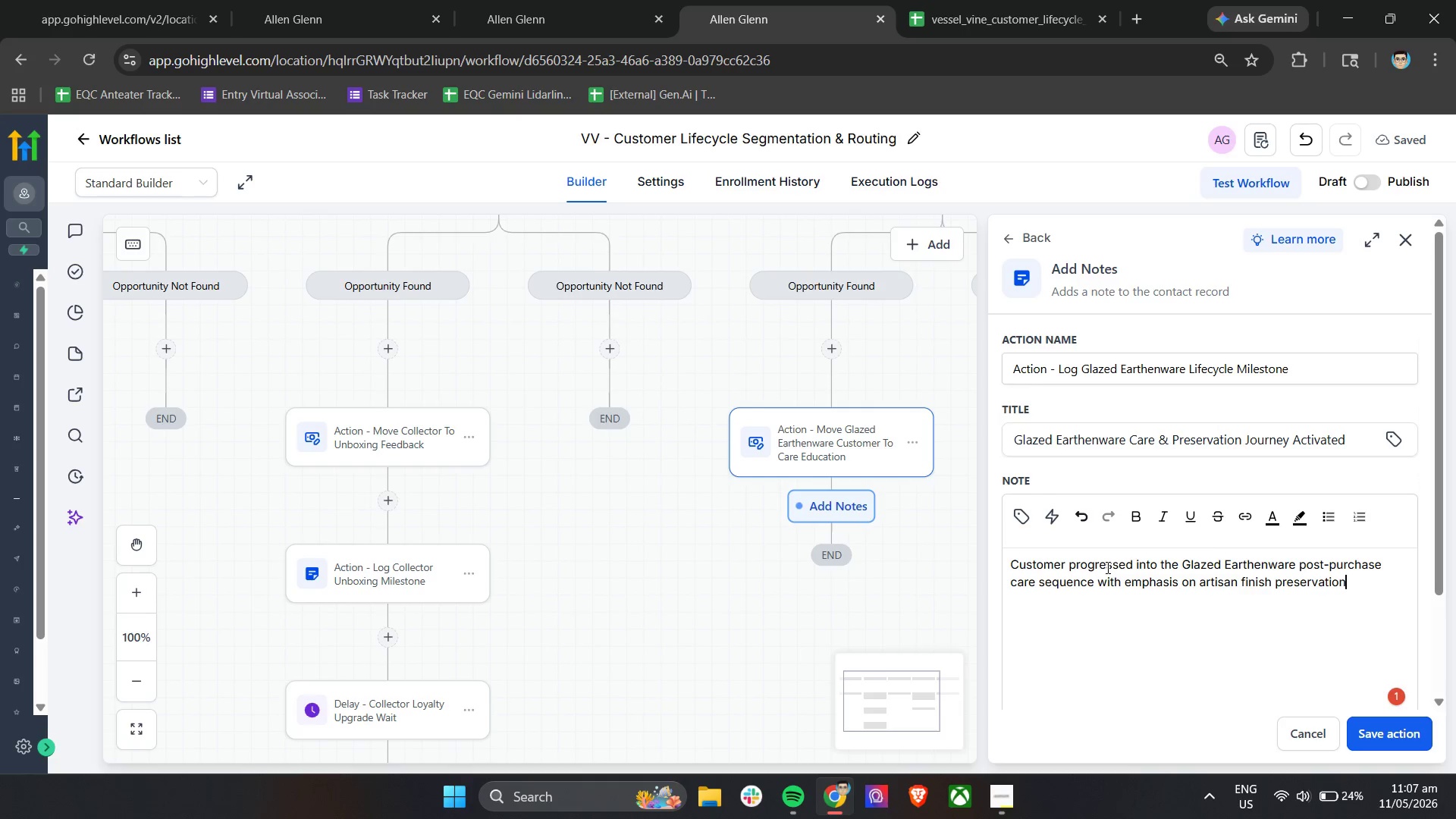 
type(, long-term prof)
key(Backspace)
type(duct appreciation, and retention-focue)
key(Backspace)
type(sed ownership enag)
key(Backspace)
key(Backspace)
type(gagement)
 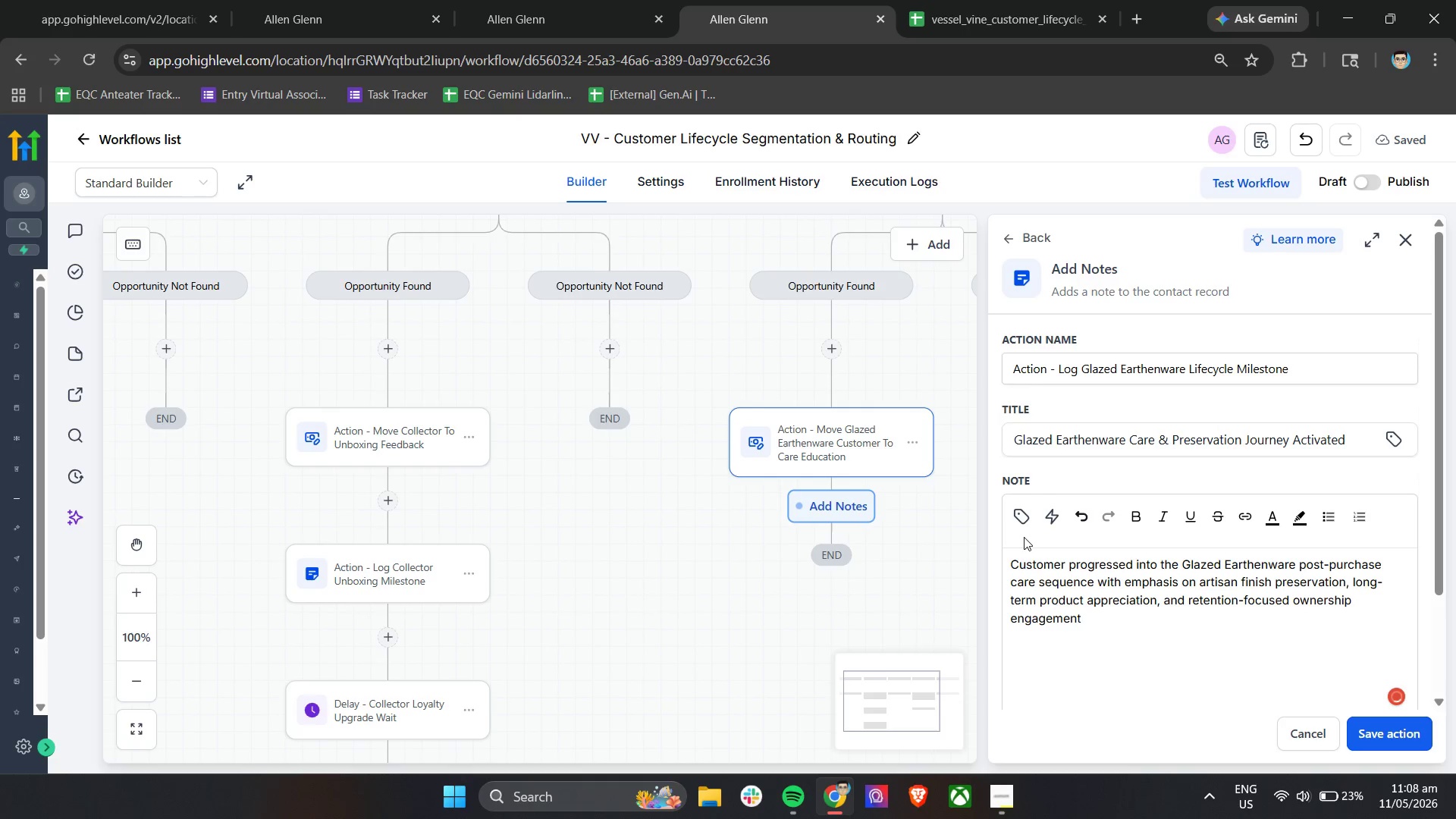 
key(Period)
 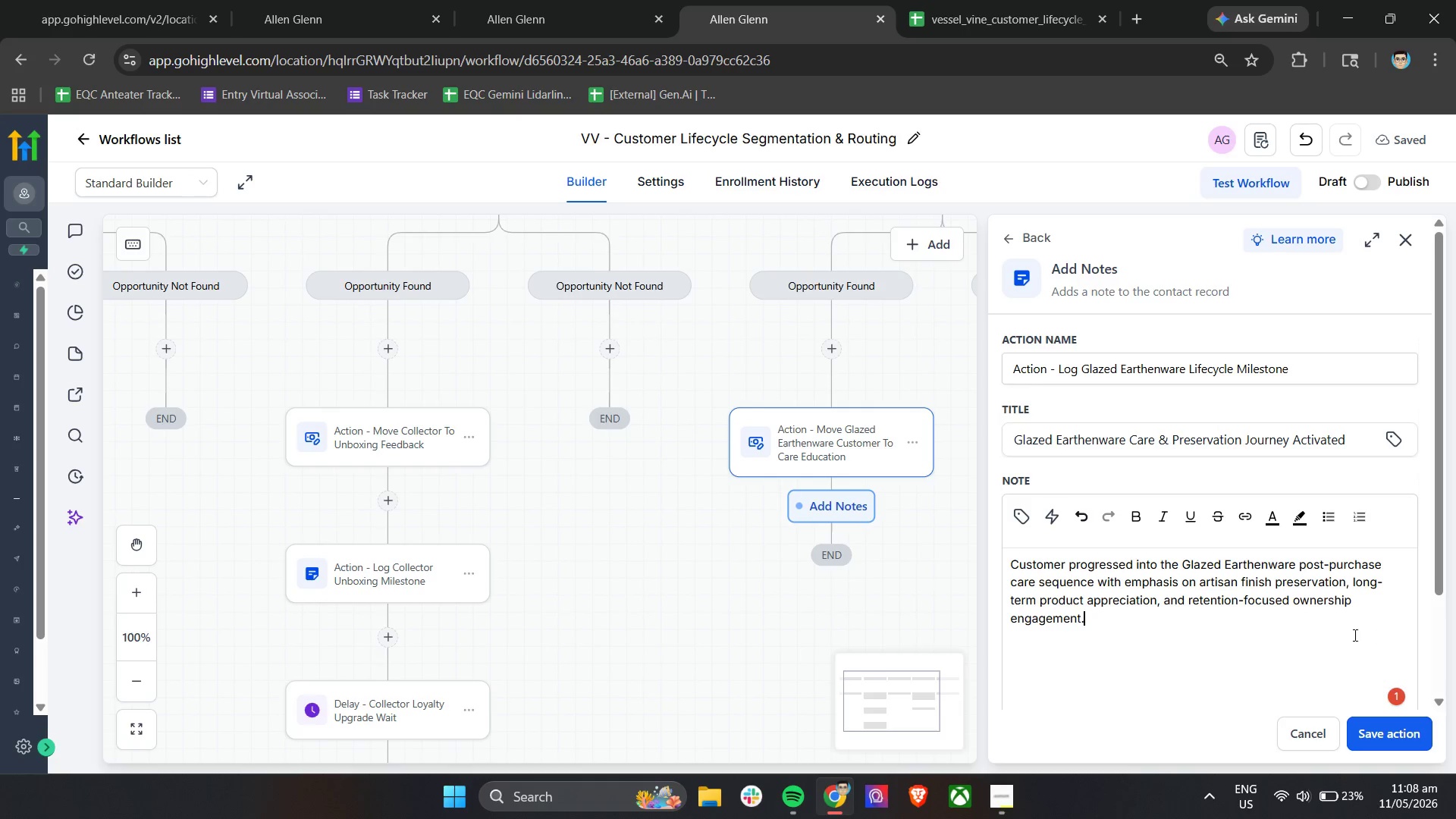 
scroll: coordinate [1320, 635], scroll_direction: down, amount: 3.0
 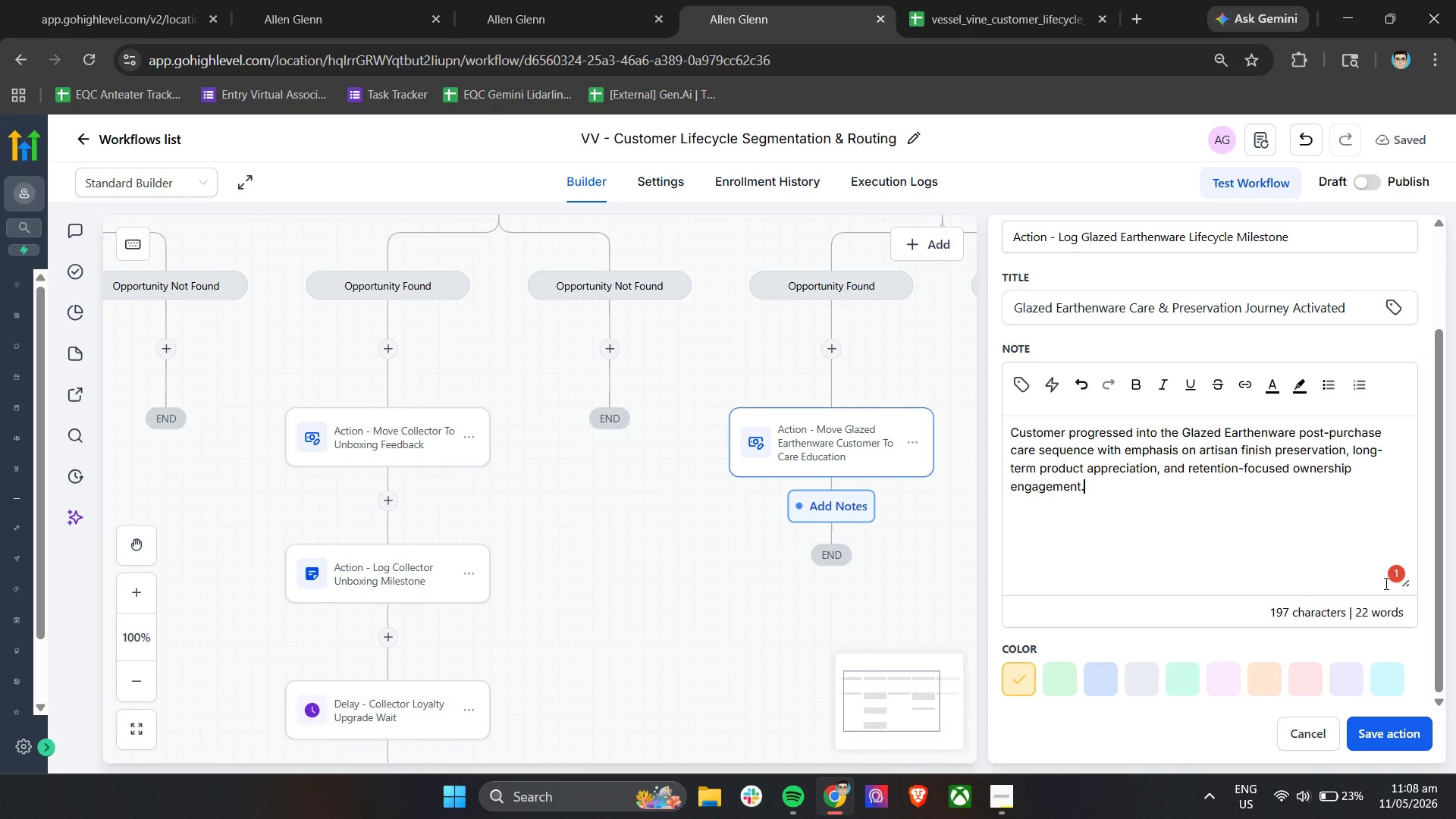 
left_click([1395, 573])
 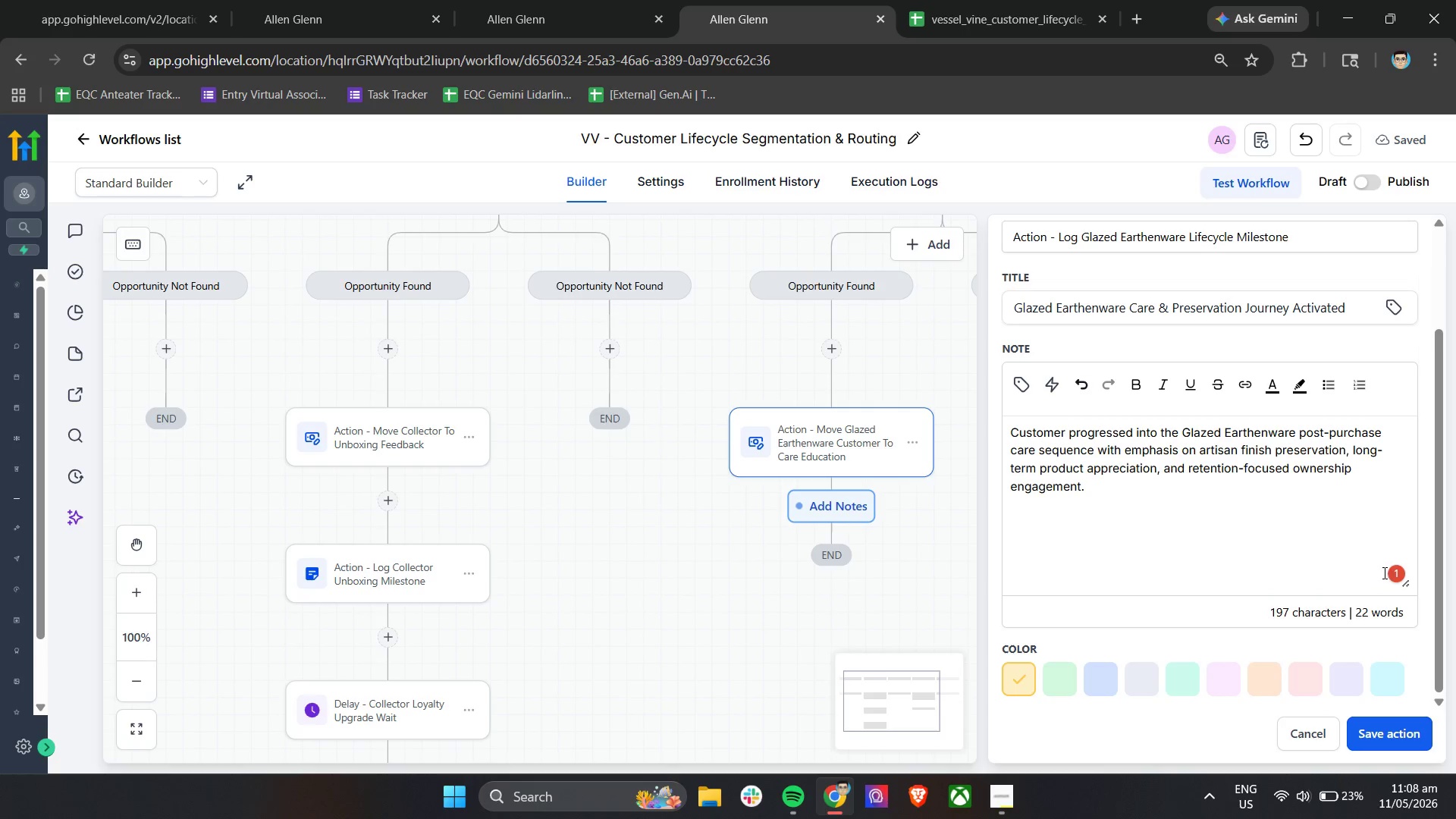 
left_click([1392, 571])
 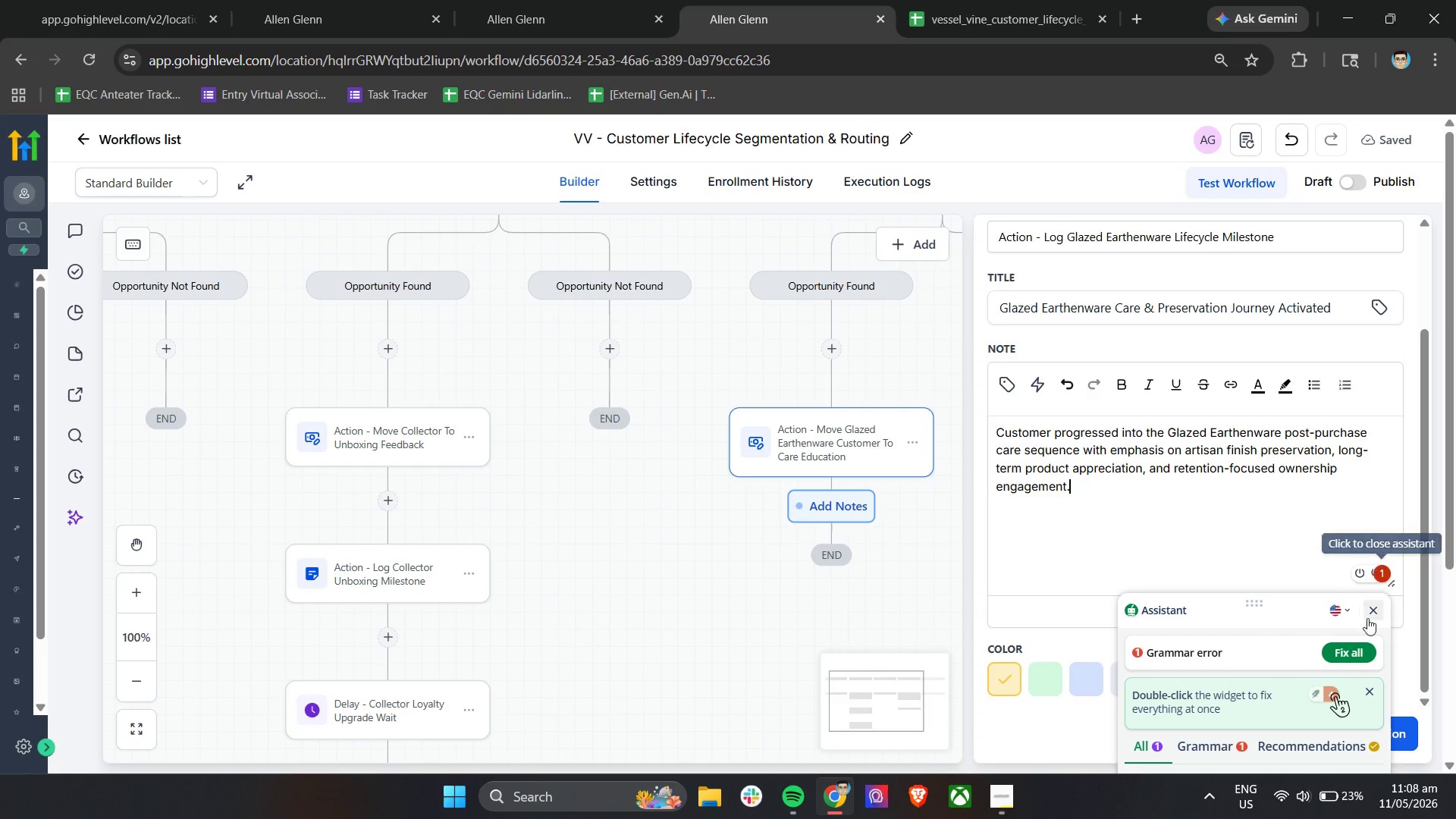 
scroll: coordinate [1297, 646], scroll_direction: down, amount: 4.0
 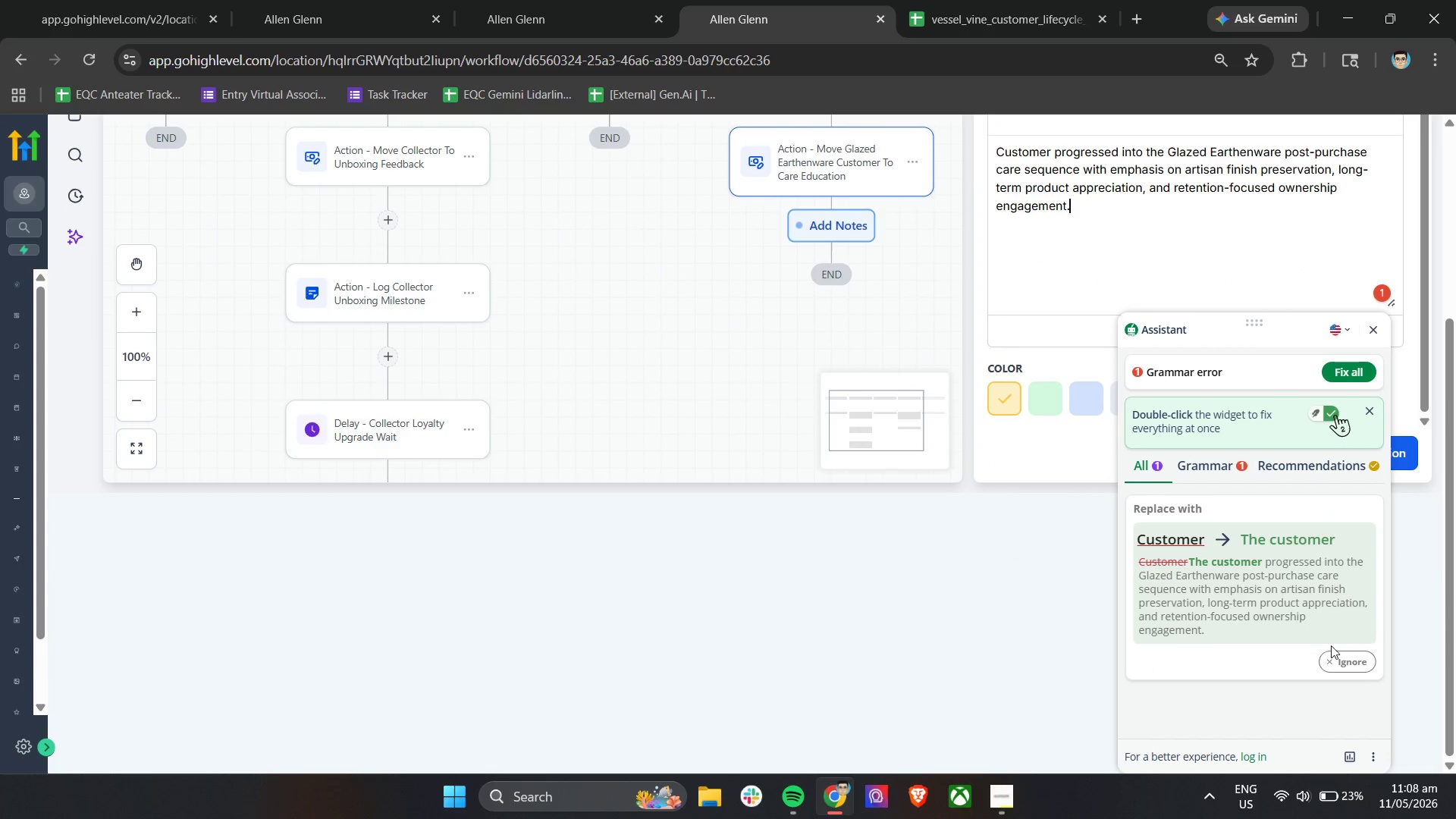 
left_click([1335, 659])
 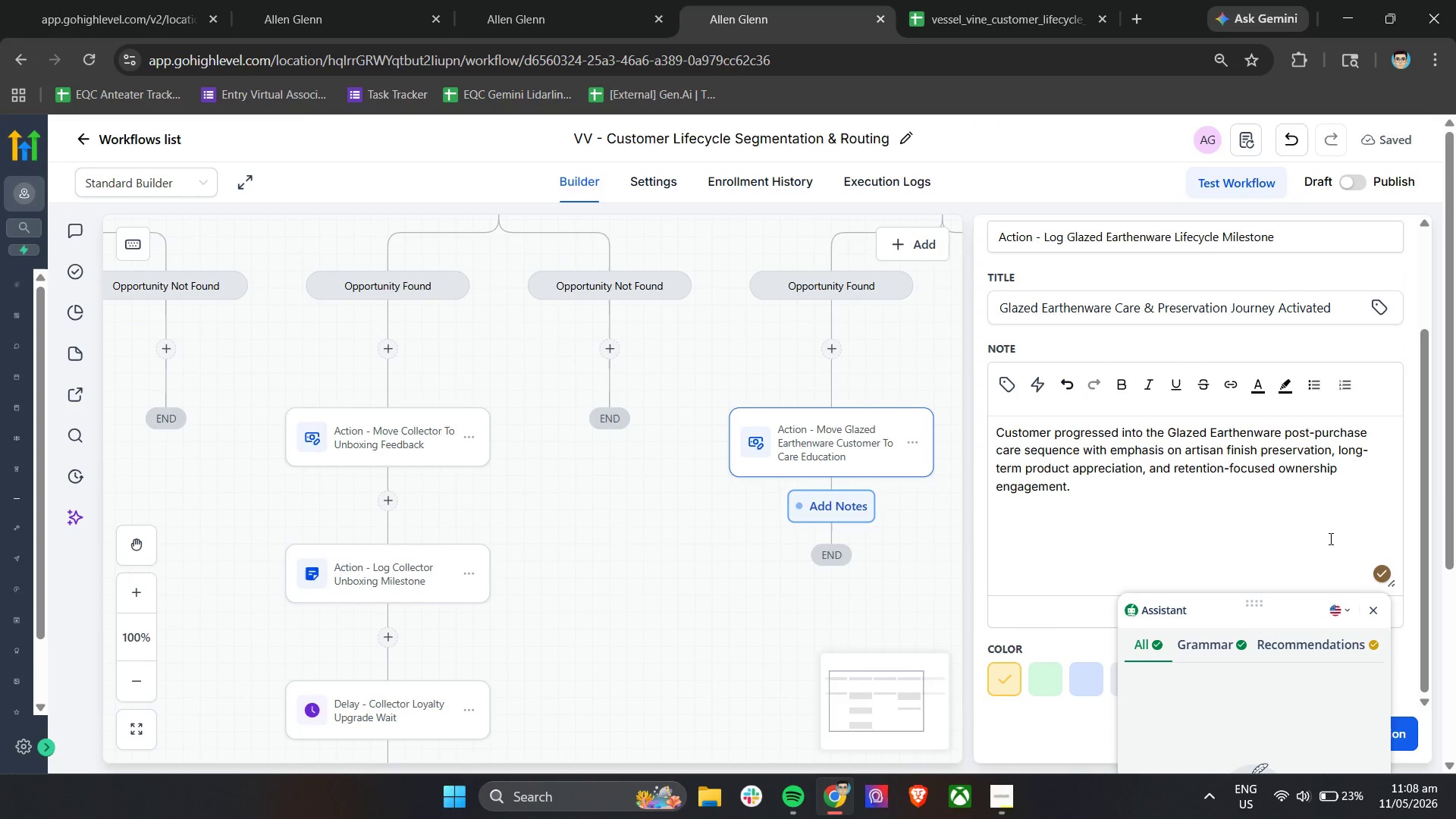 
left_click([1376, 607])
 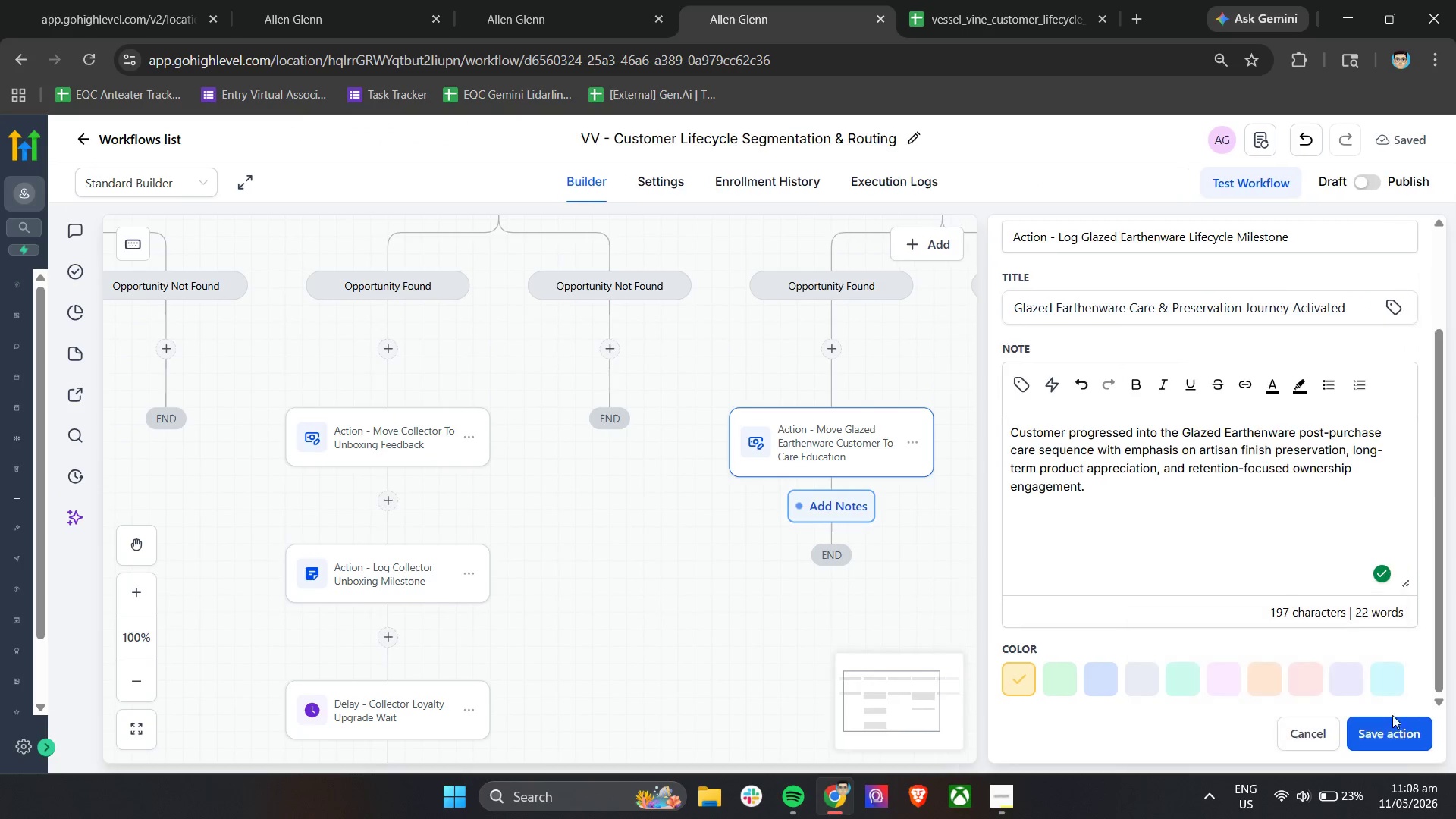 
left_click([1383, 738])
 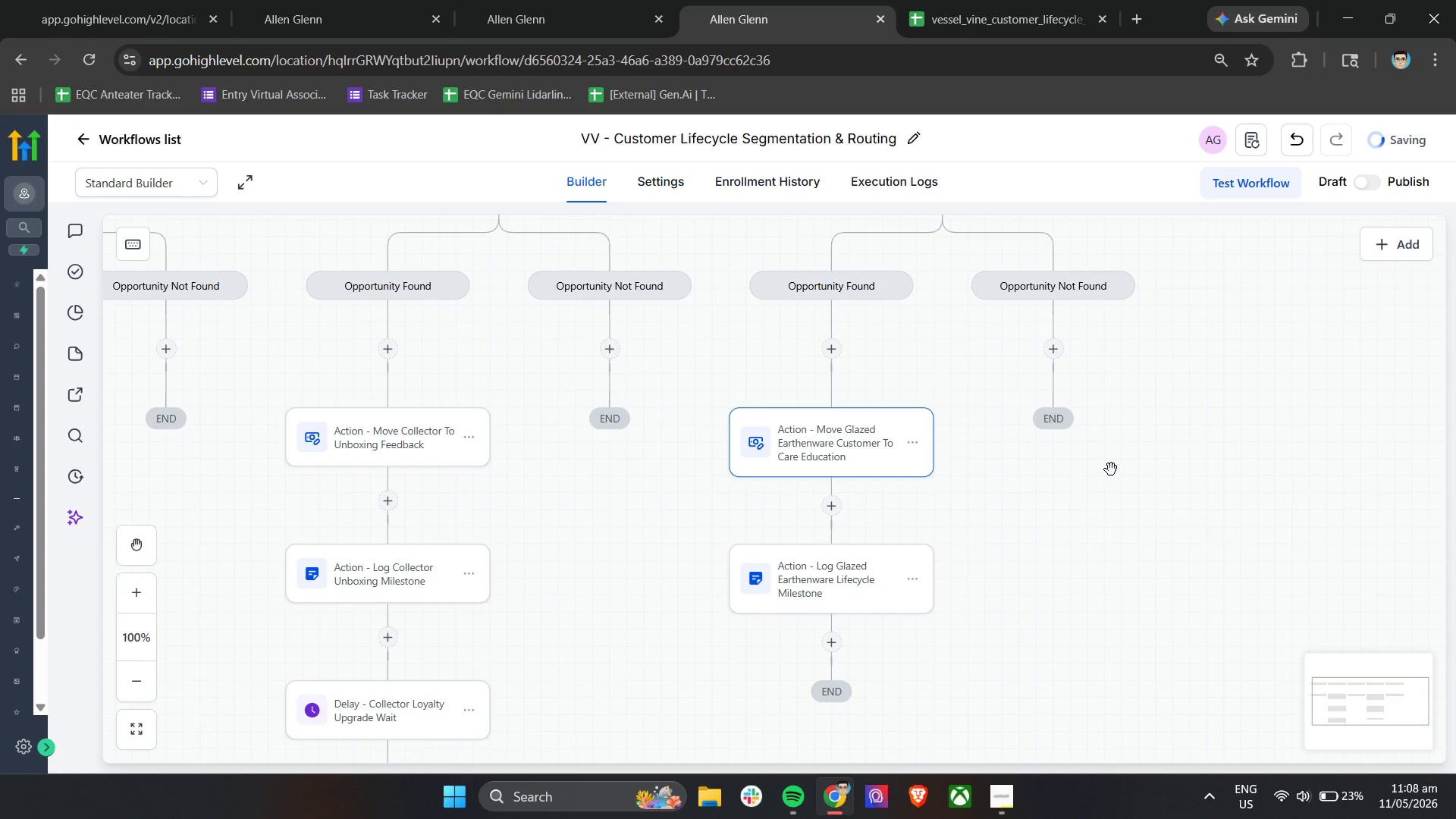 
scroll: coordinate [1111, 469], scroll_direction: down, amount: 2.0
 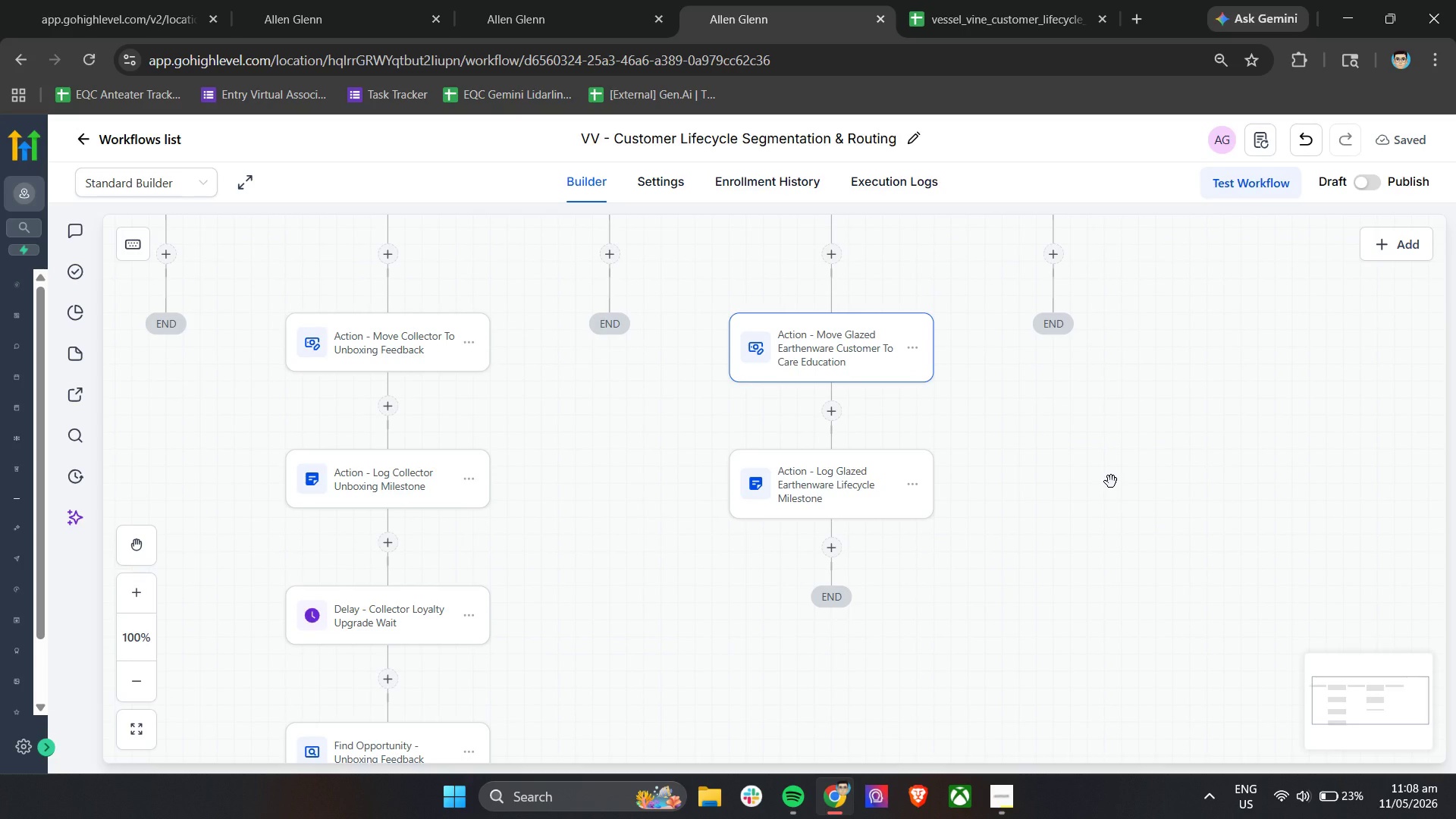 
wait(9.52)
 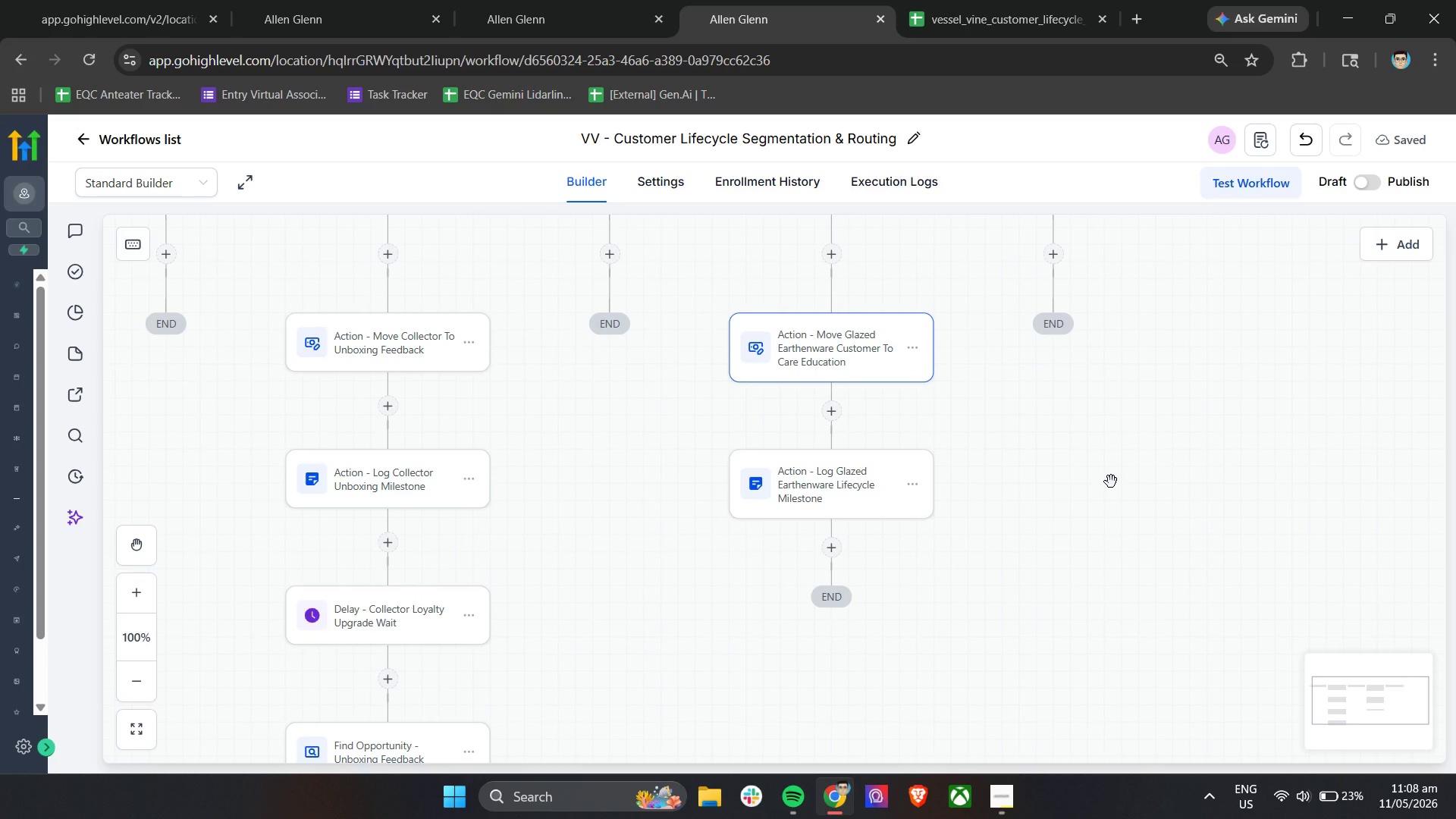 
left_click_drag(start_coordinate=[1193, 413], to_coordinate=[1127, 580])
 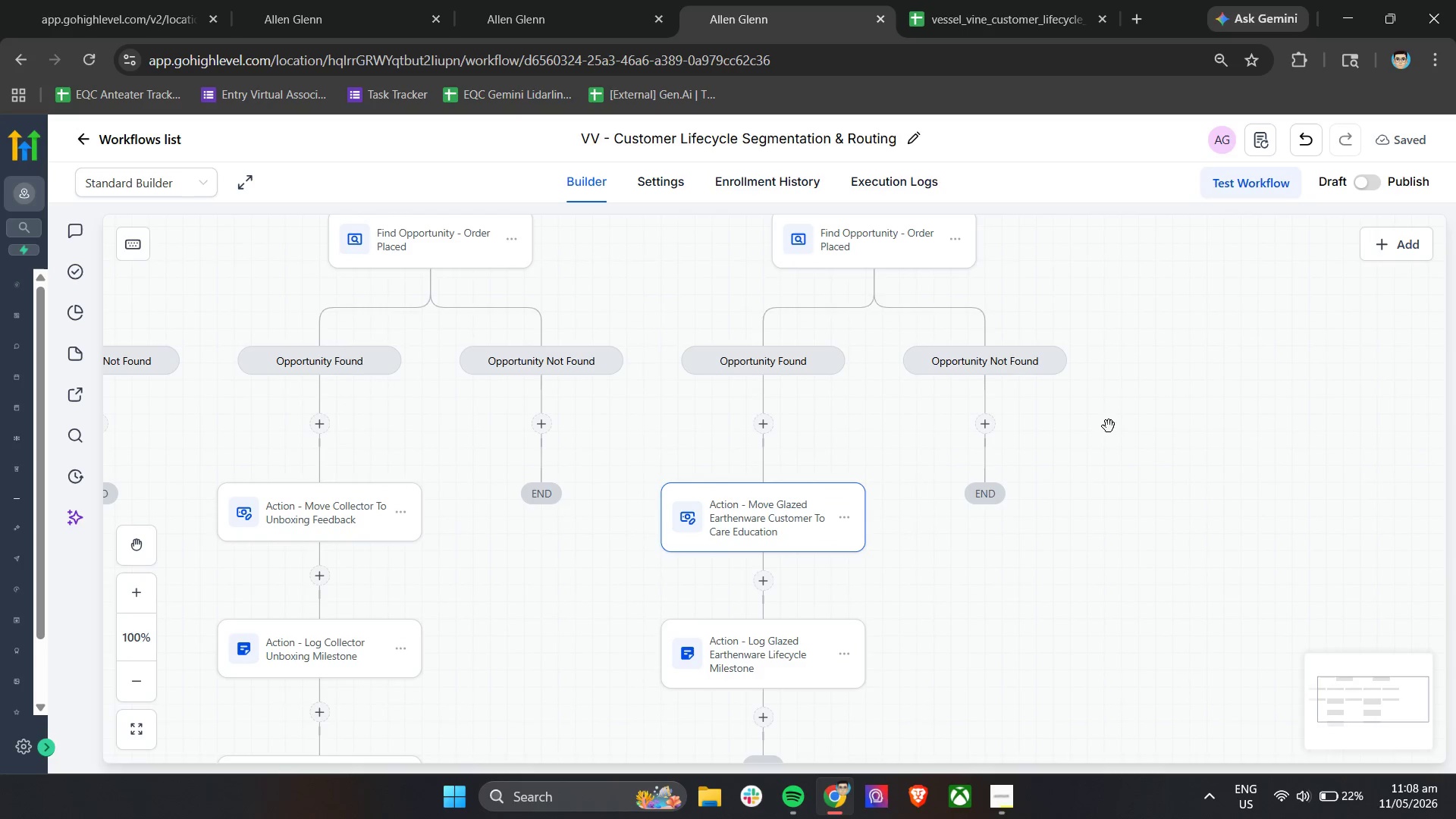 
left_click_drag(start_coordinate=[1146, 441], to_coordinate=[1067, 606])
 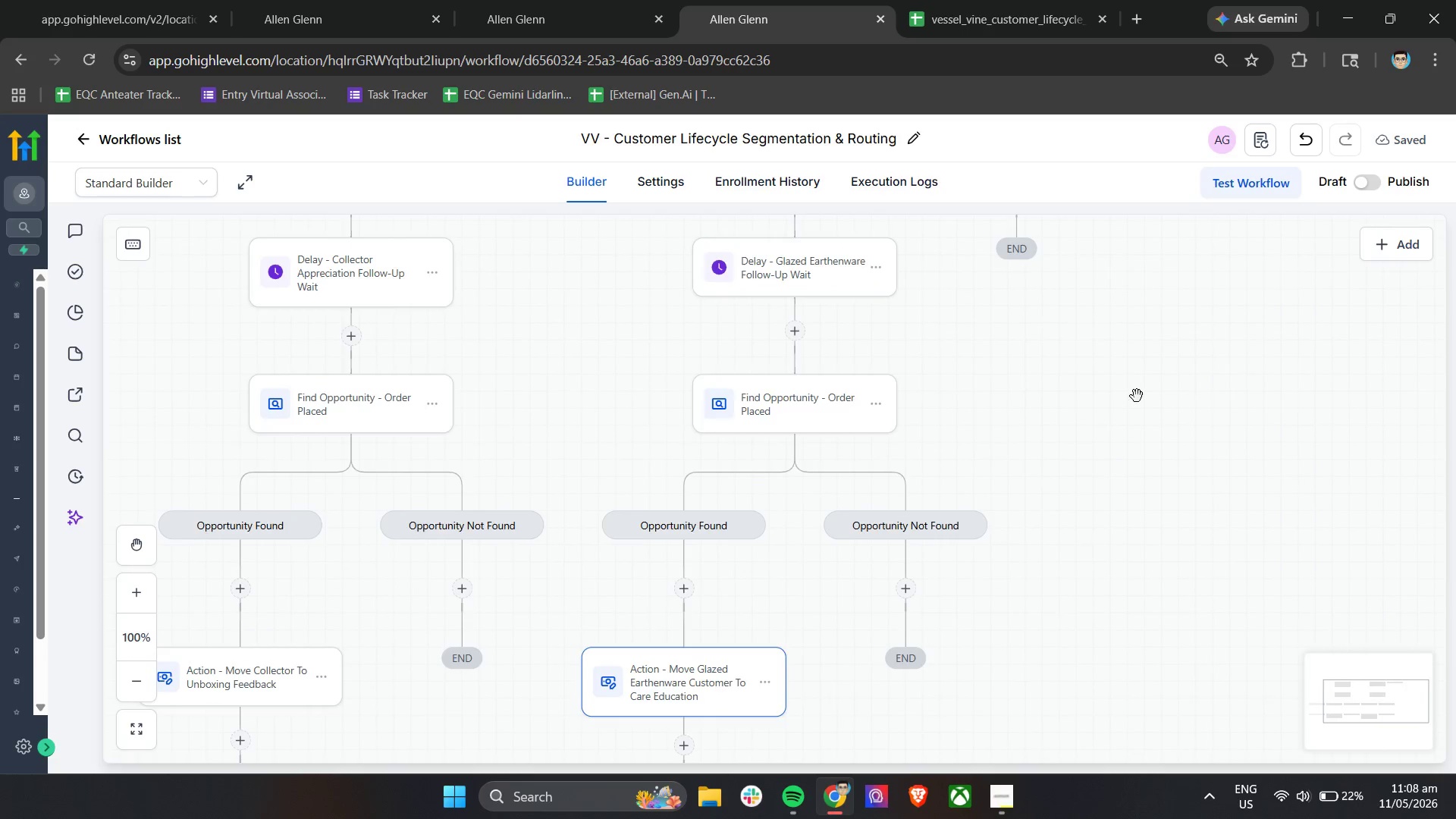 
left_click_drag(start_coordinate=[1139, 378], to_coordinate=[1086, 595])
 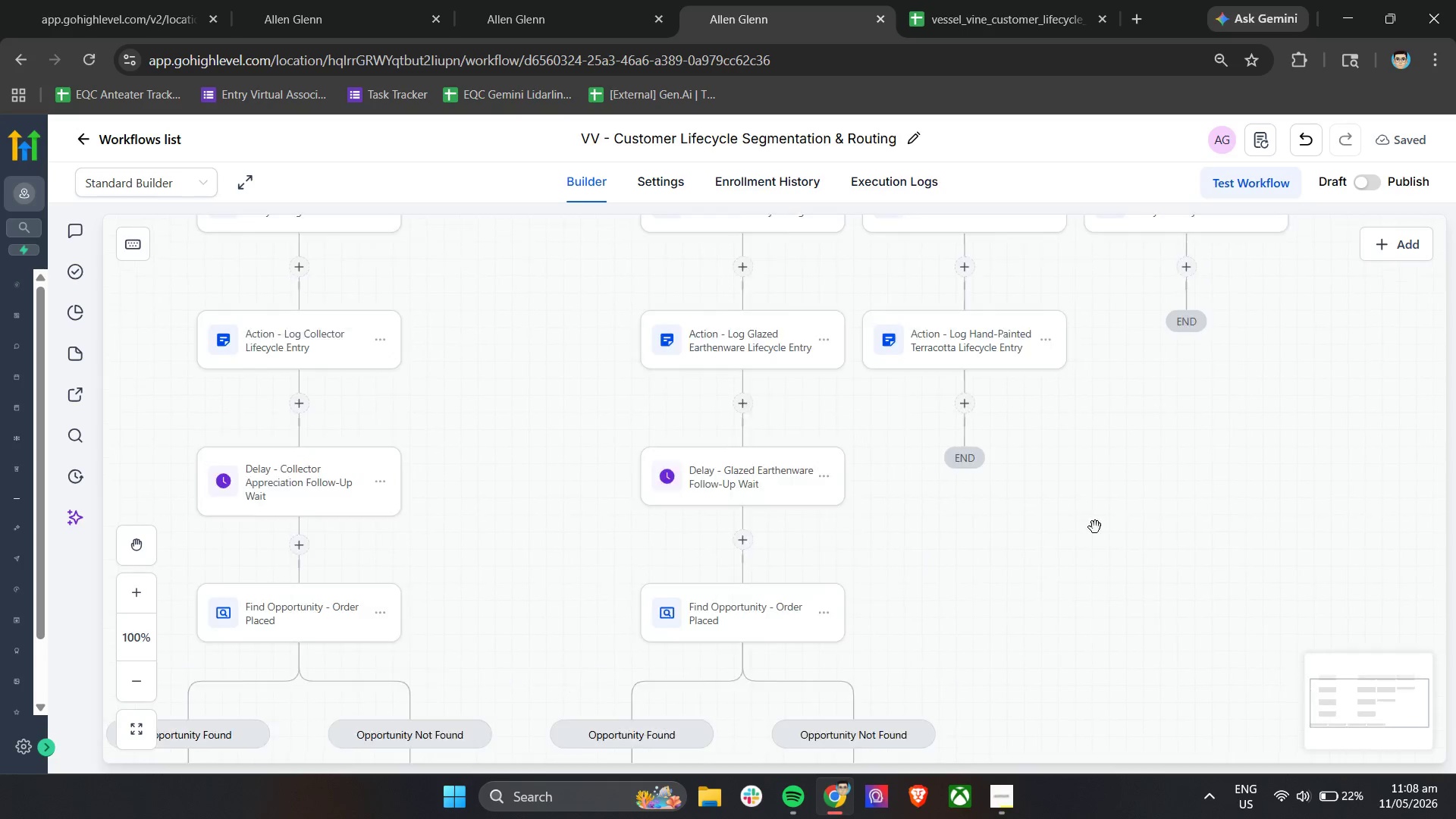 
left_click_drag(start_coordinate=[1097, 457], to_coordinate=[1087, 509])
 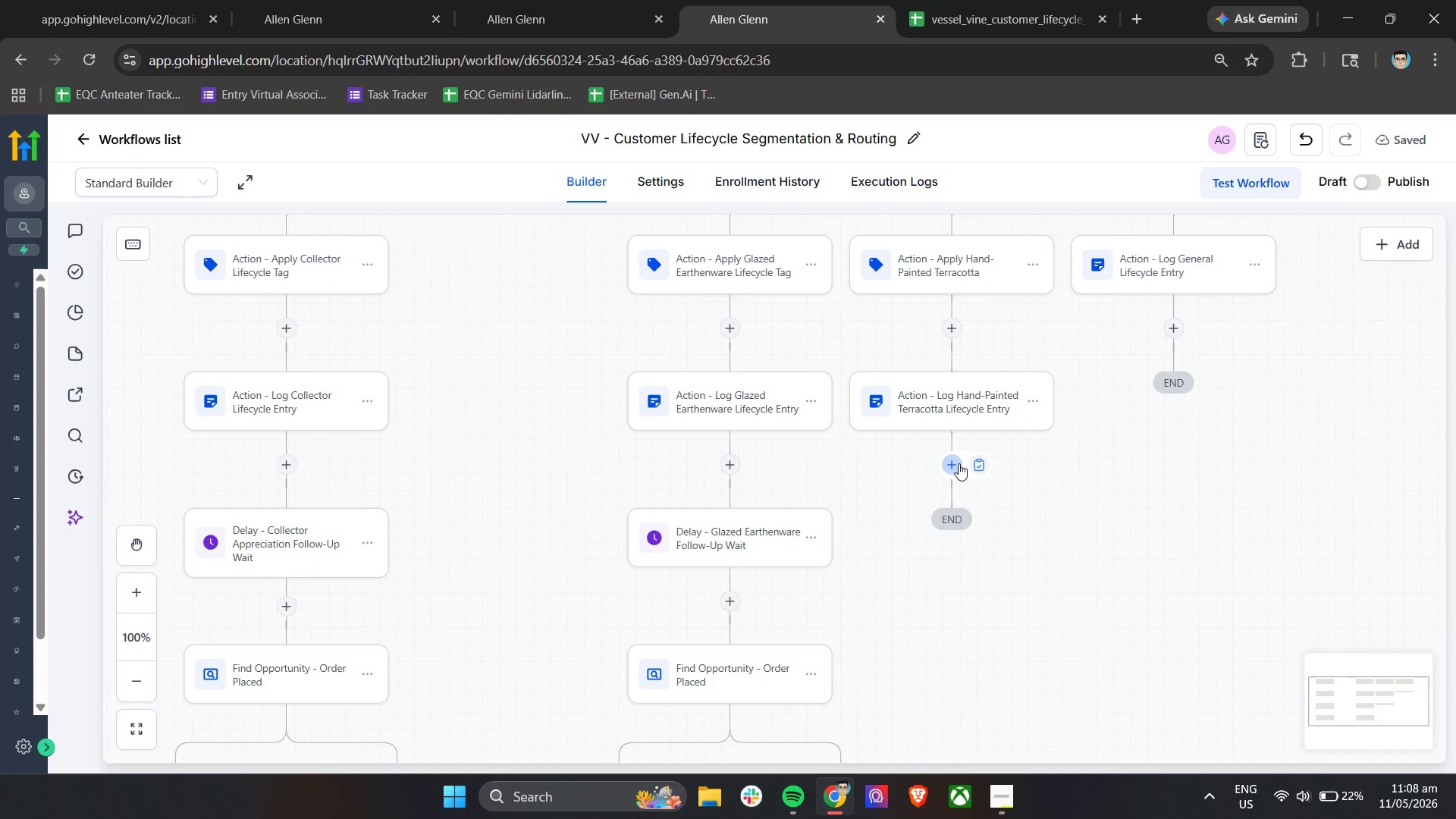 
left_click([956, 464])
 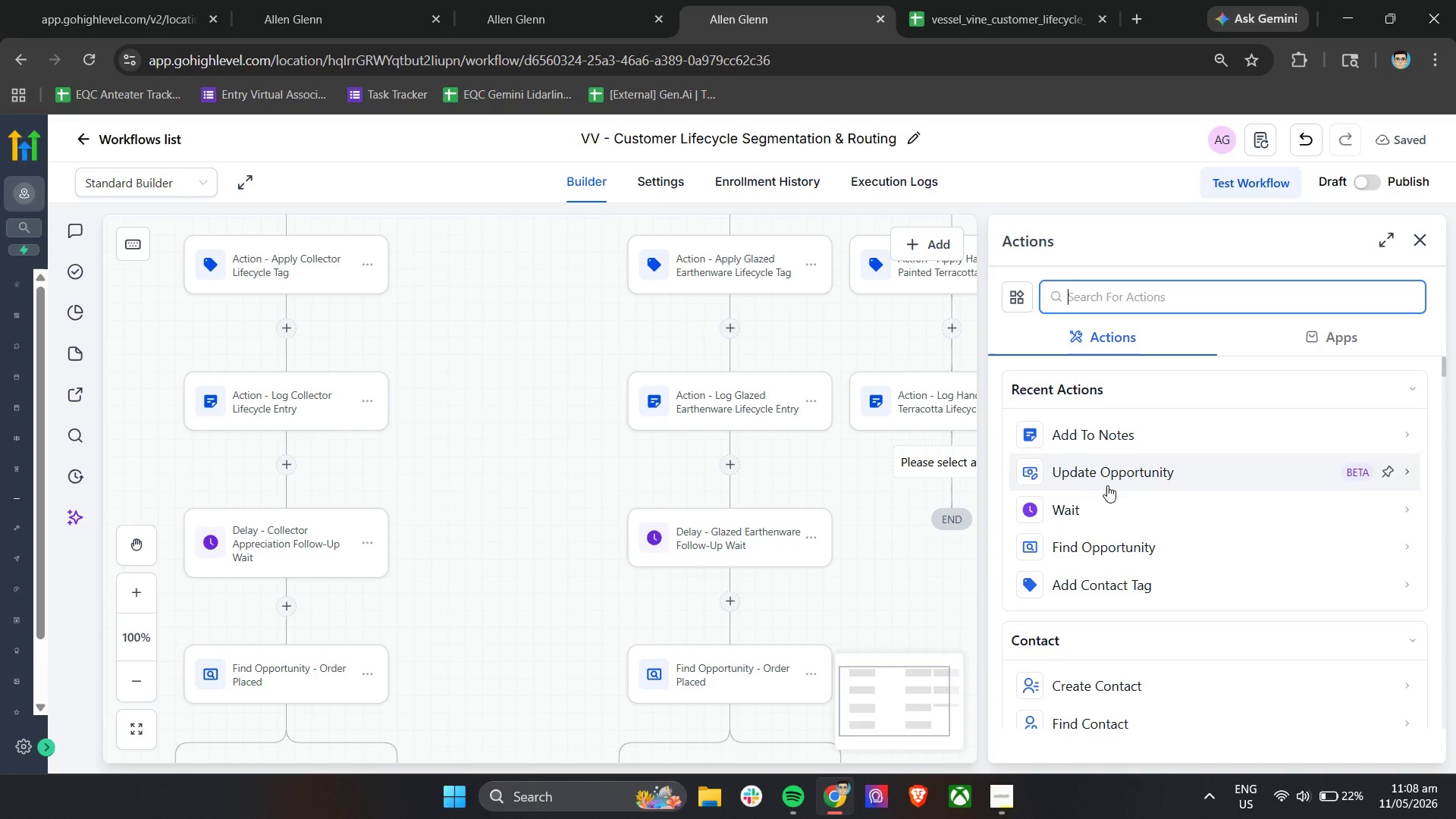 
left_click([1145, 508])
 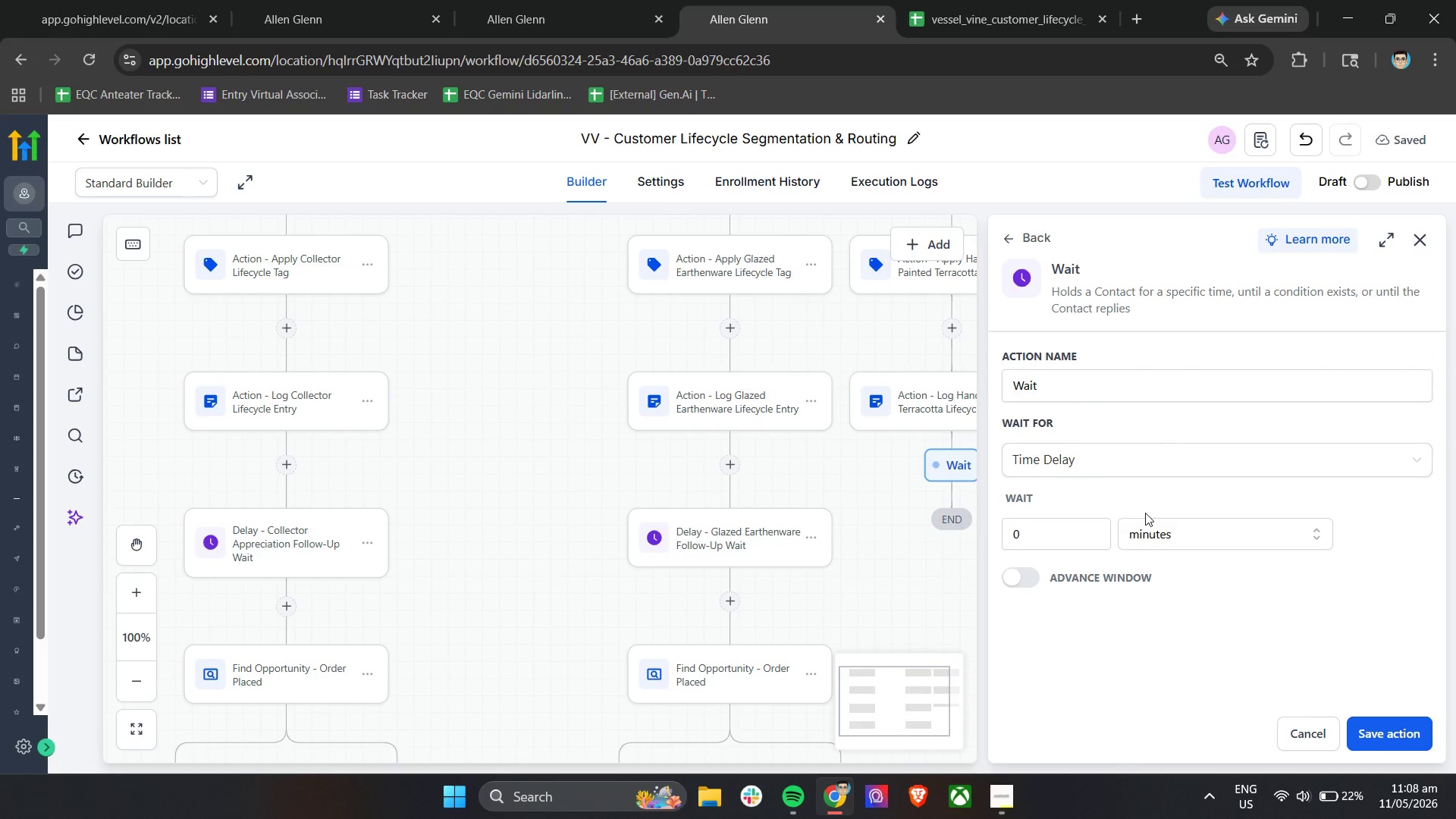 
double_click([1141, 384])
 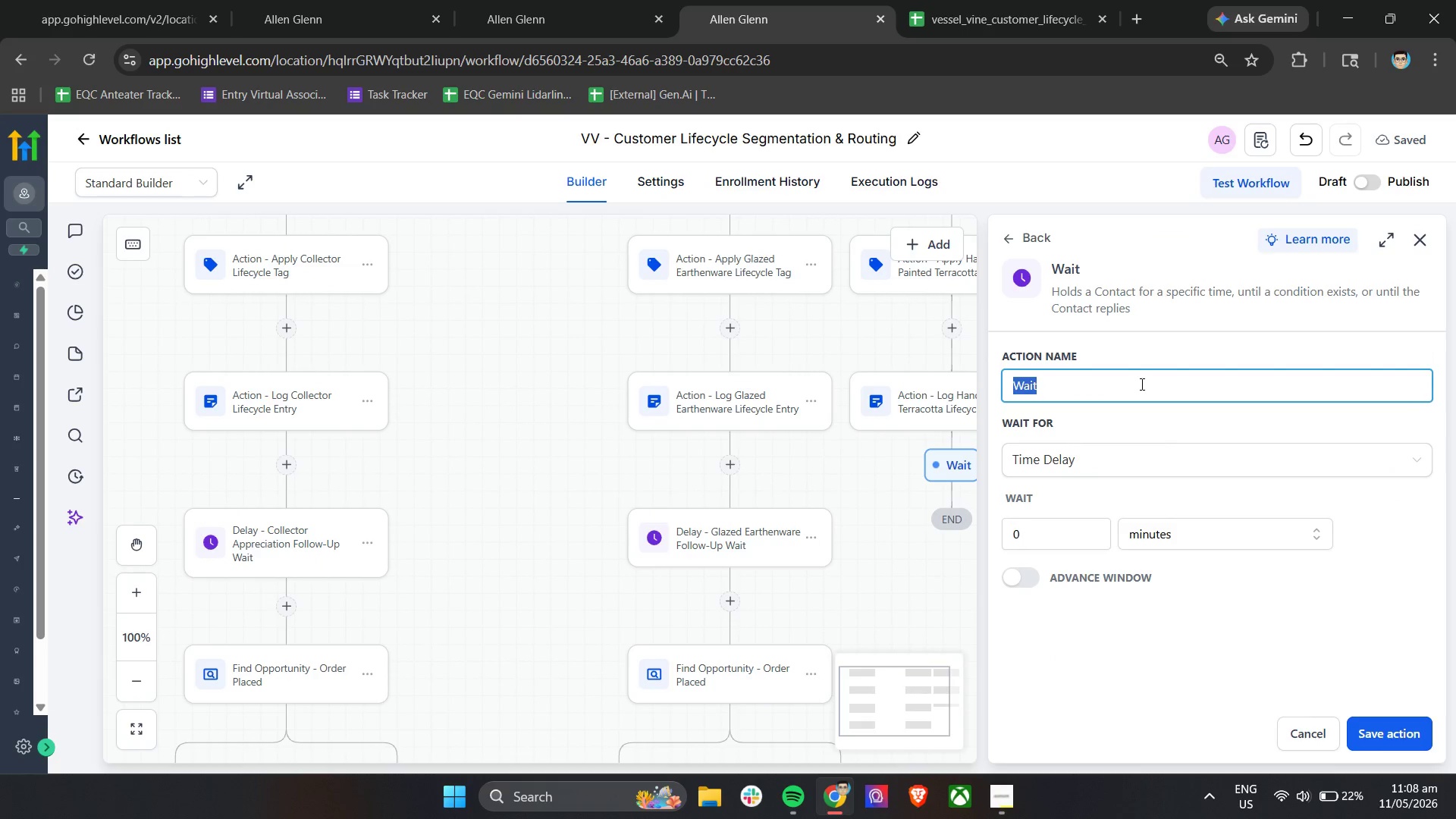 
triple_click([1141, 384])
 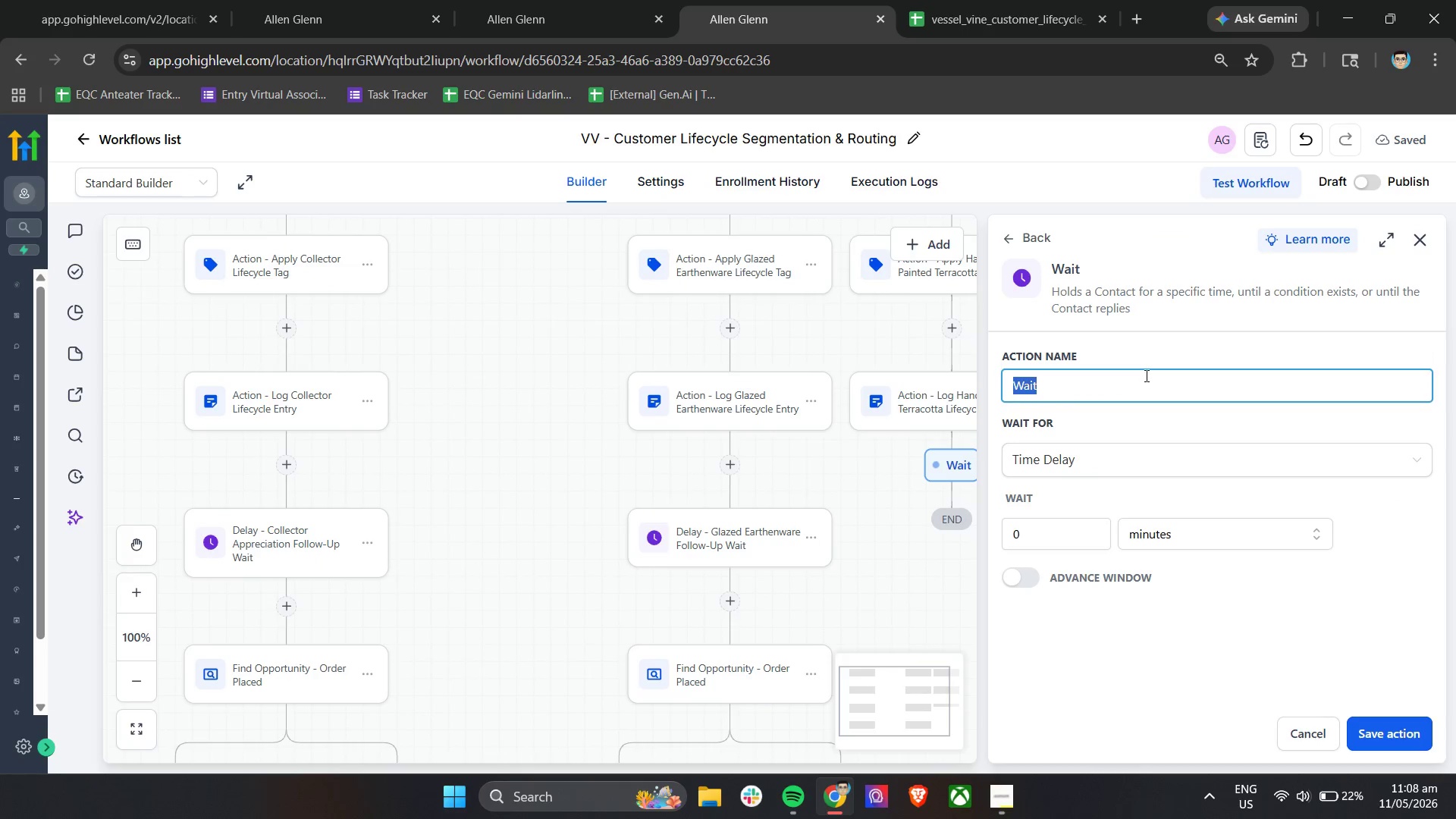 
type(Delay - )
 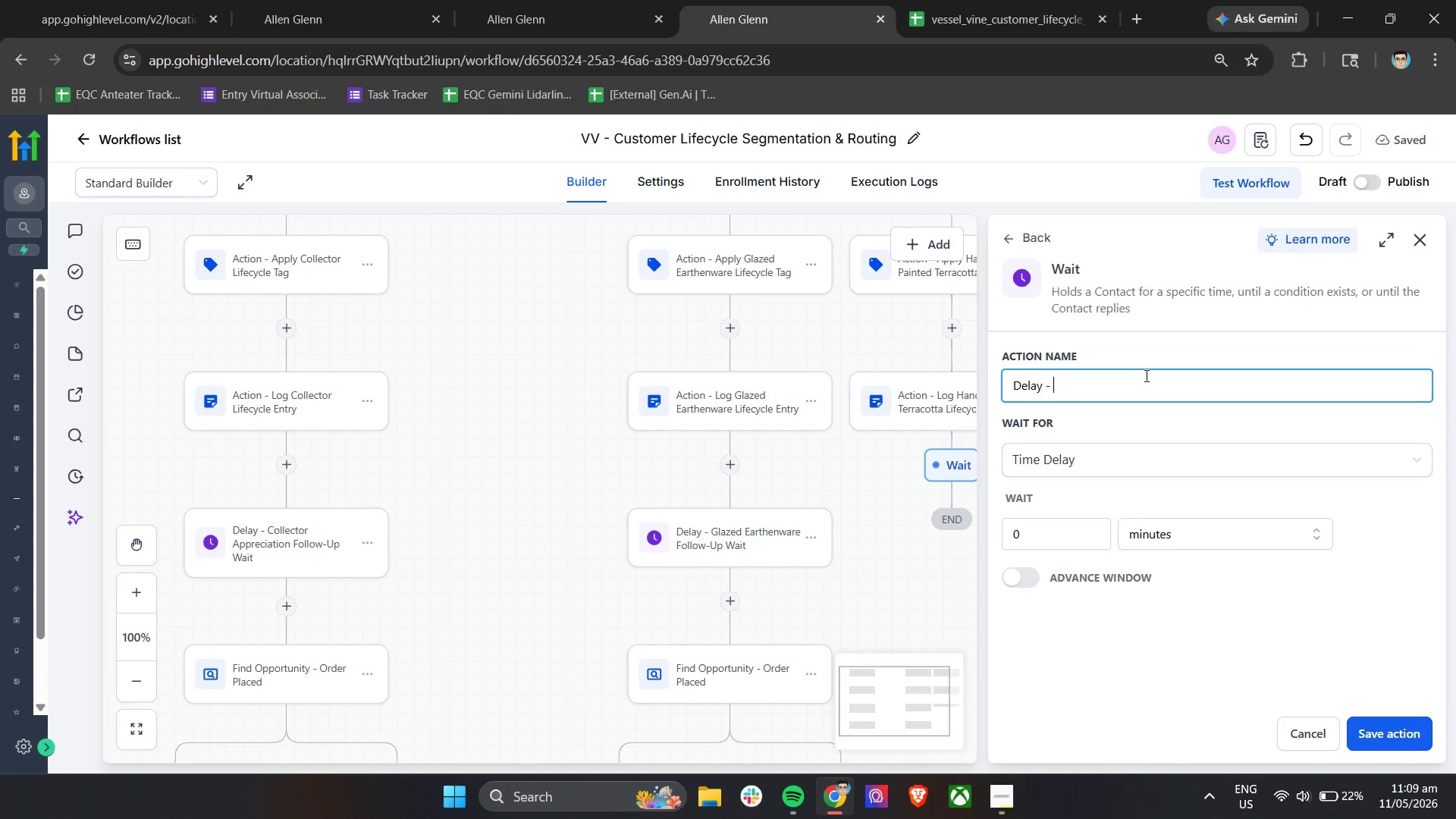 
wait(11.78)
 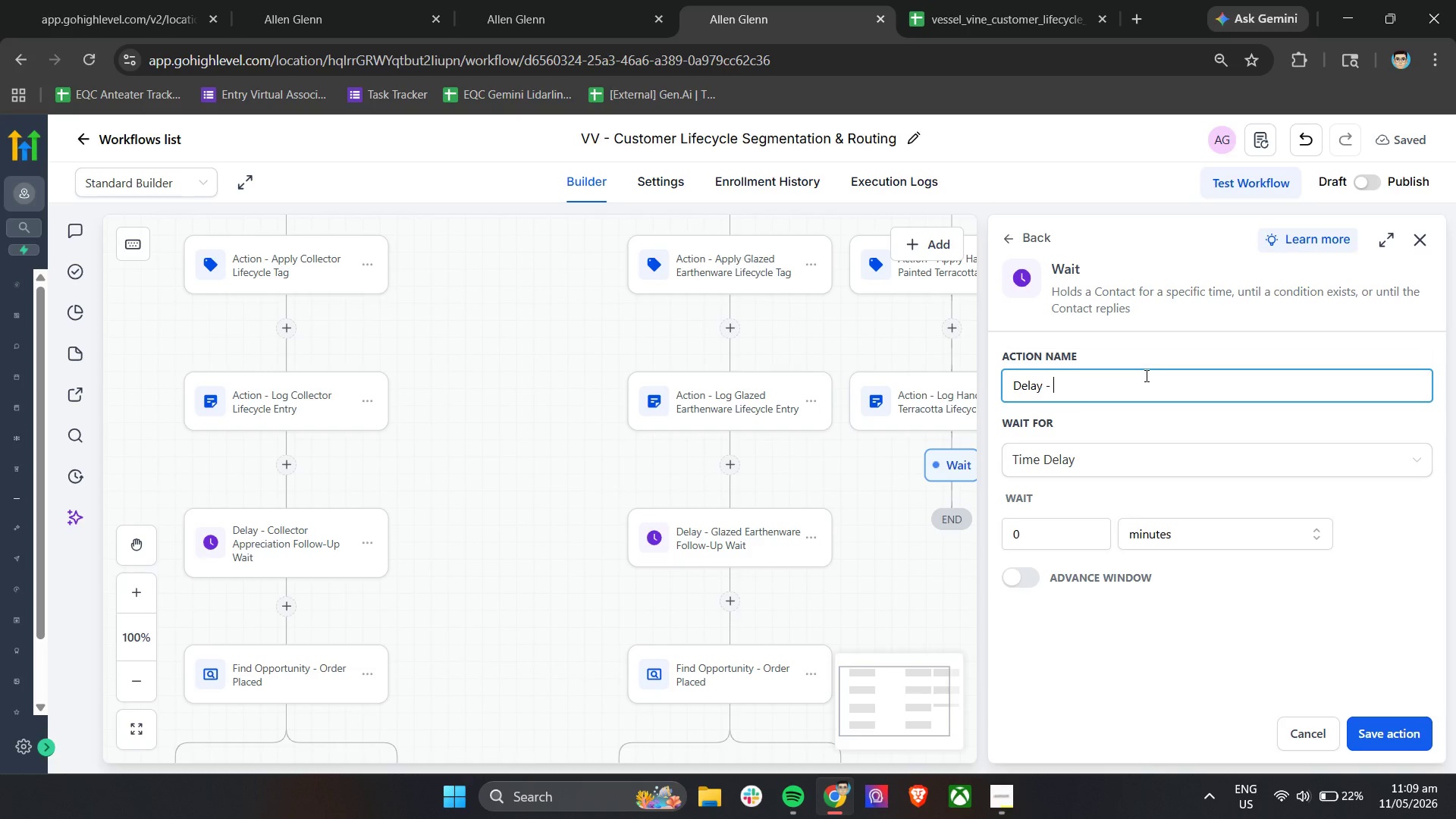 
type(Hand-Painted Terracotta Follow-Up Wait)
 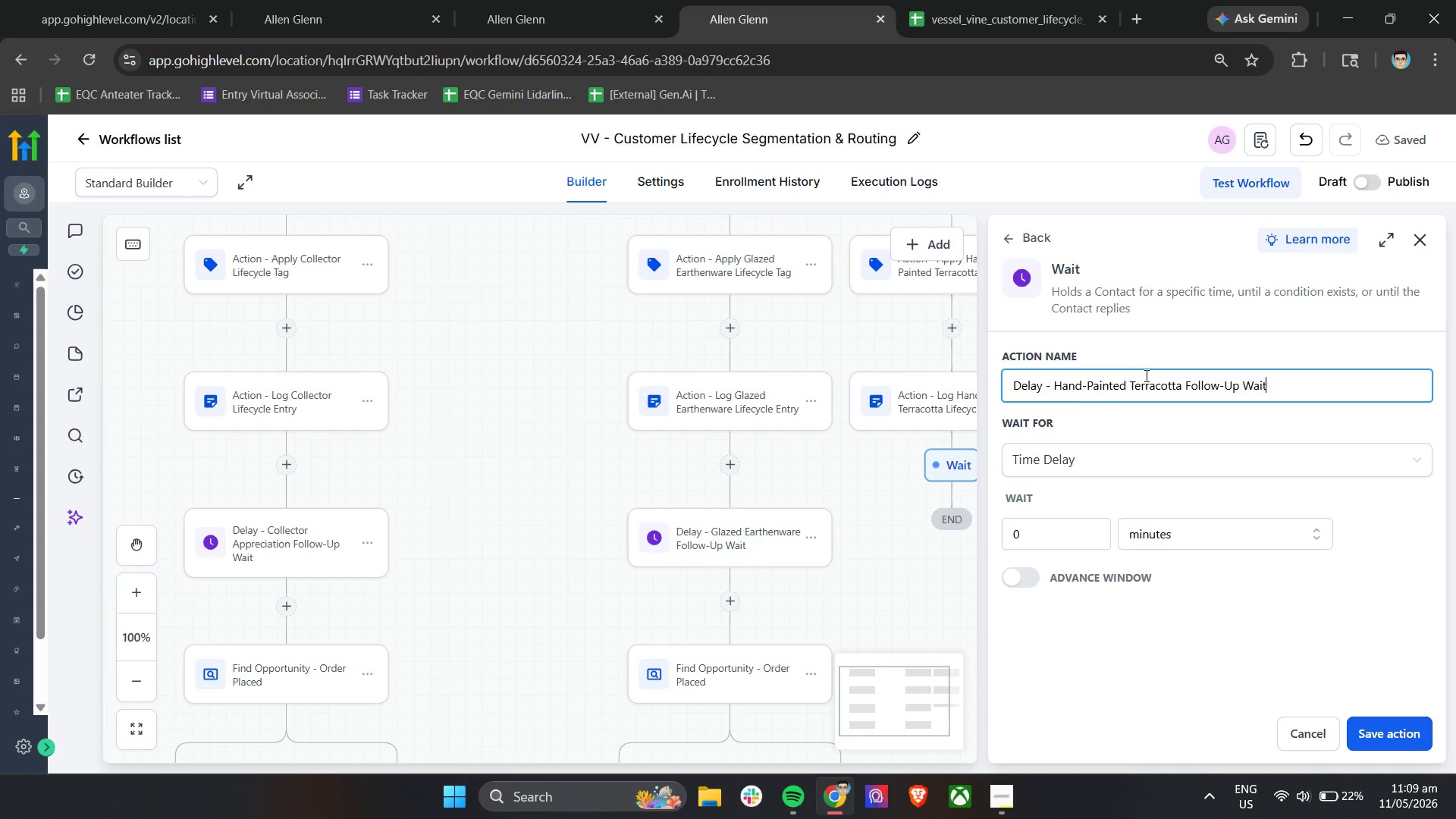 
left_click_drag(start_coordinate=[1046, 535], to_coordinate=[929, 520])
 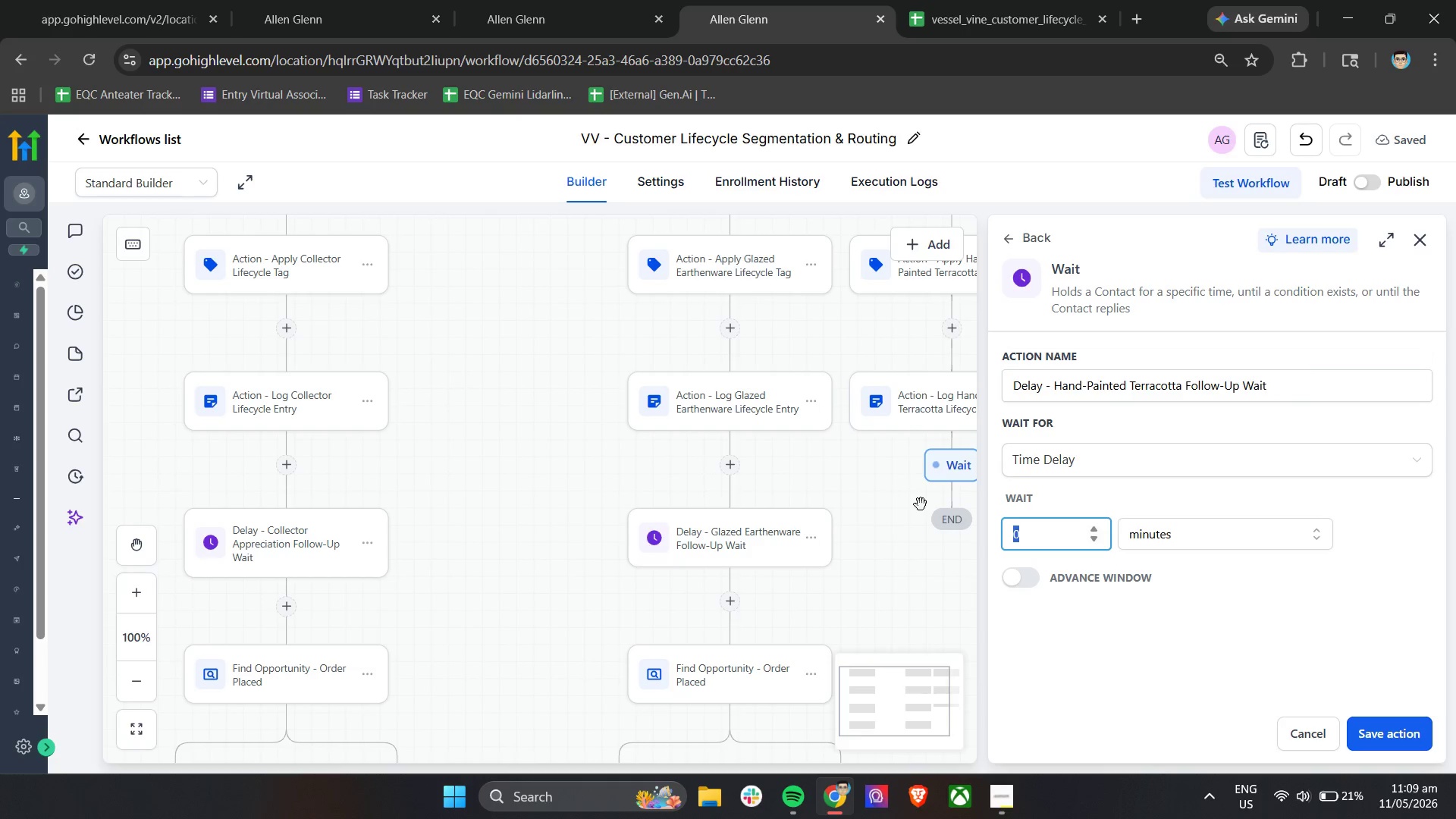 
key(6)
 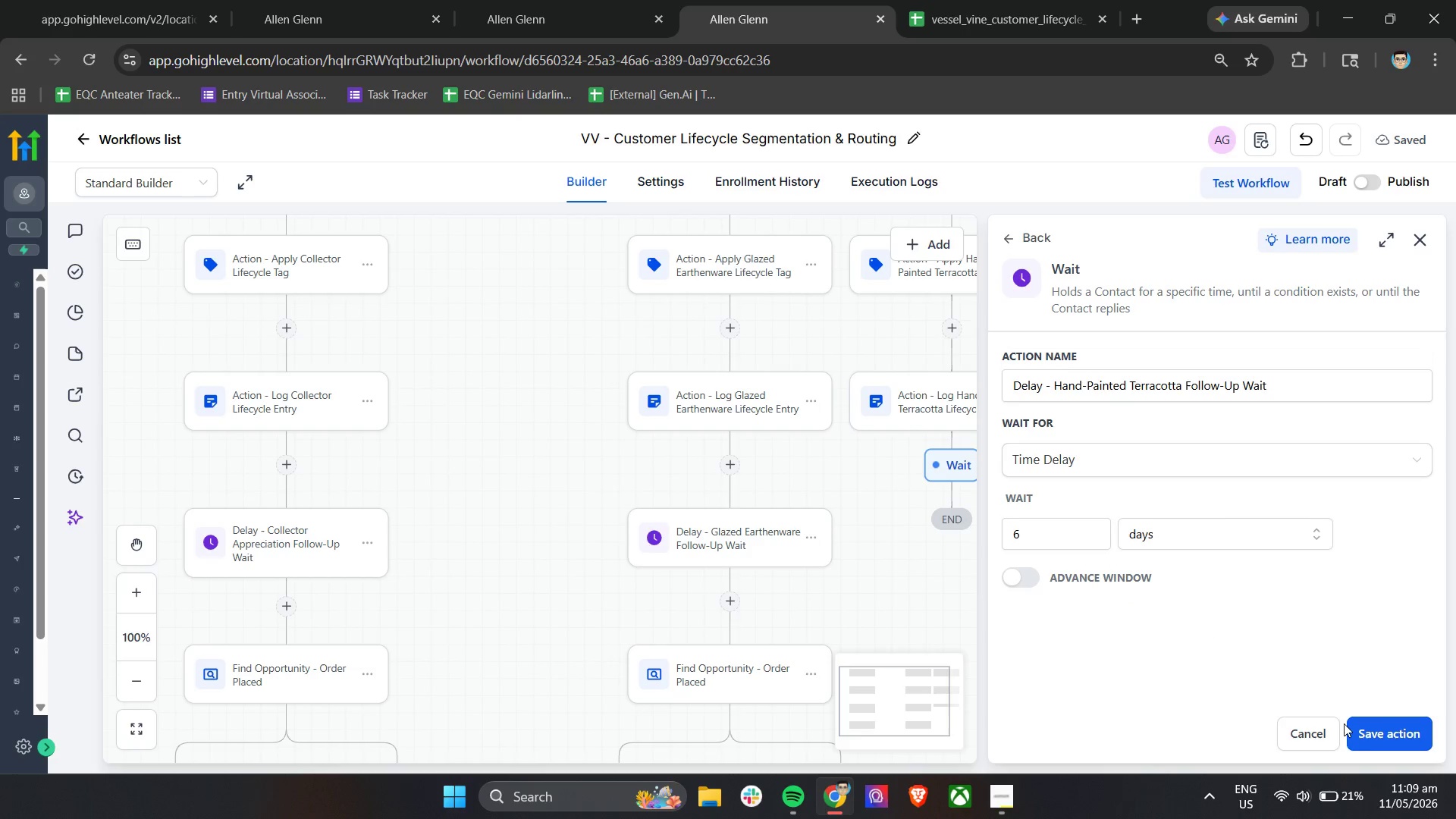 
mouse_move([1301, 689])
 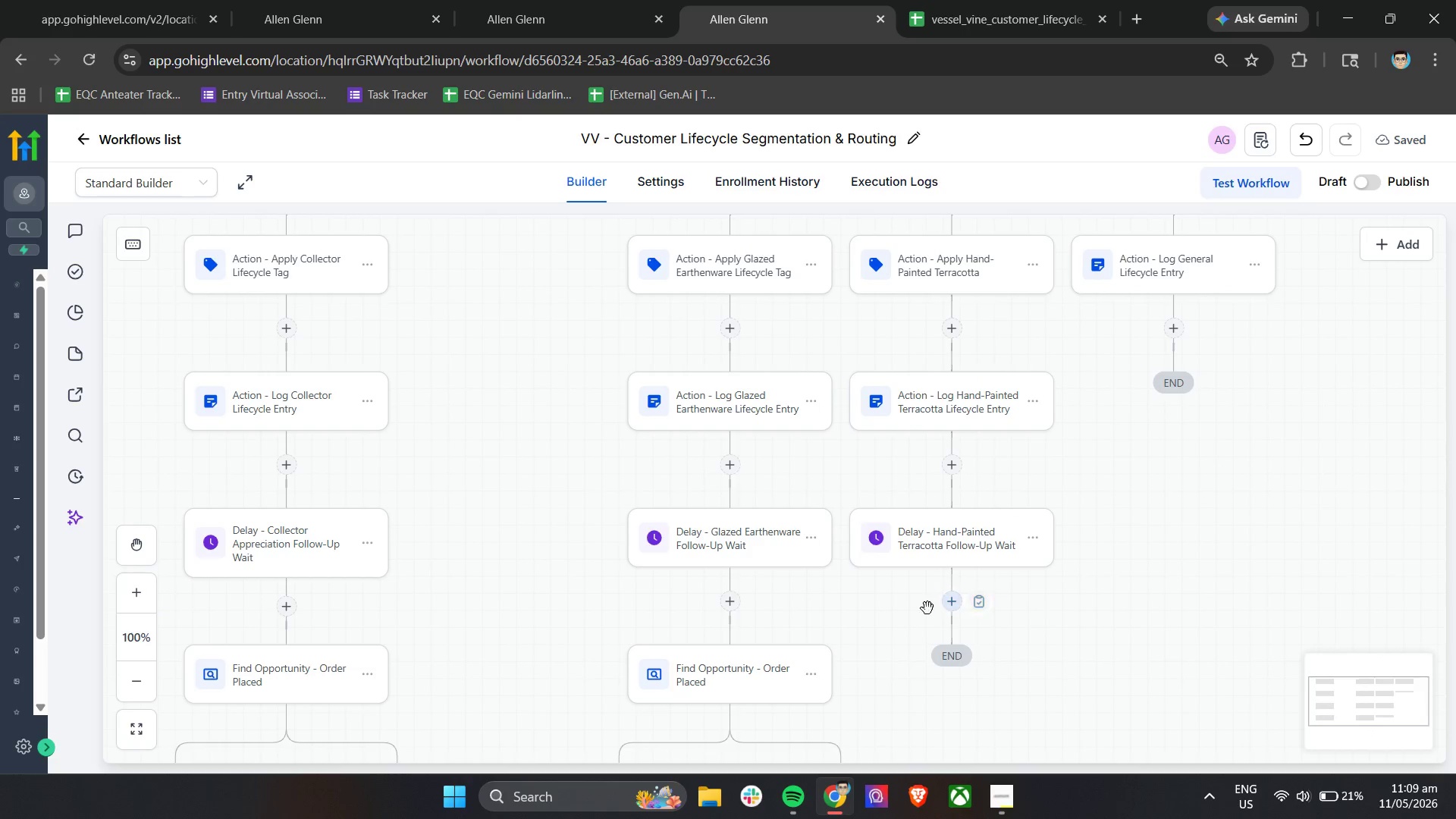 
left_click([818, 675])
 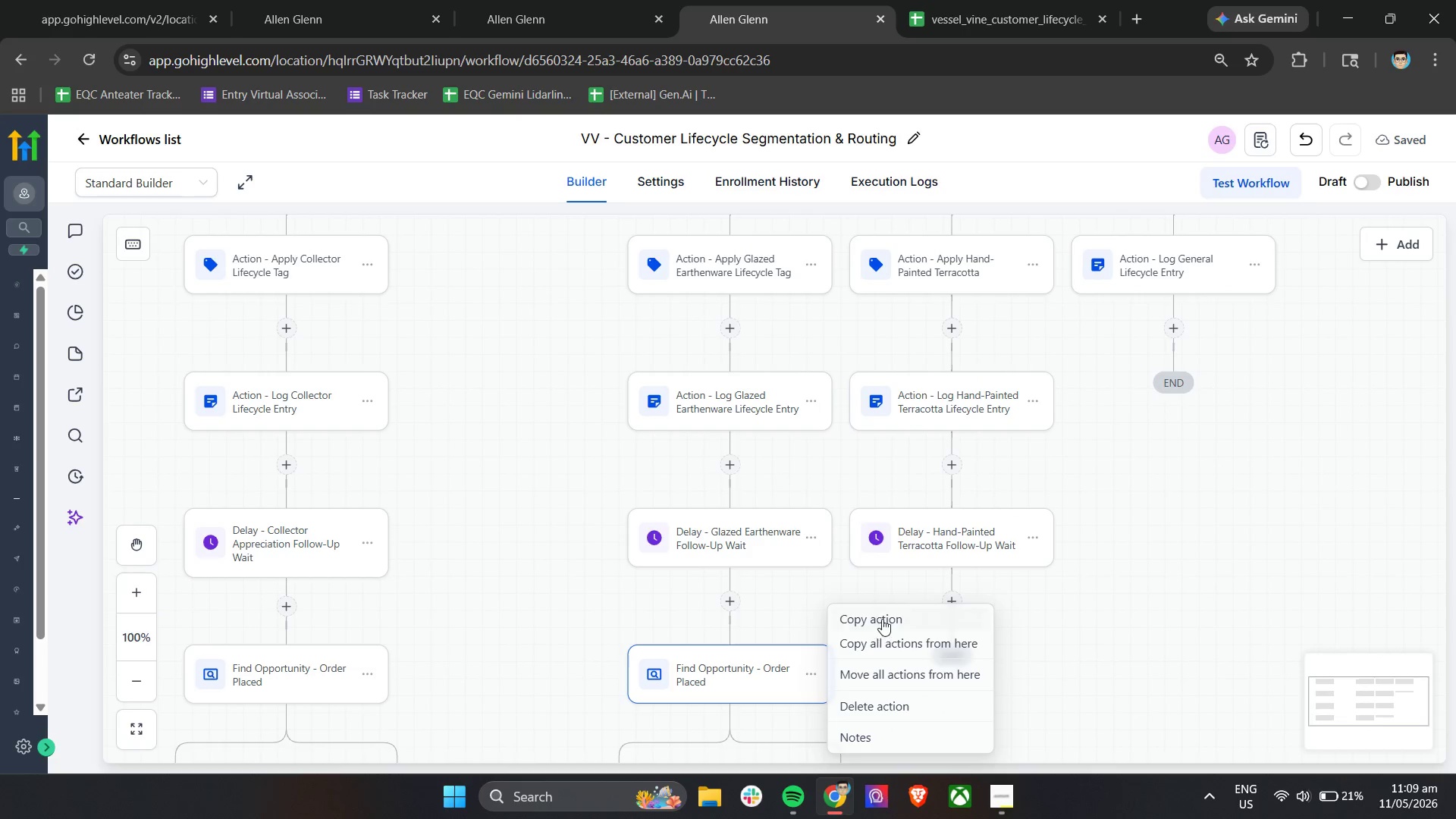 
left_click([883, 617])
 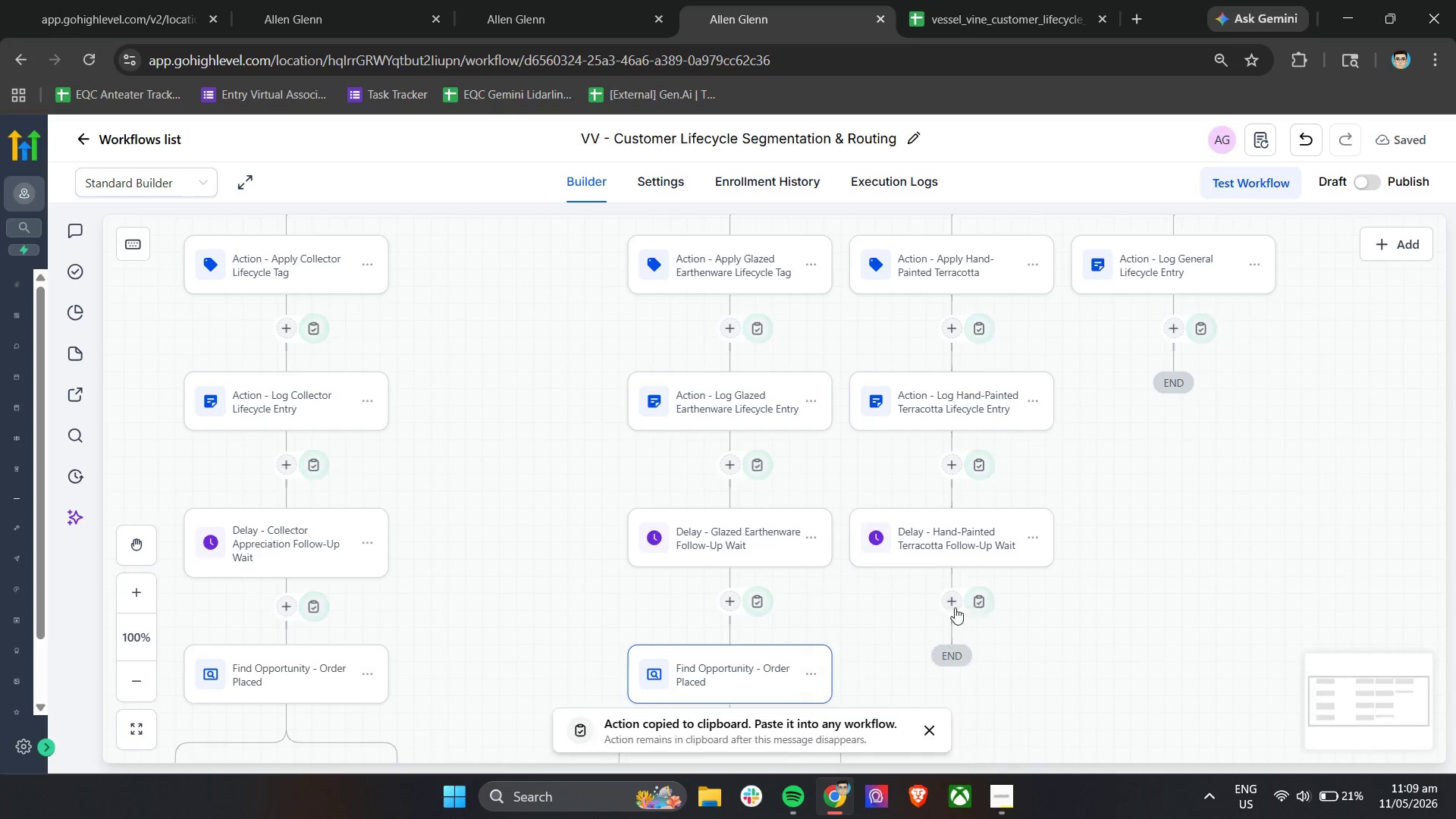 
left_click([979, 603])
 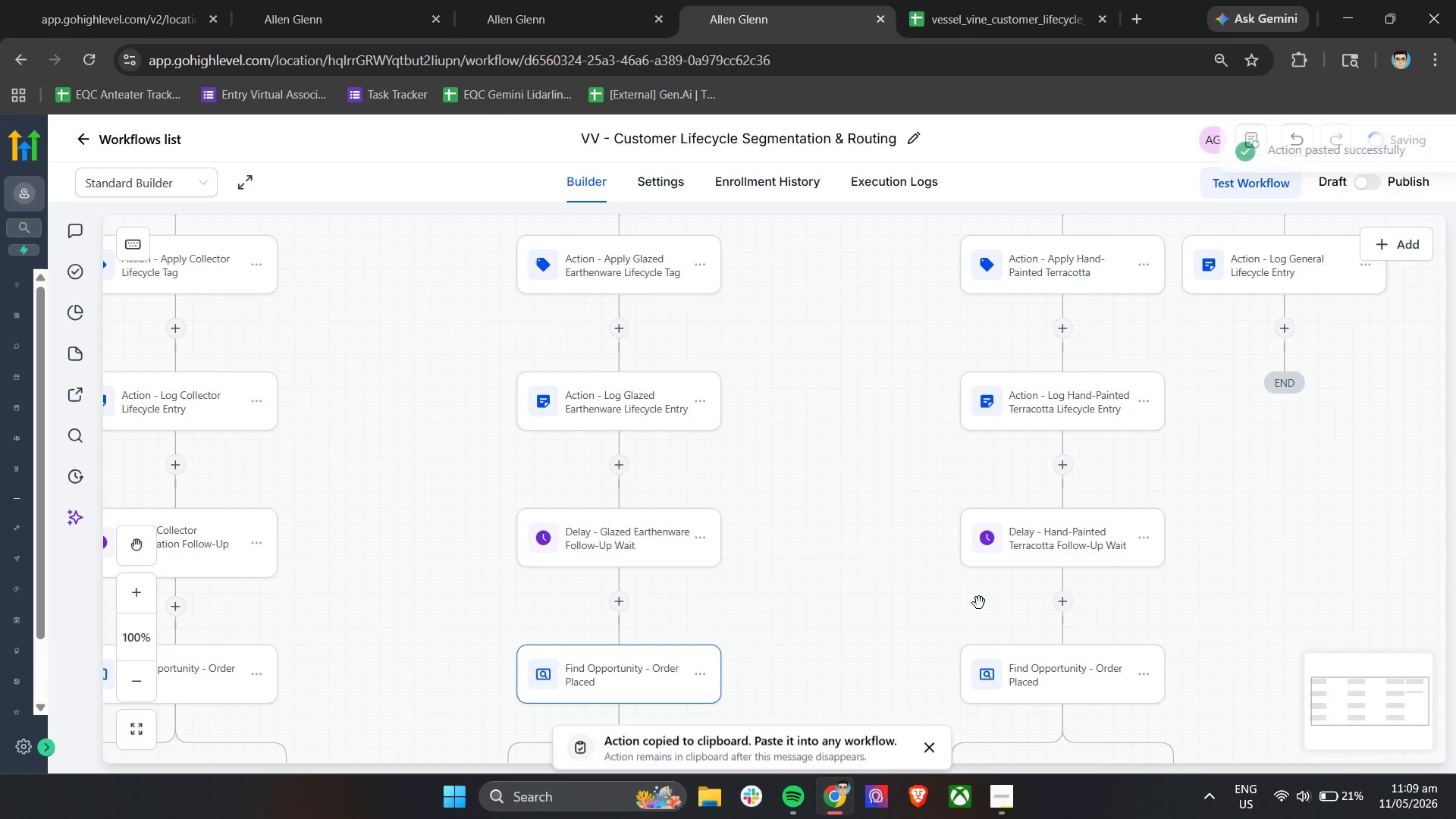 
scroll: coordinate [1175, 616], scroll_direction: down, amount: 8.0
 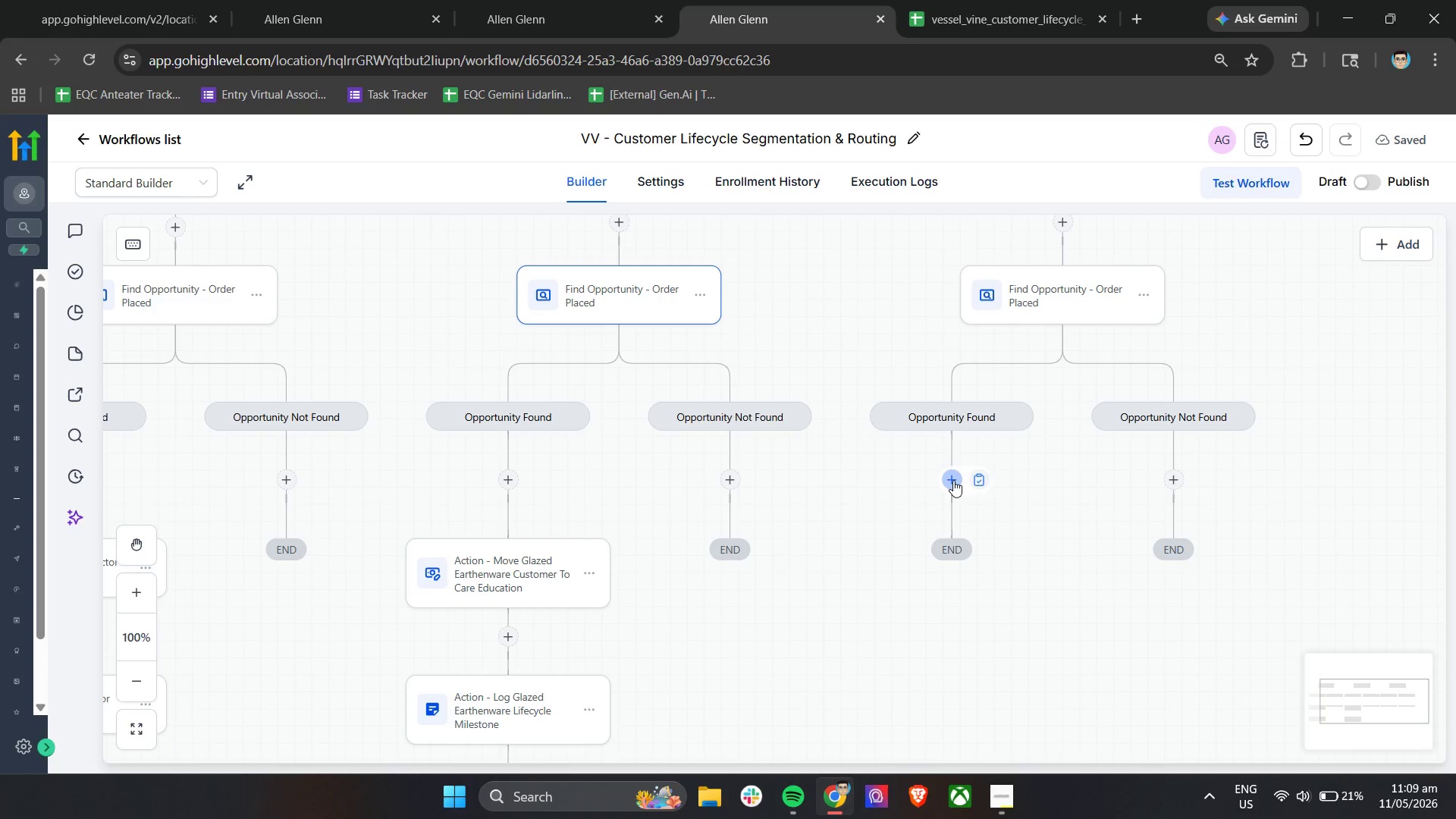 
left_click([953, 480])
 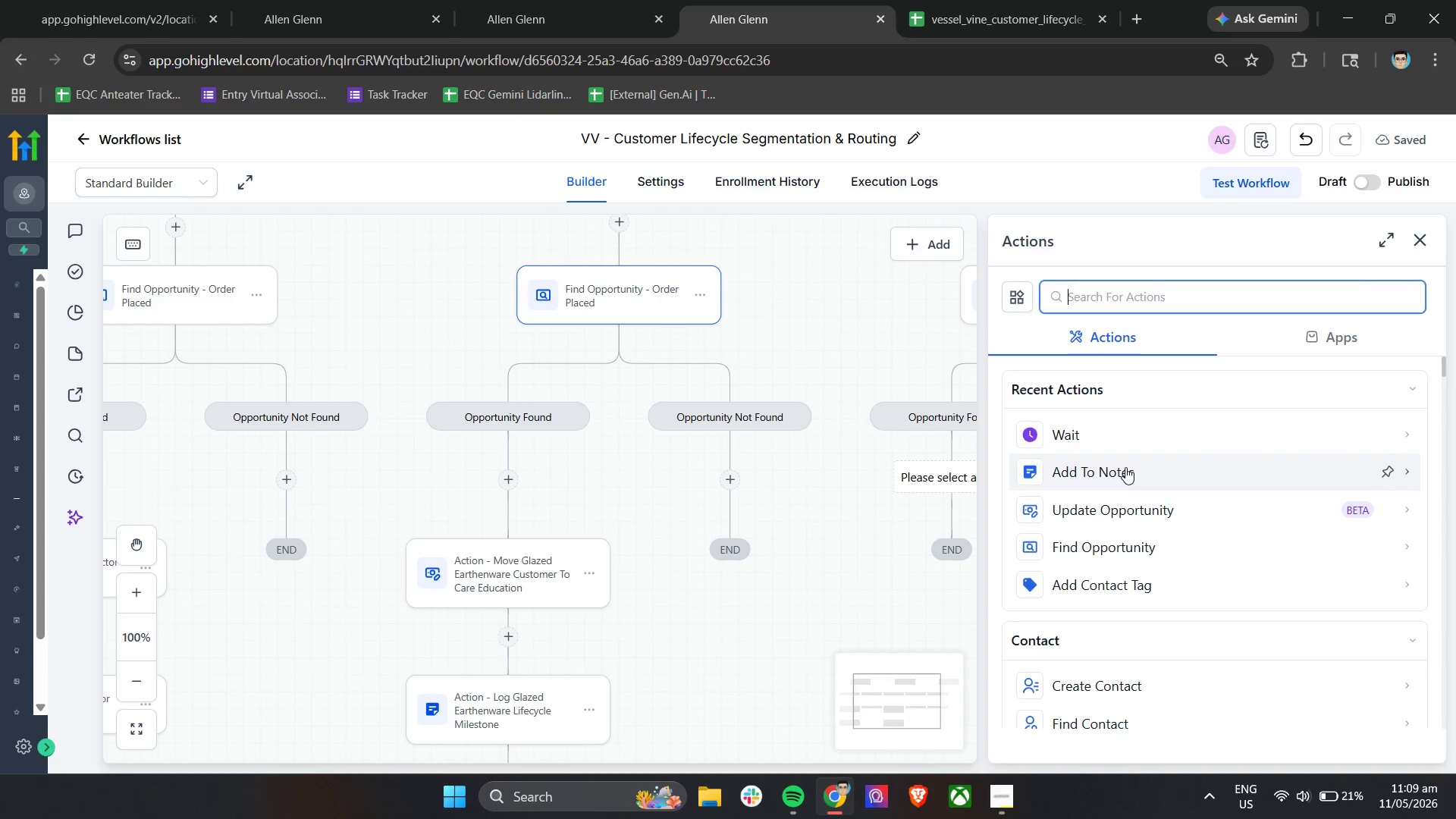 
left_click([1094, 512])
 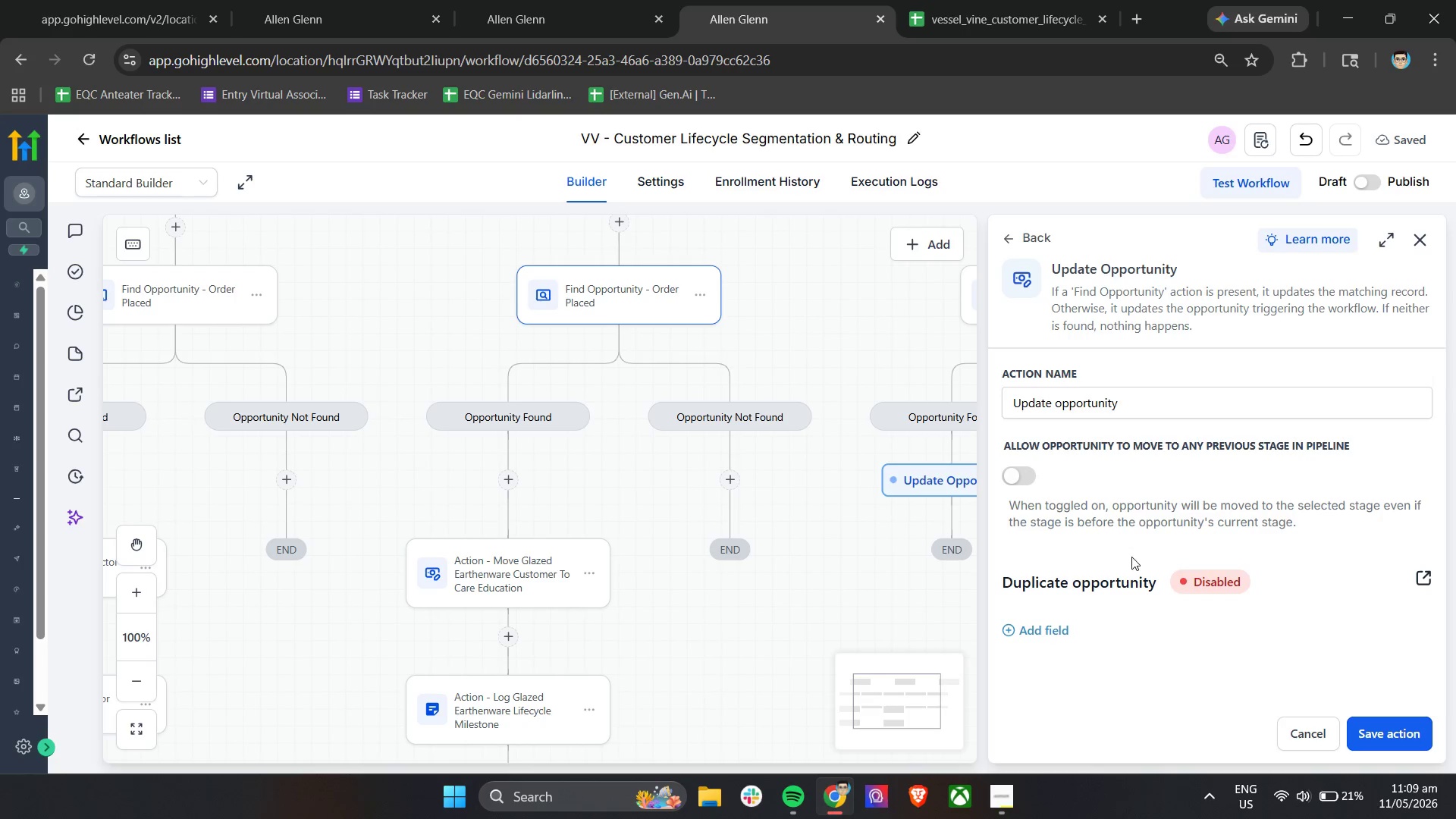 
left_click([1044, 638])
 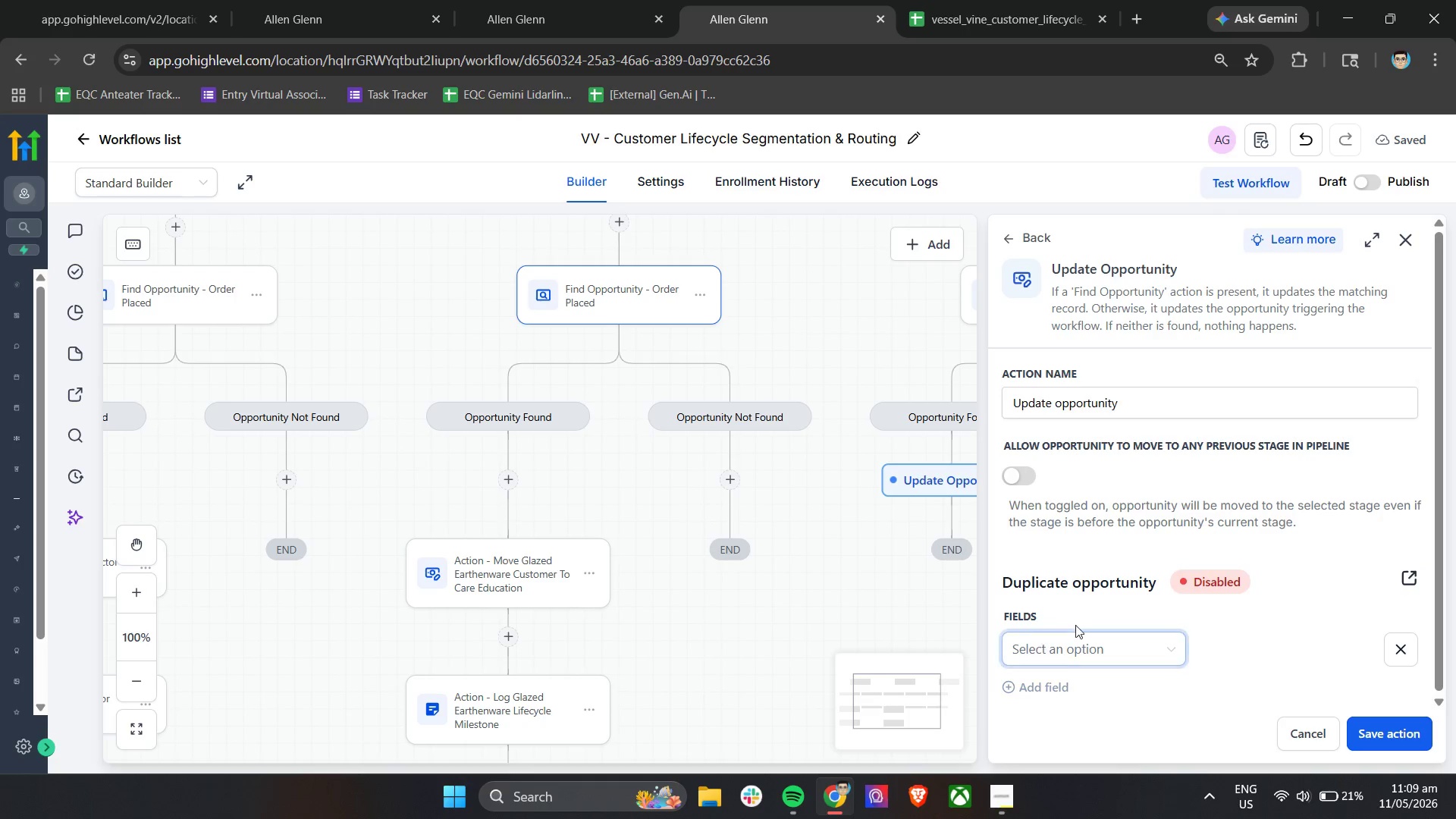 
left_click([1086, 645])
 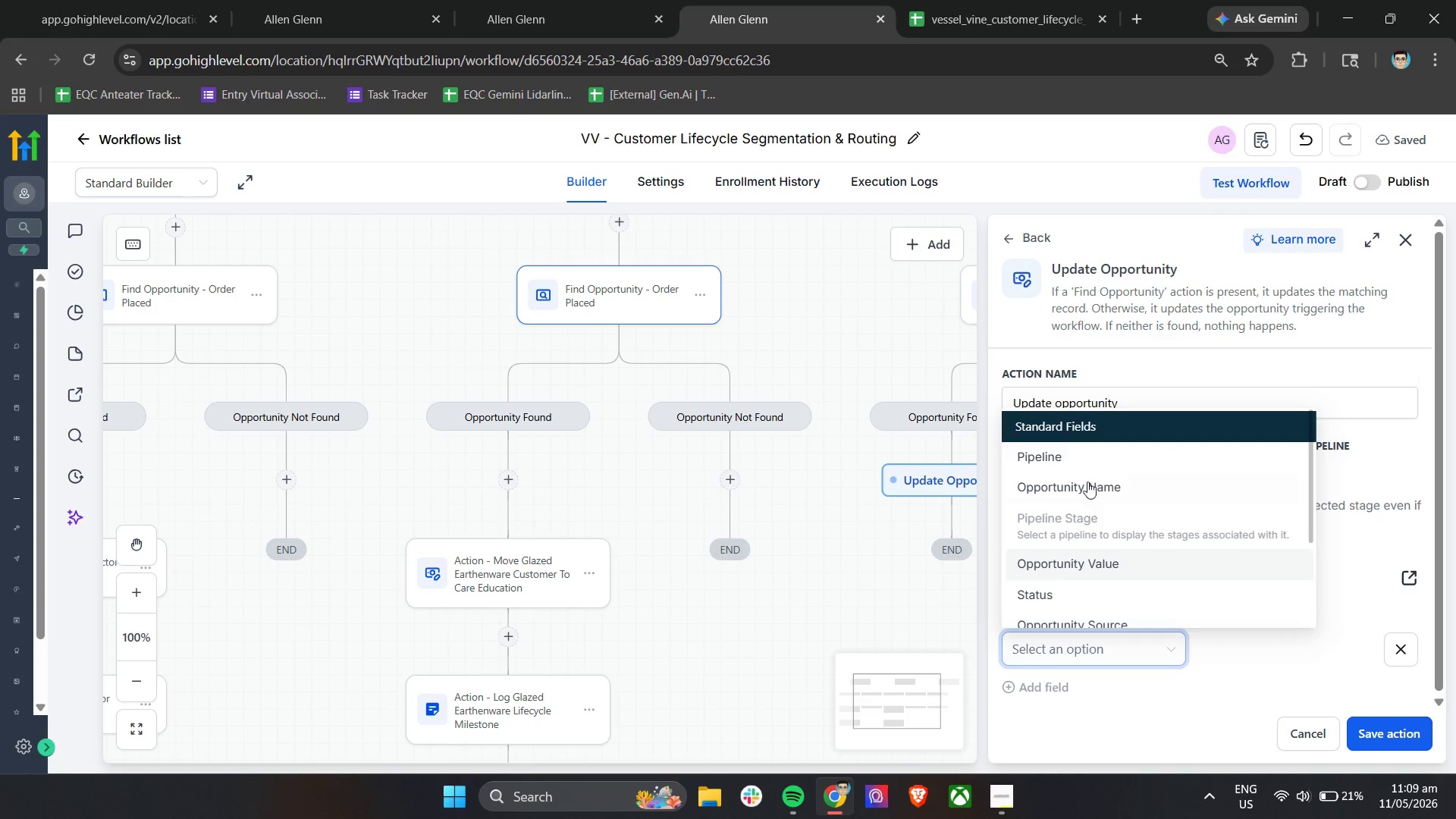 
left_click([1084, 461])
 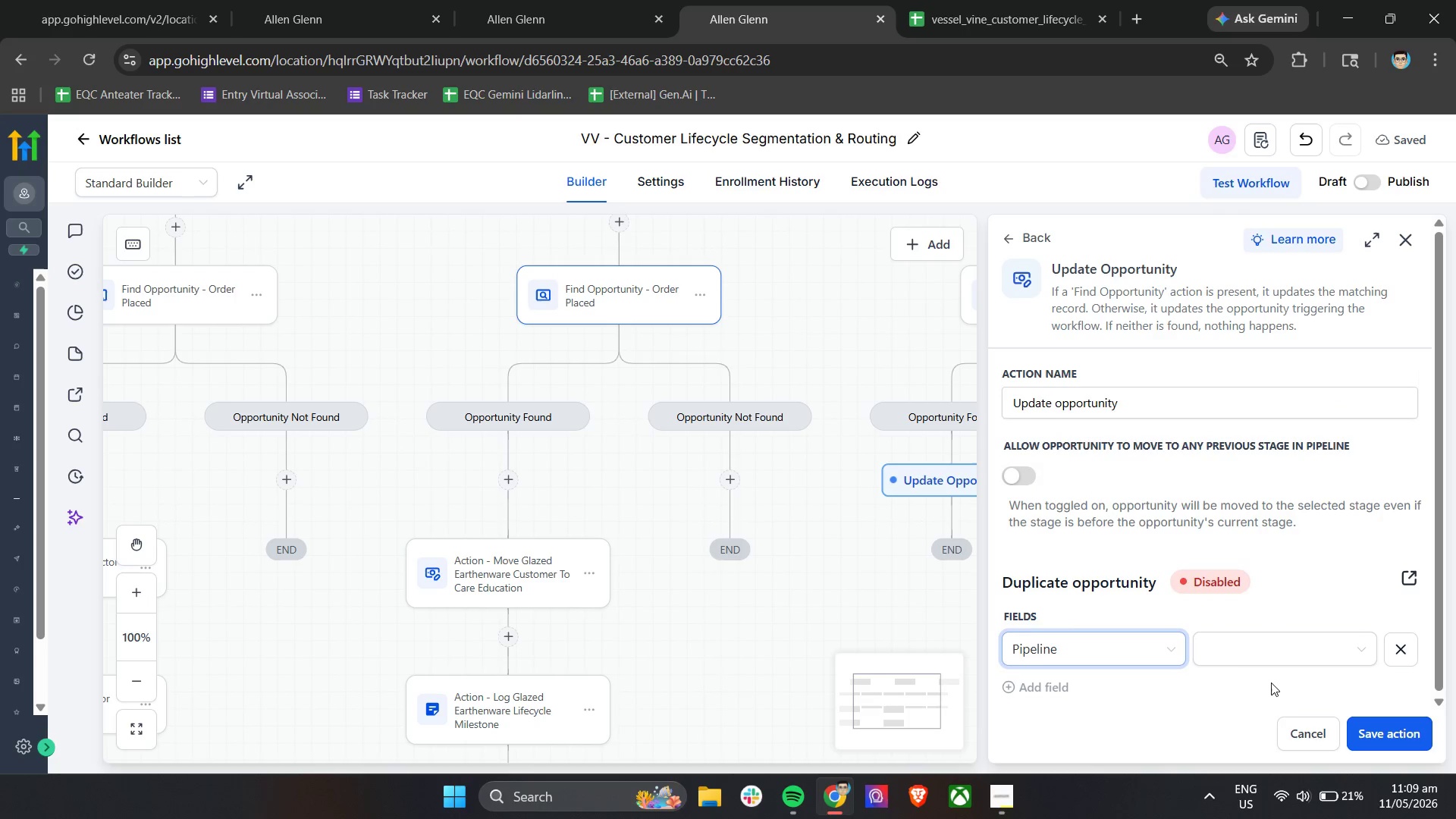 
left_click([1273, 650])
 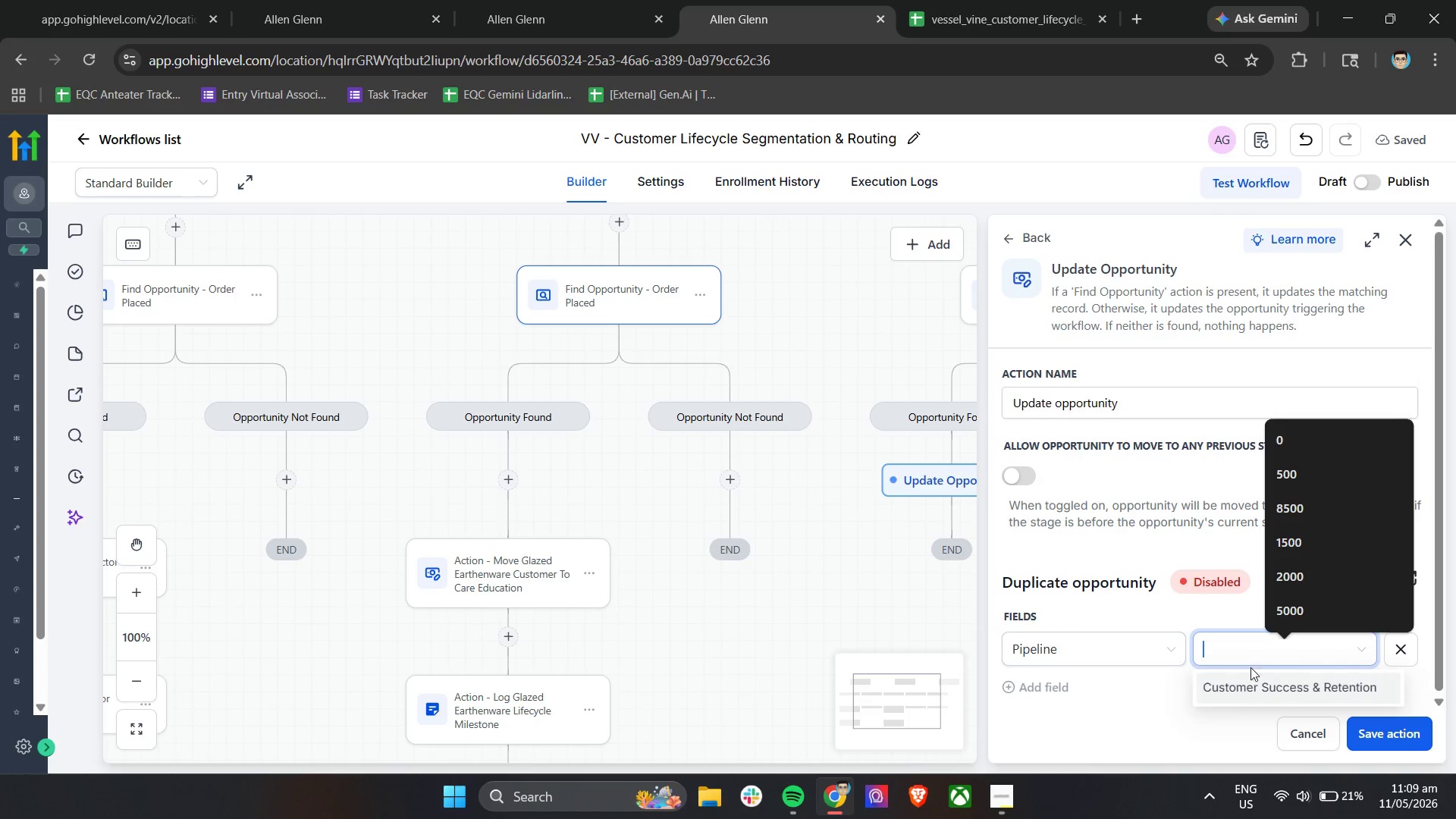 
left_click([1249, 679])
 